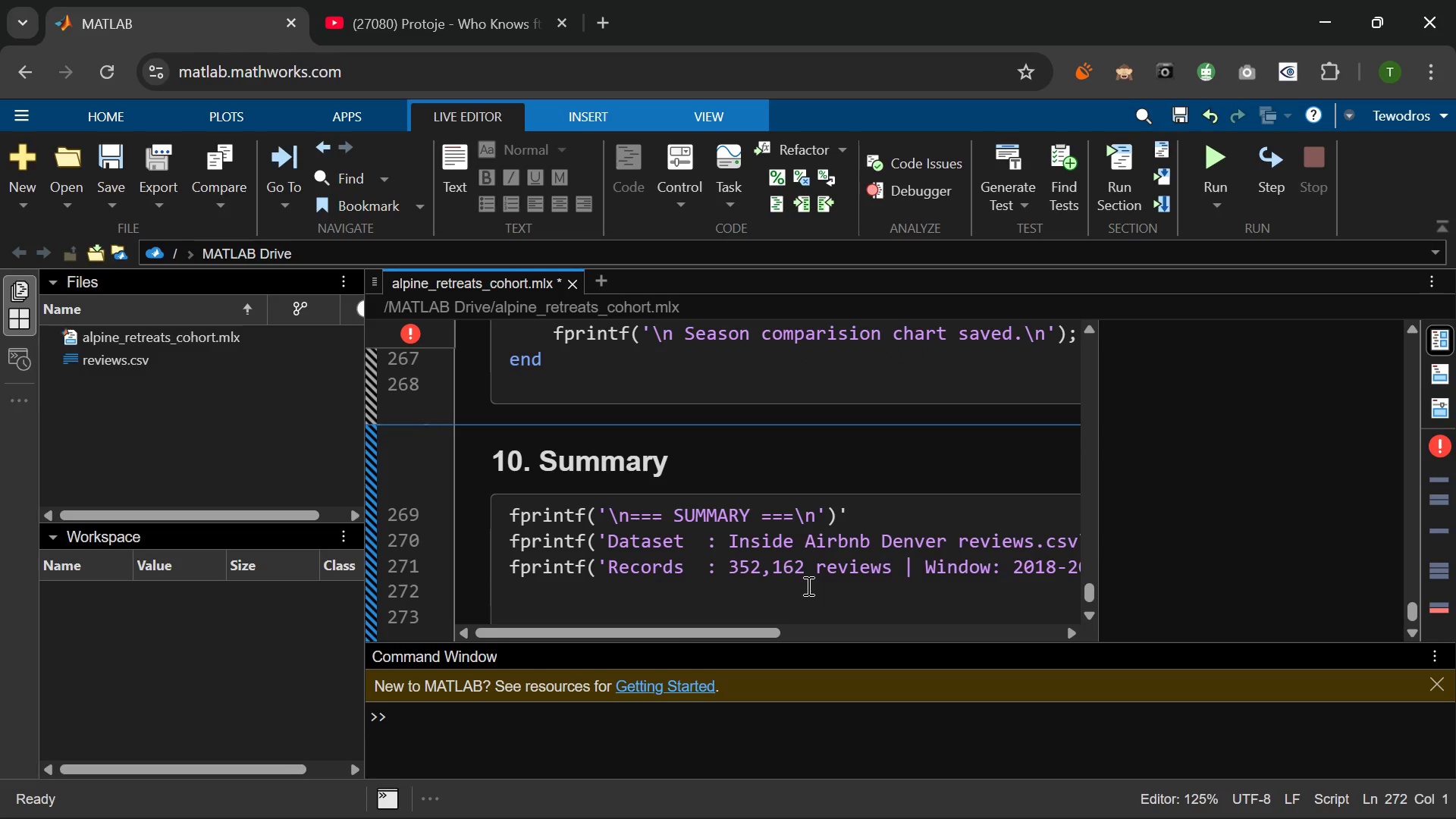 
wait(9.8)
 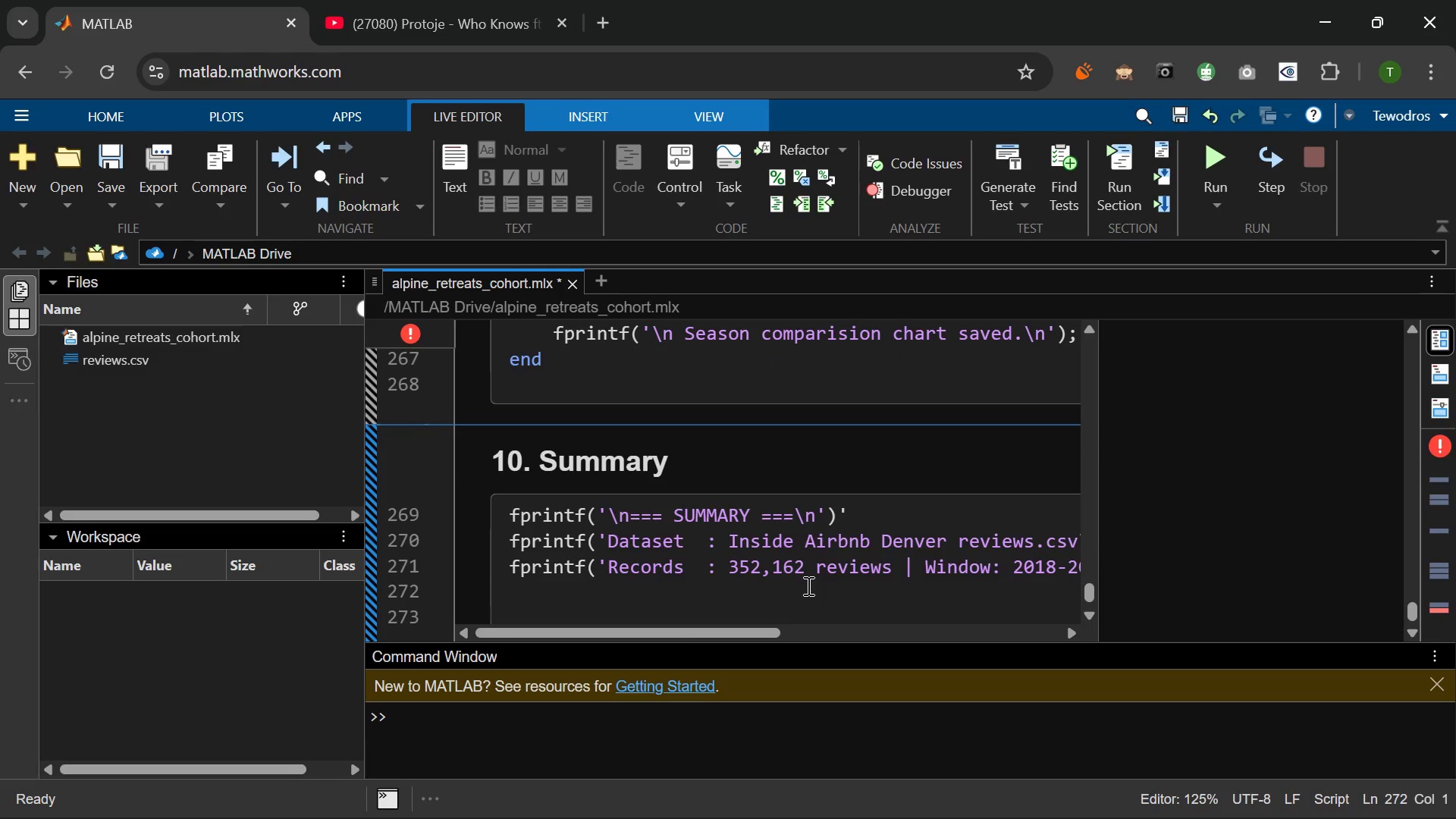 
type(fprintf('Cohorts   )
key(Backspace)
type(: Month of guest first review (strict)
 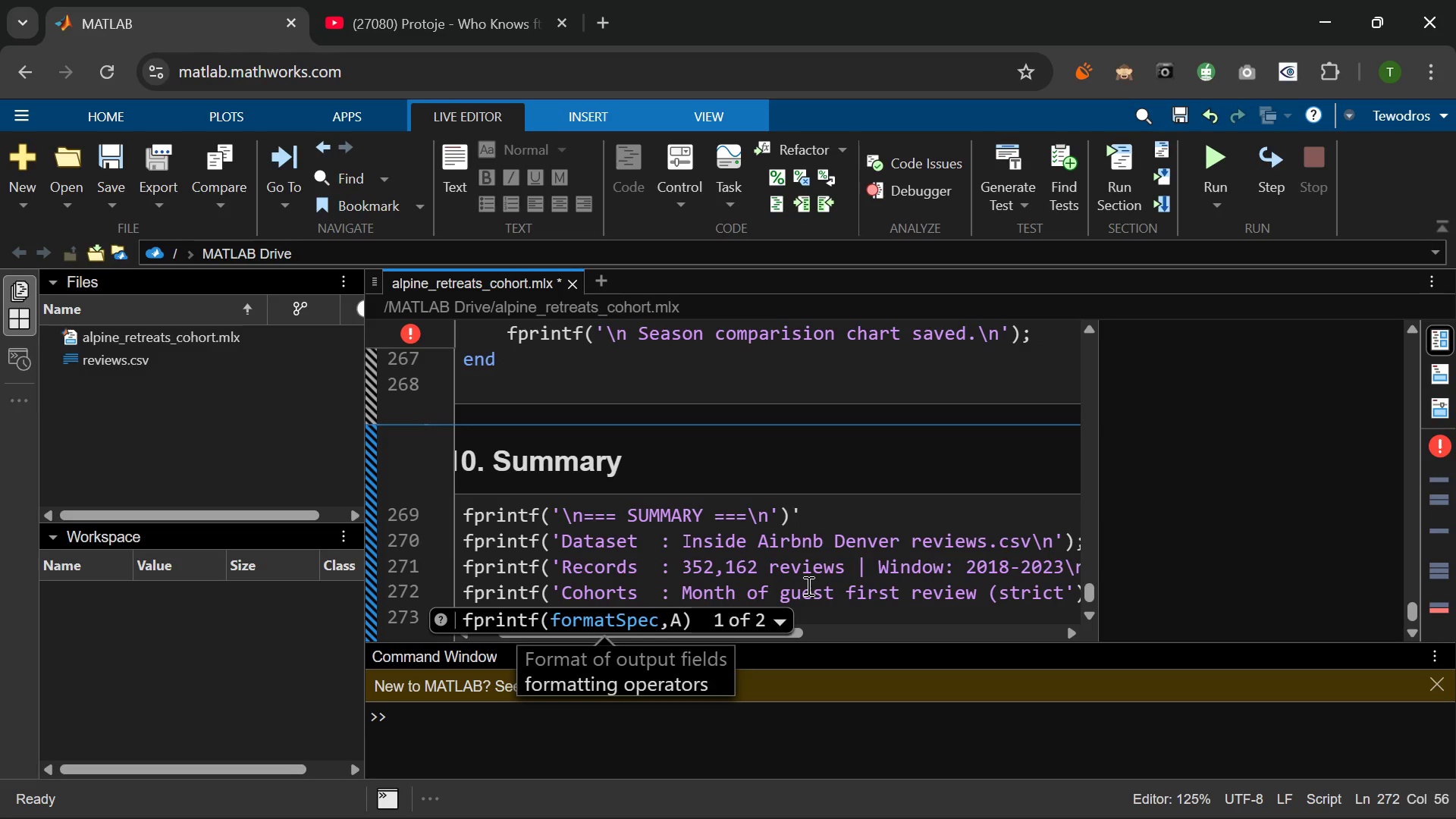 
type( monthly retention)
 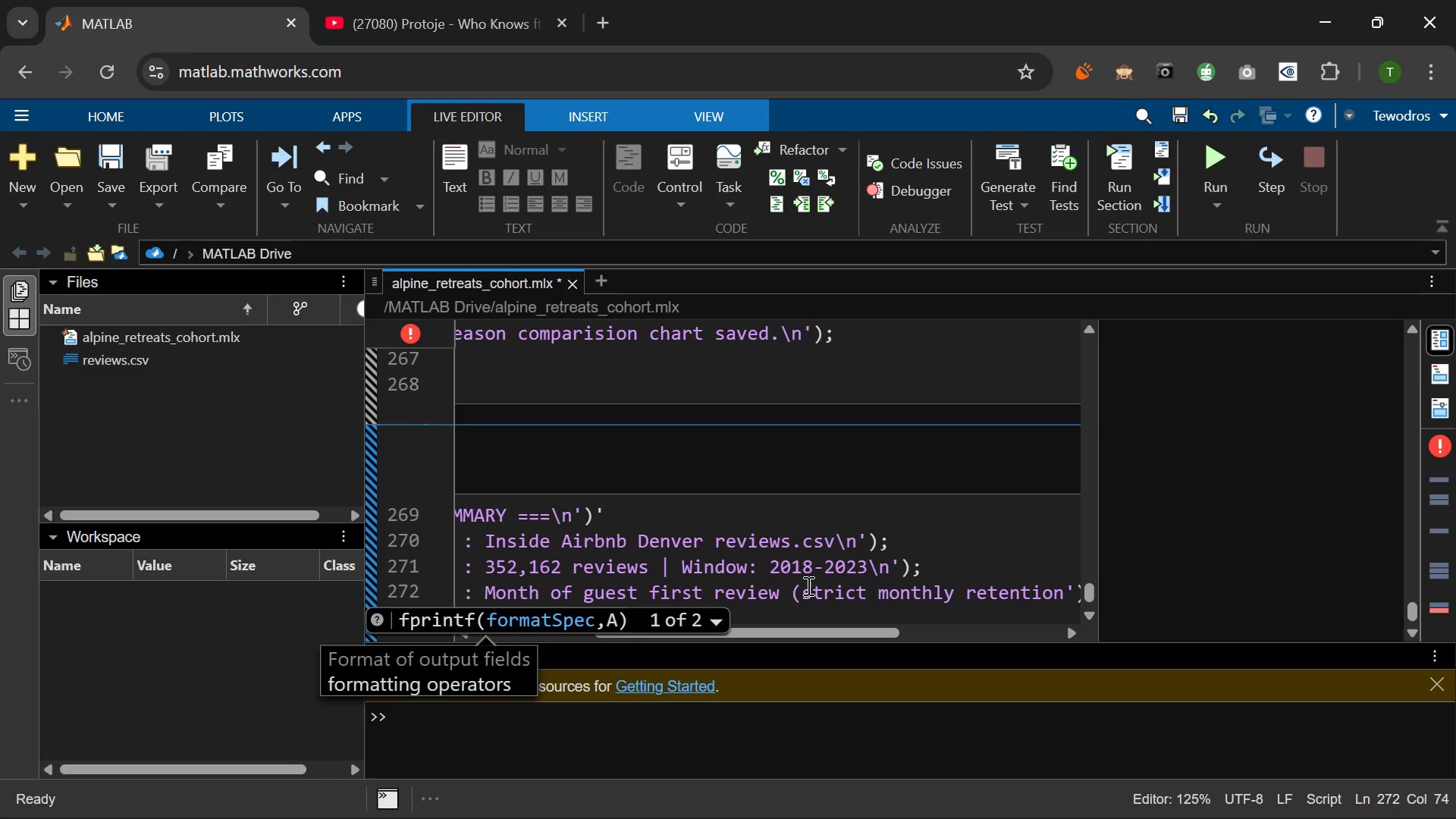 
wait(10.3)
 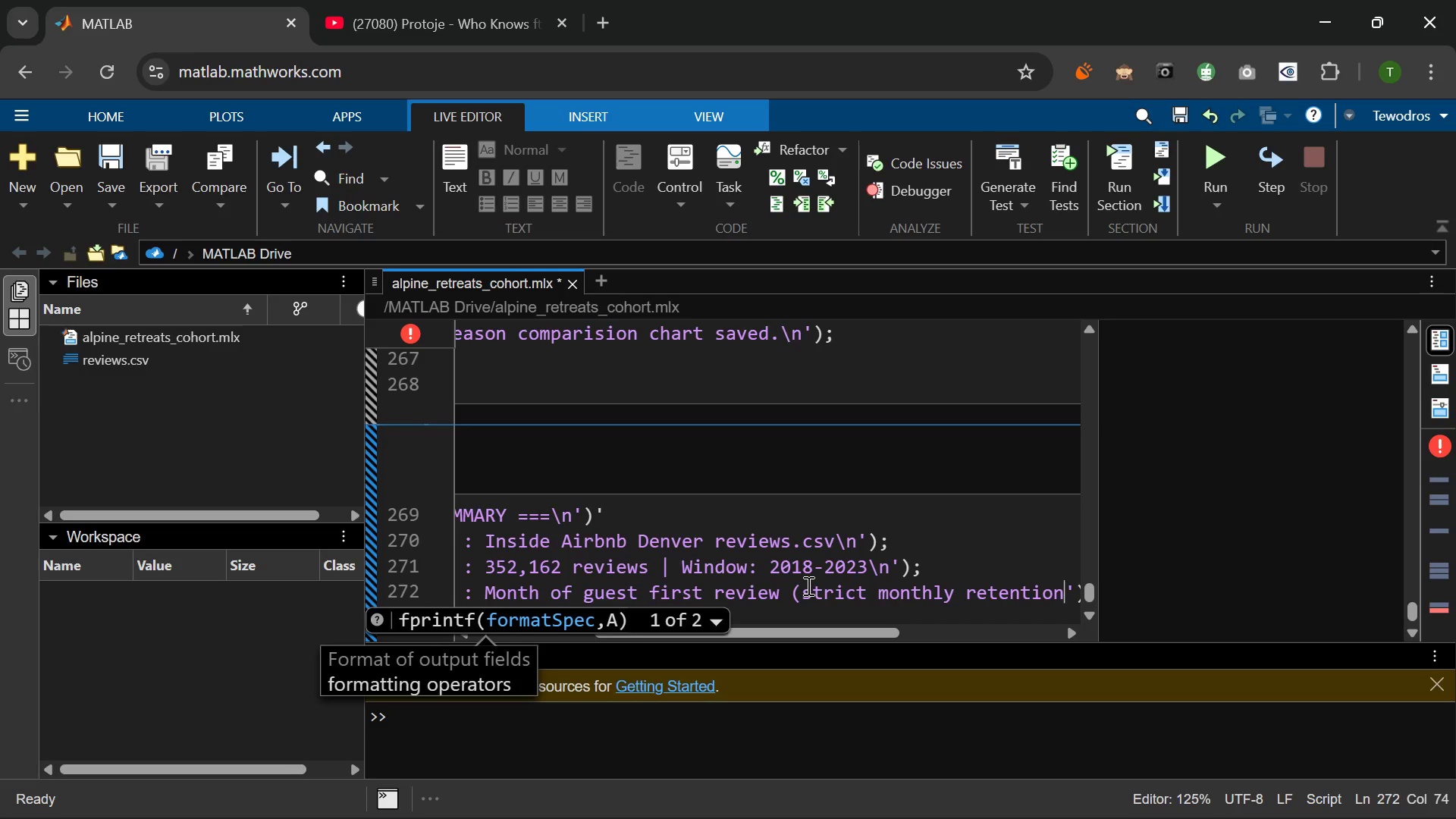 
key(Shift+0)
 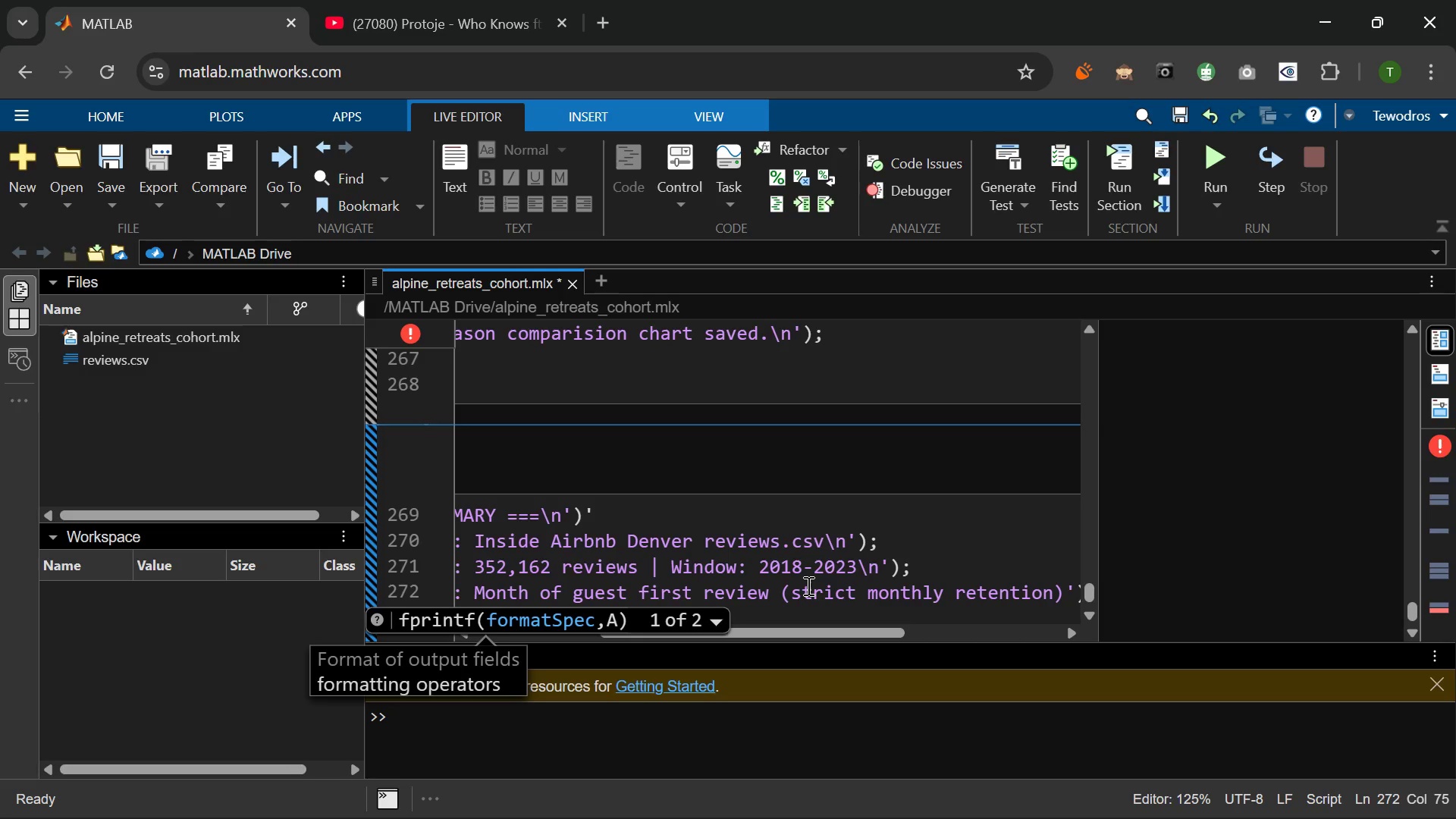 
key(Backslash)
 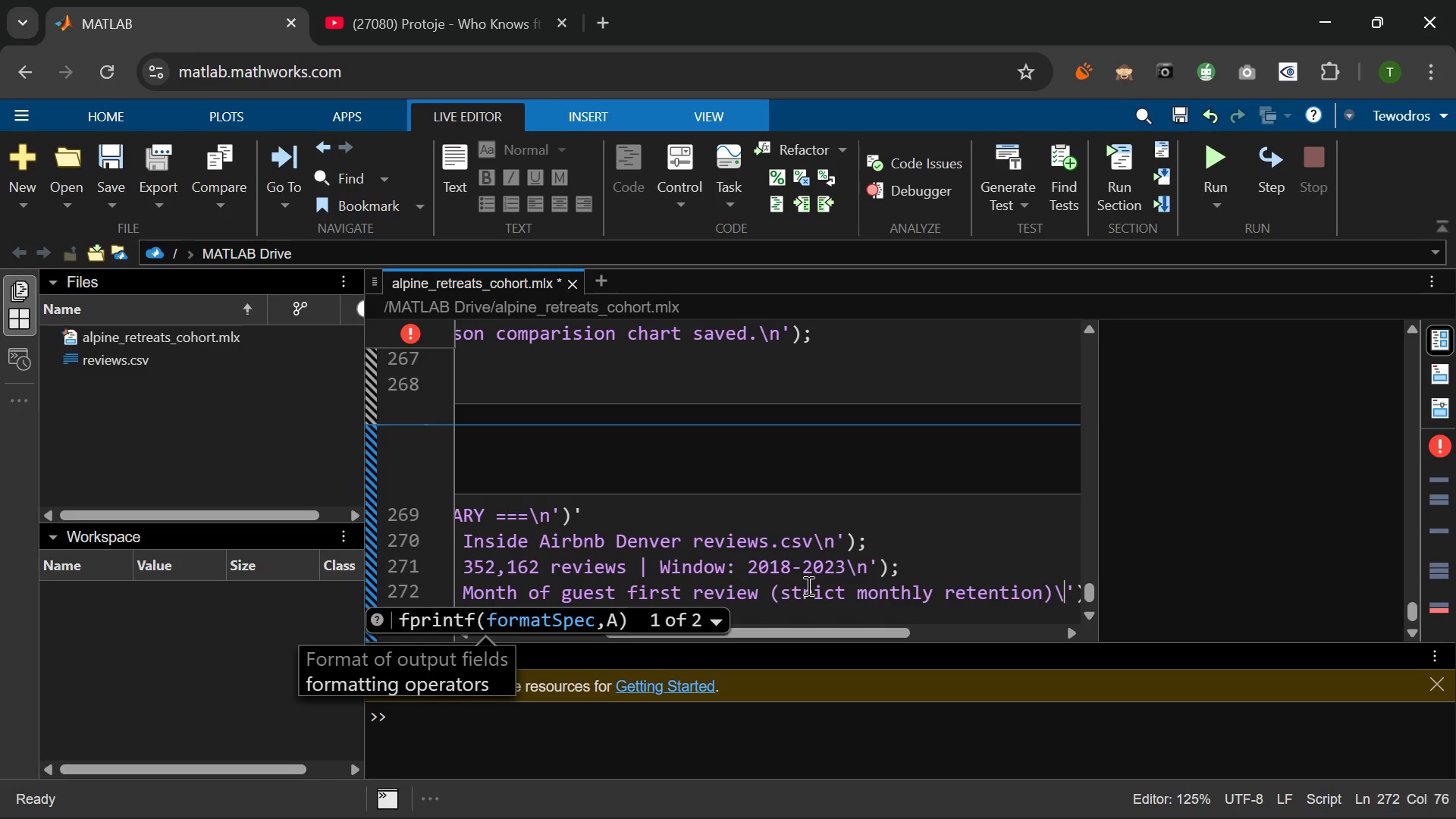 
key(N)
 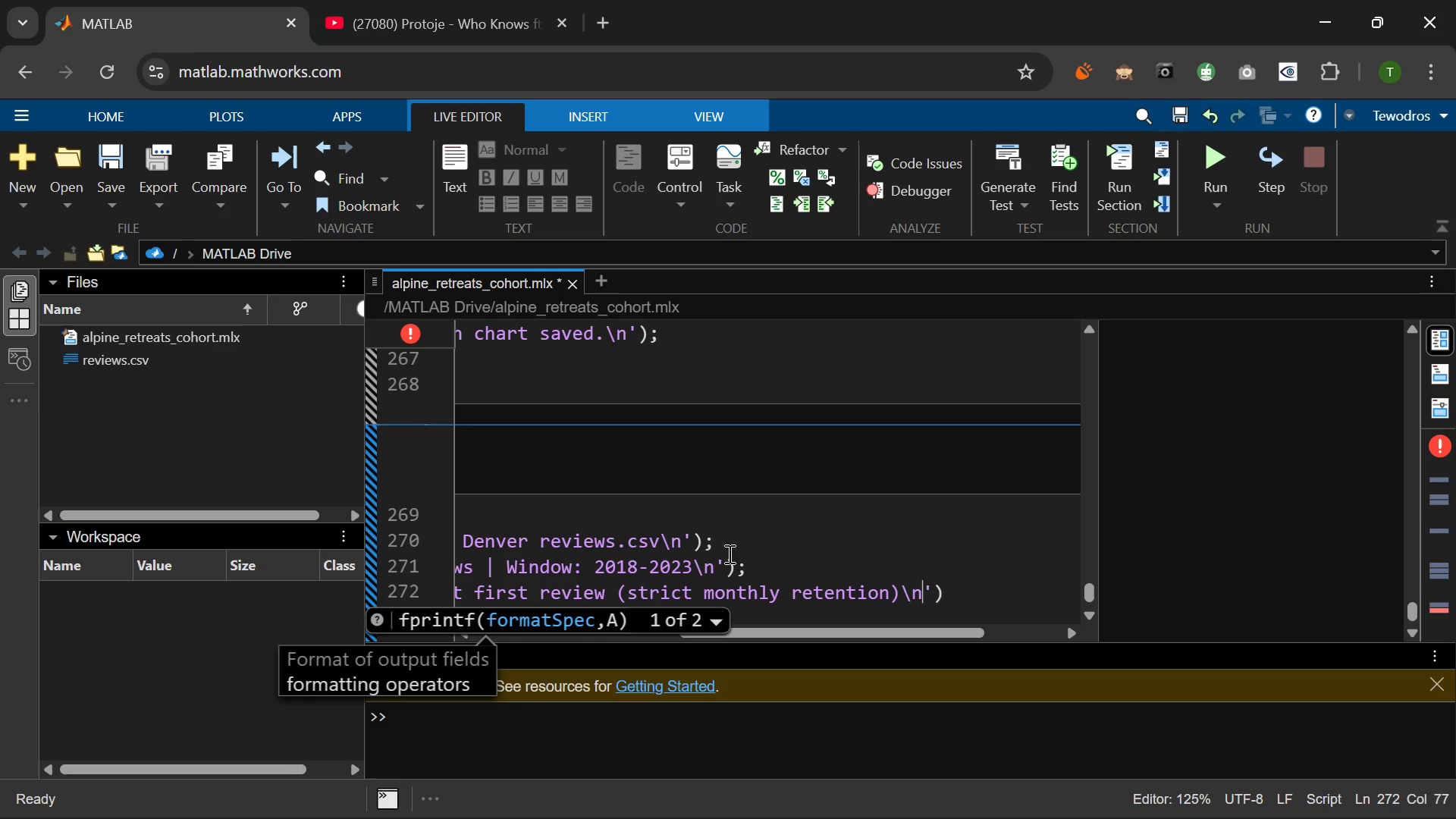 
left_click([959, 589])
 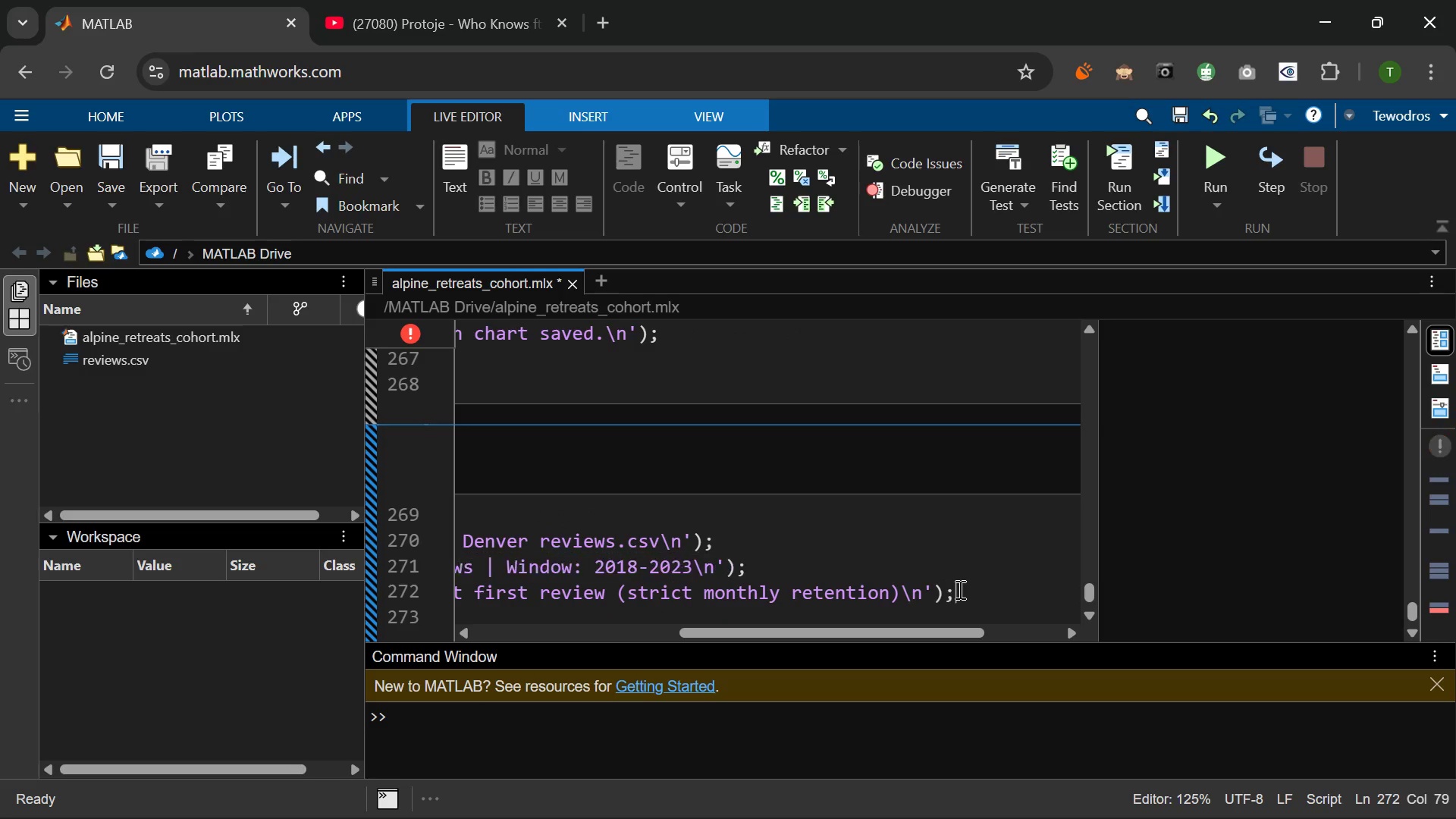 
key(Semicolon)
 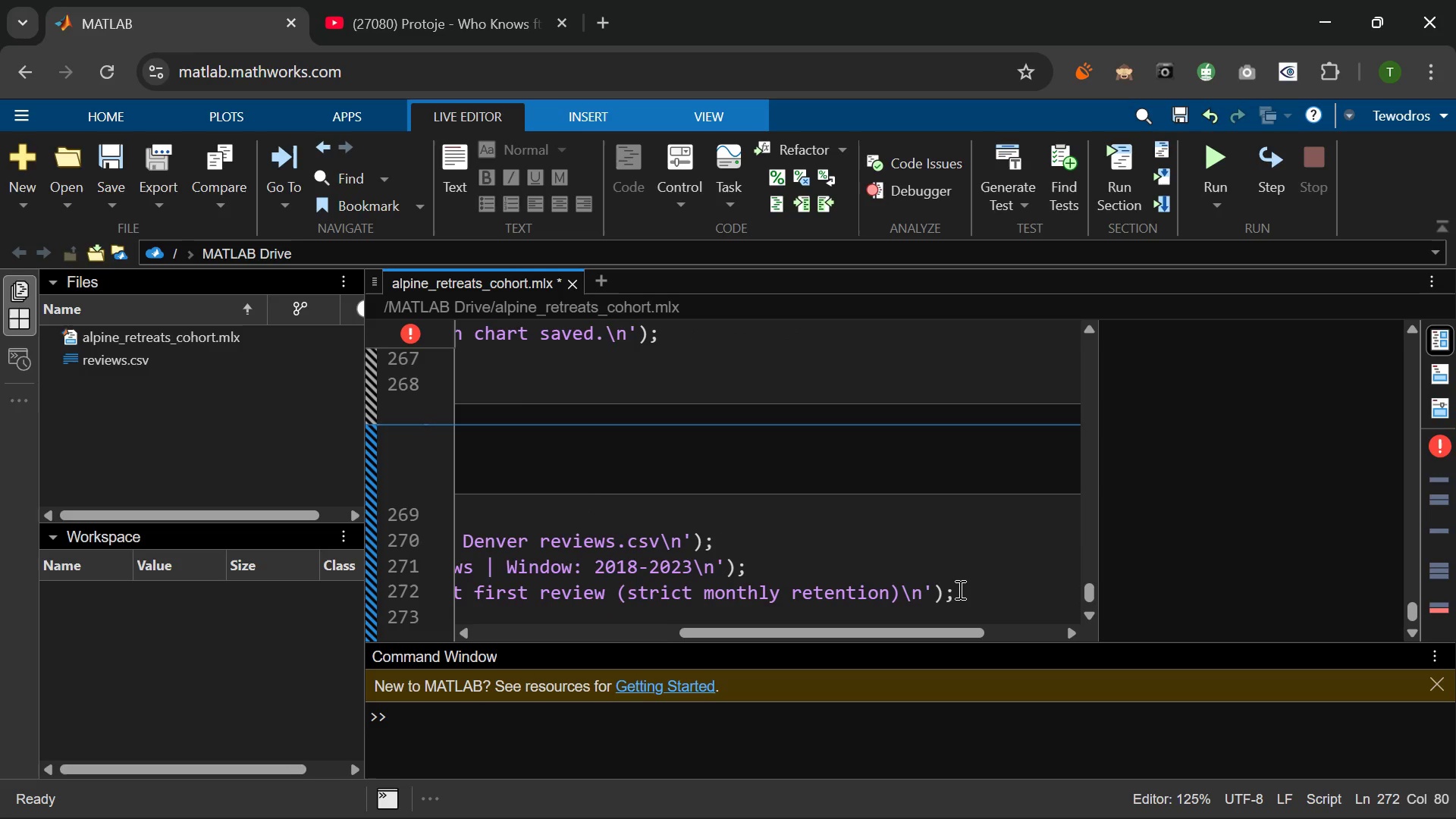 
key(Enter)
 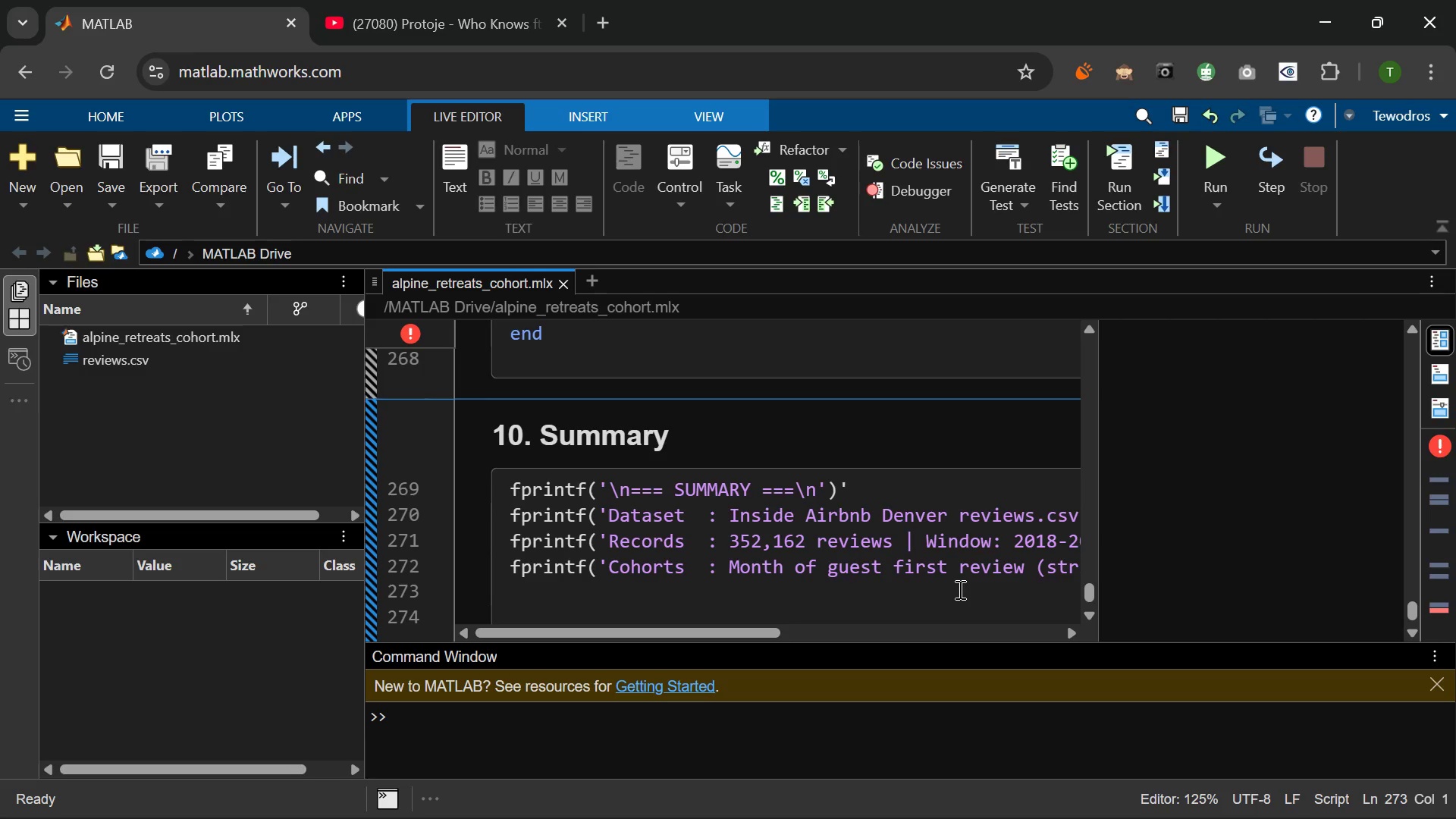 
wait(5.83)
 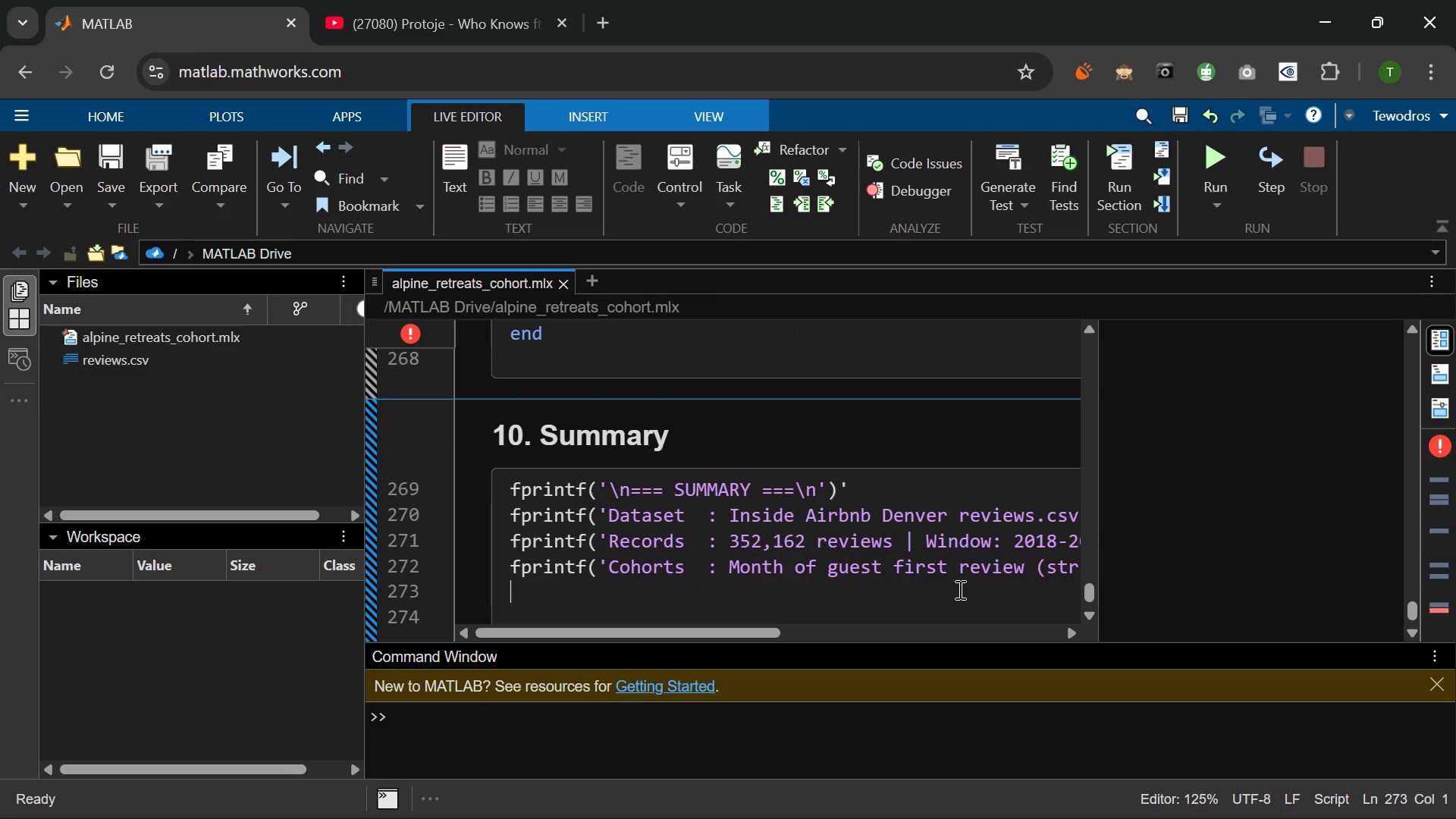 
type(fprintf('Min cohort )
 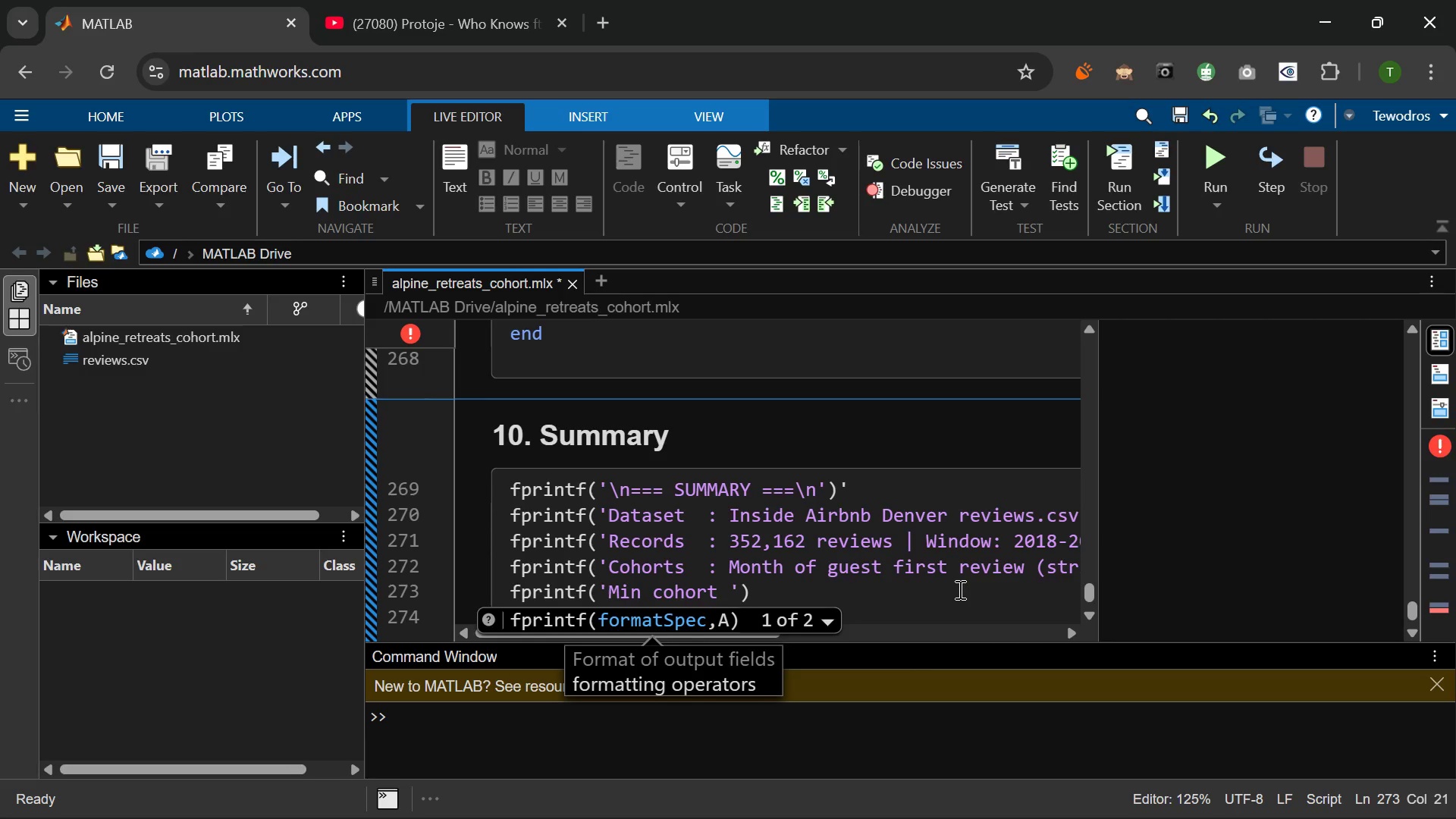 
type(: %d guests\n,)
key(Backspace)
 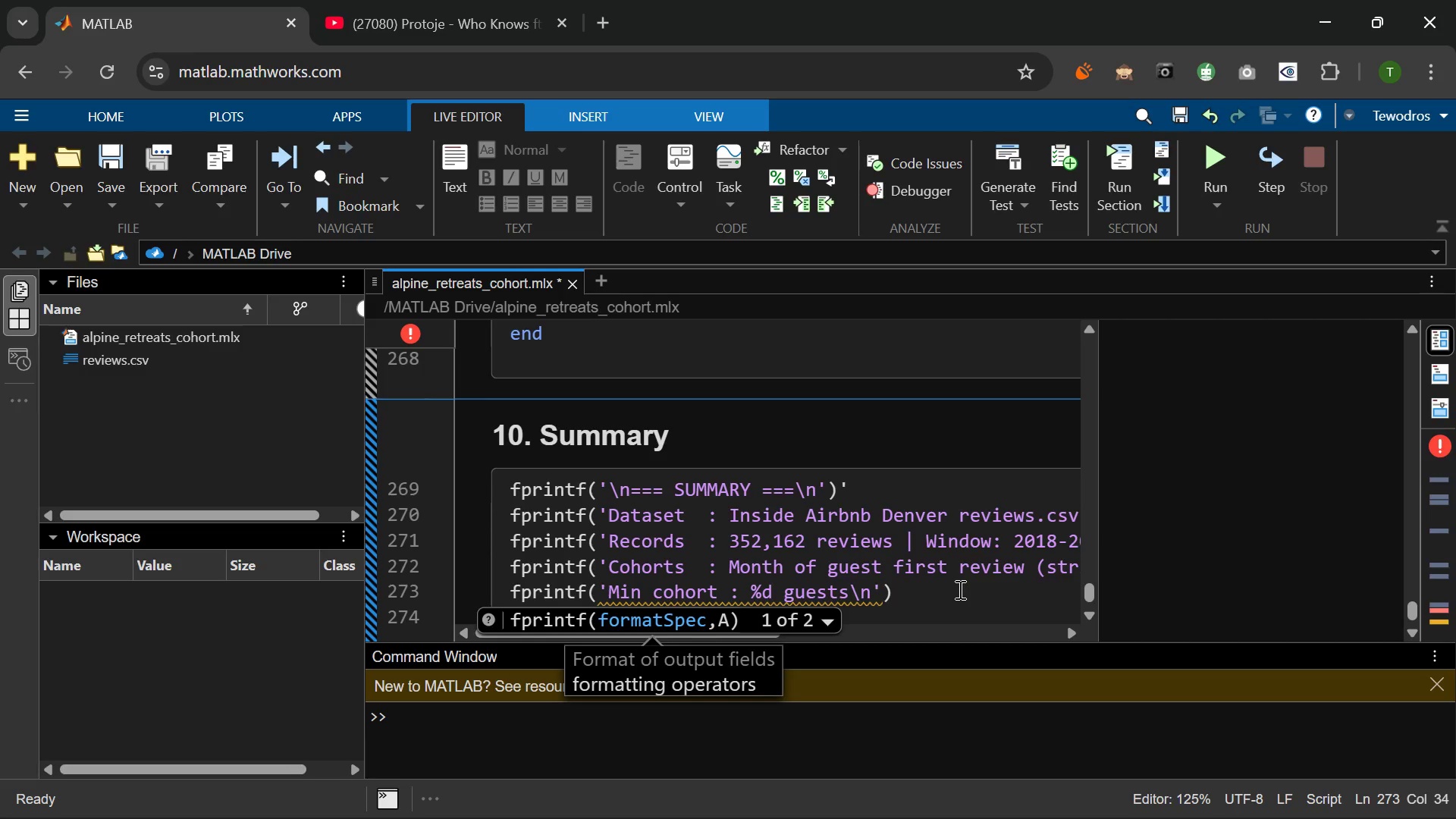 
key(ArrowRight)
 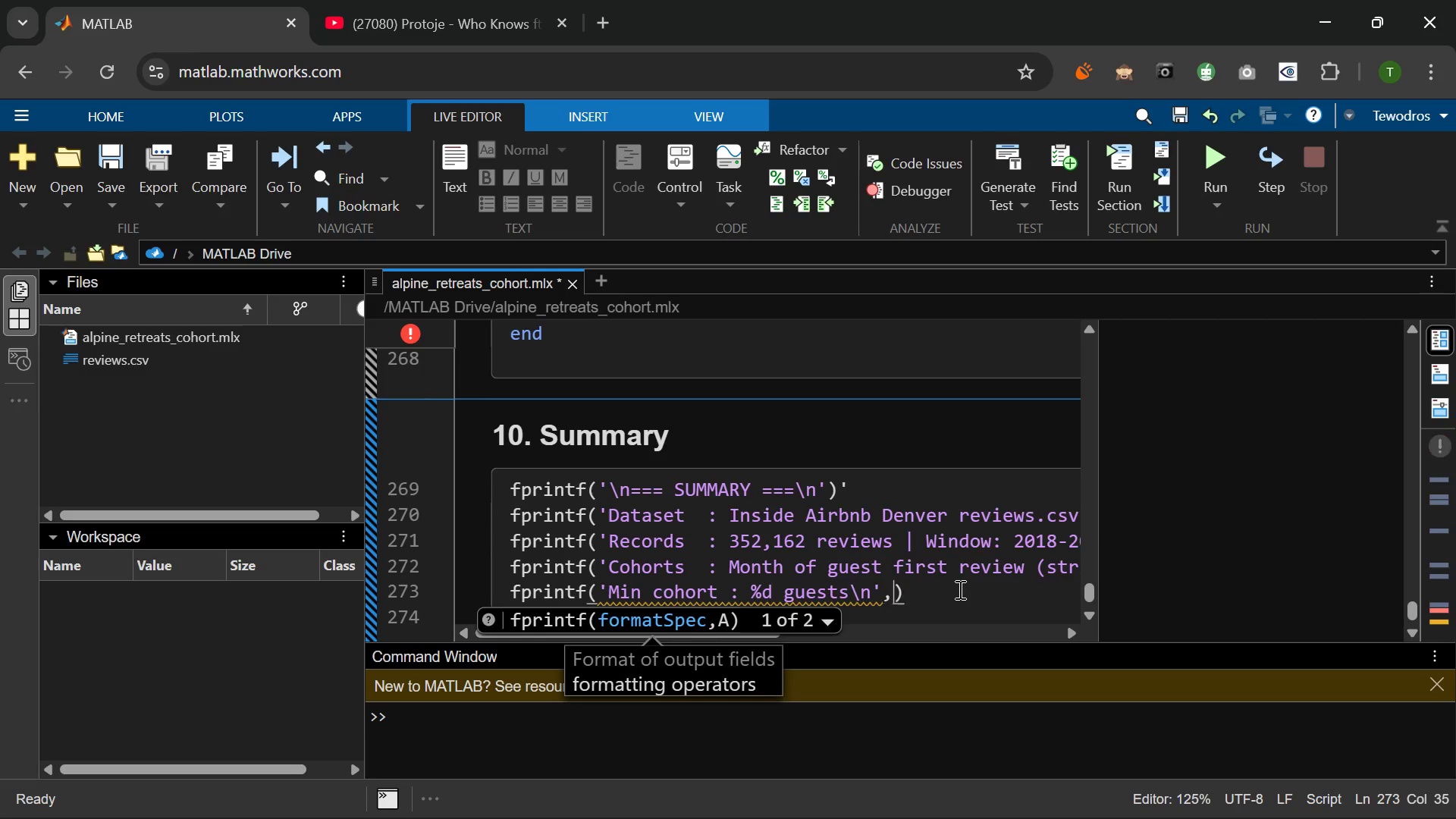 
type(, MIN_)
key(Tab)
 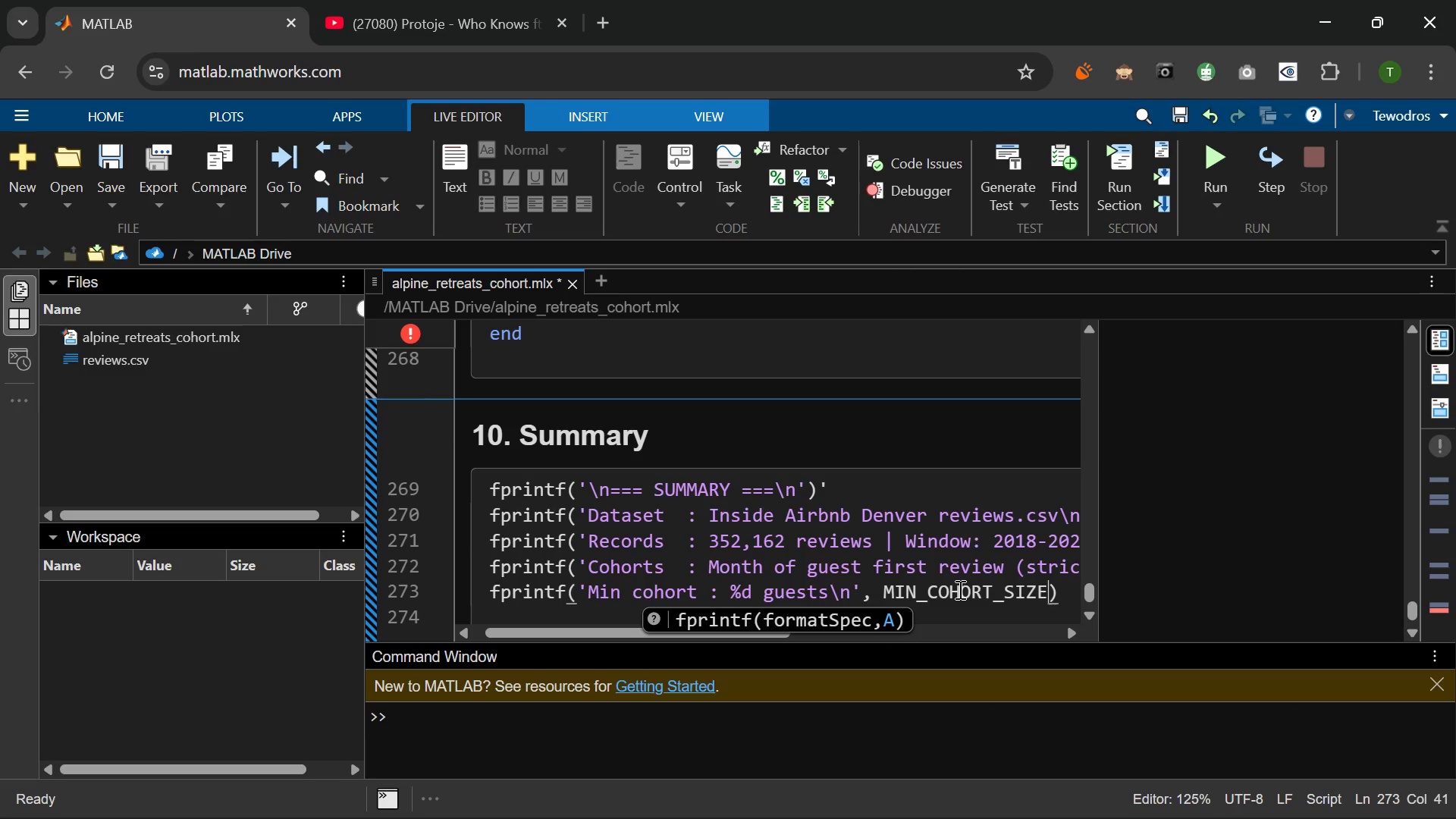 
key(ArrowRight)
 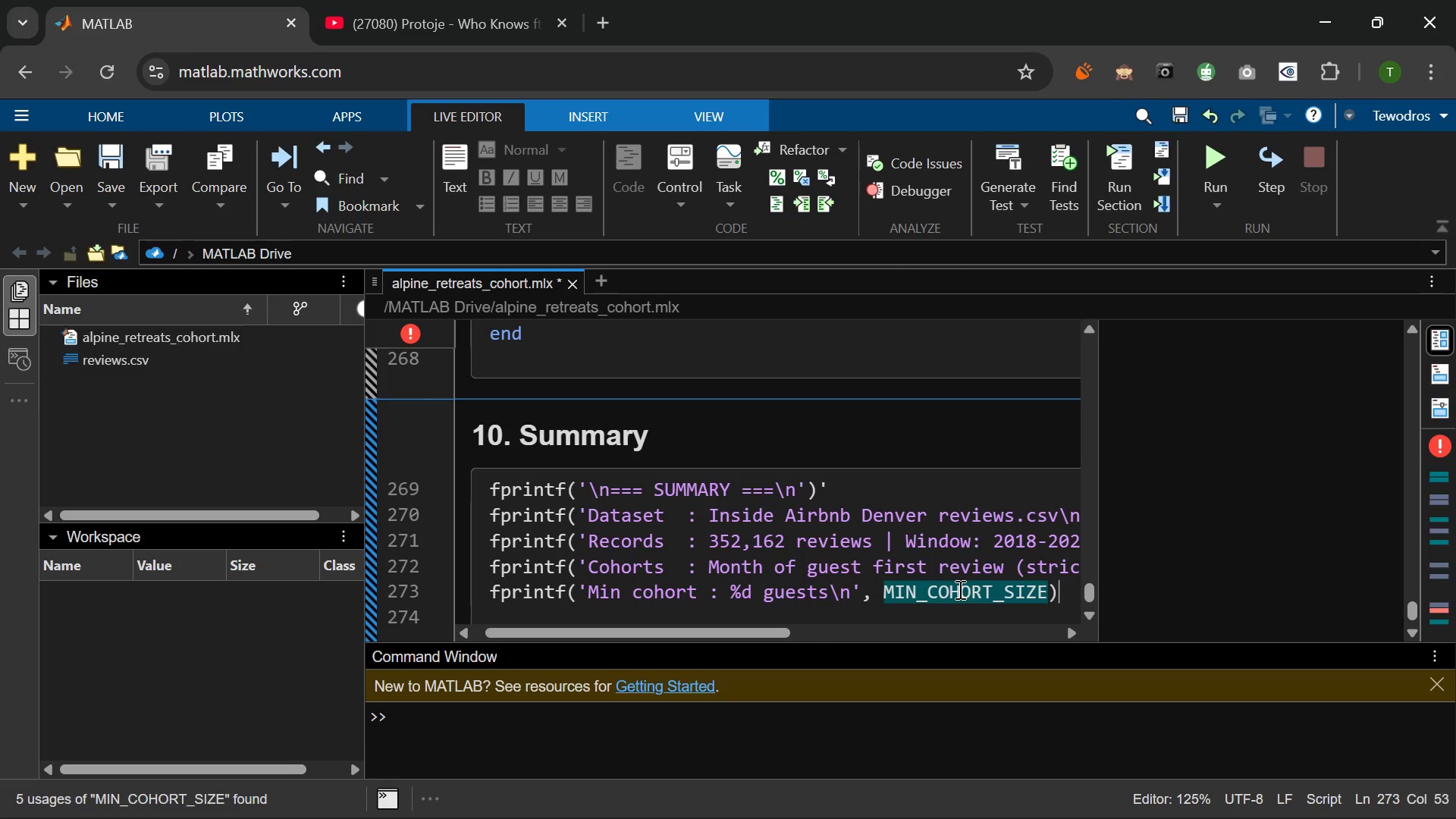 
key(L)
 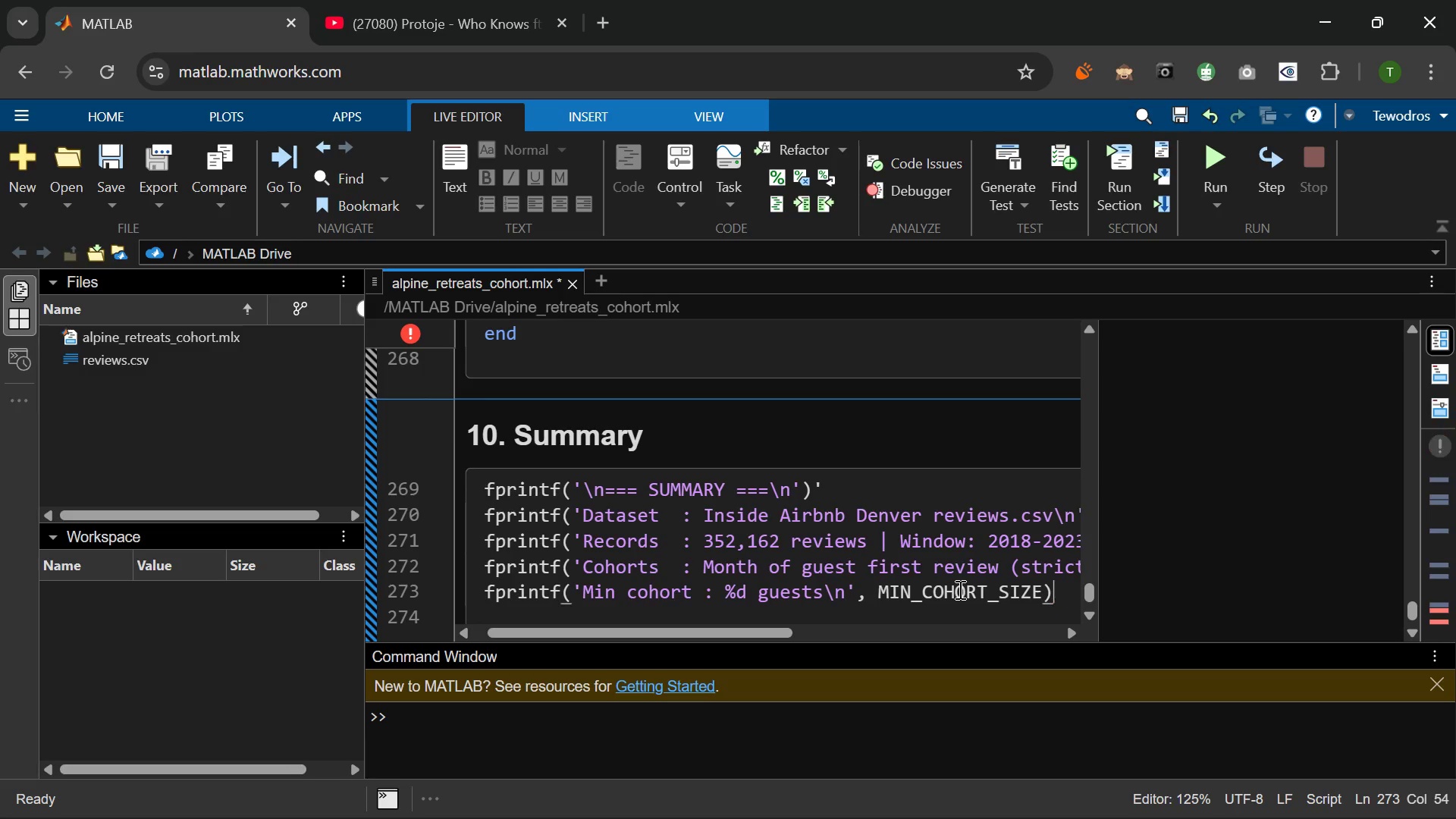 
key(Backspace)
 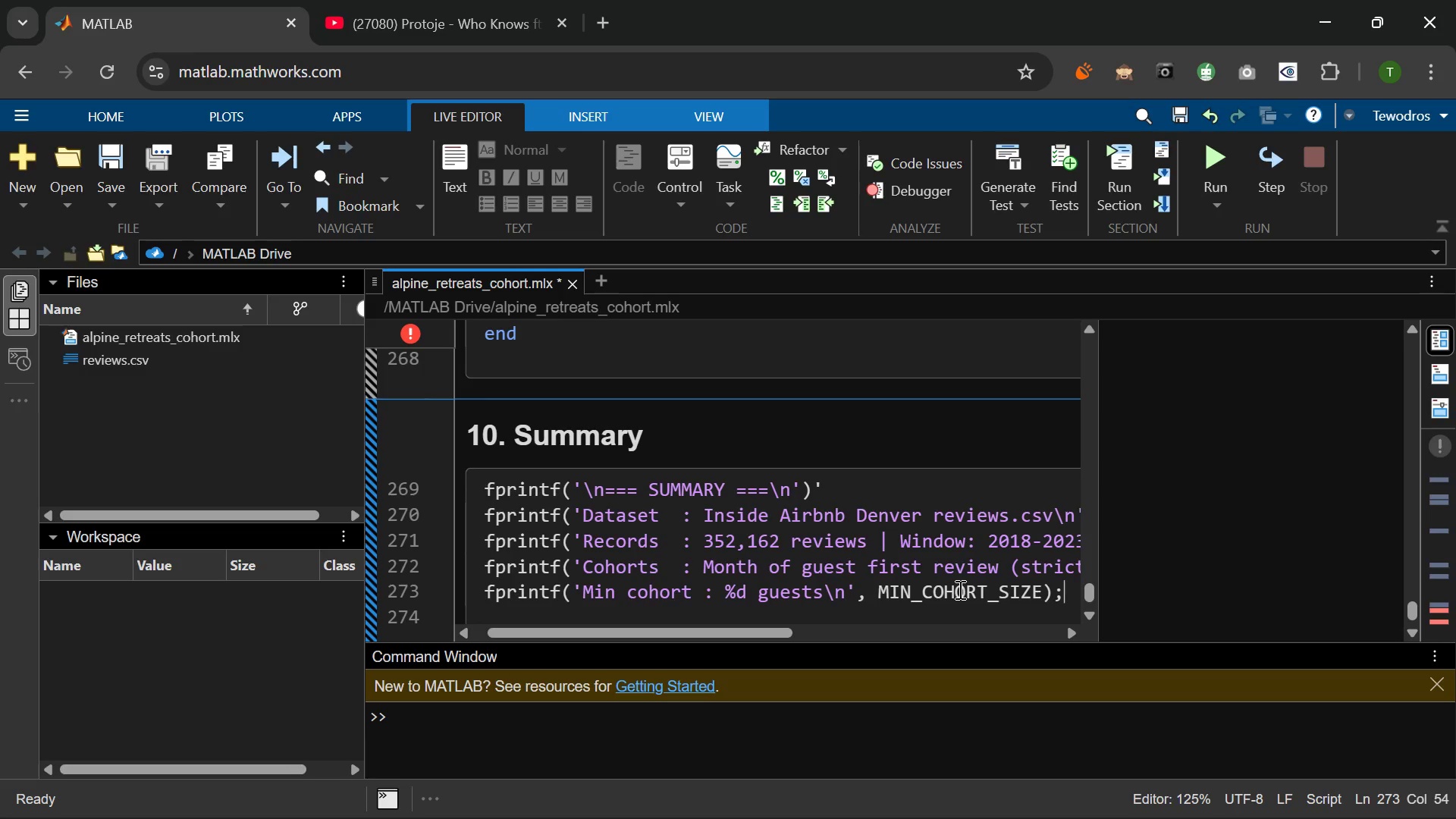 
key(Semicolon)
 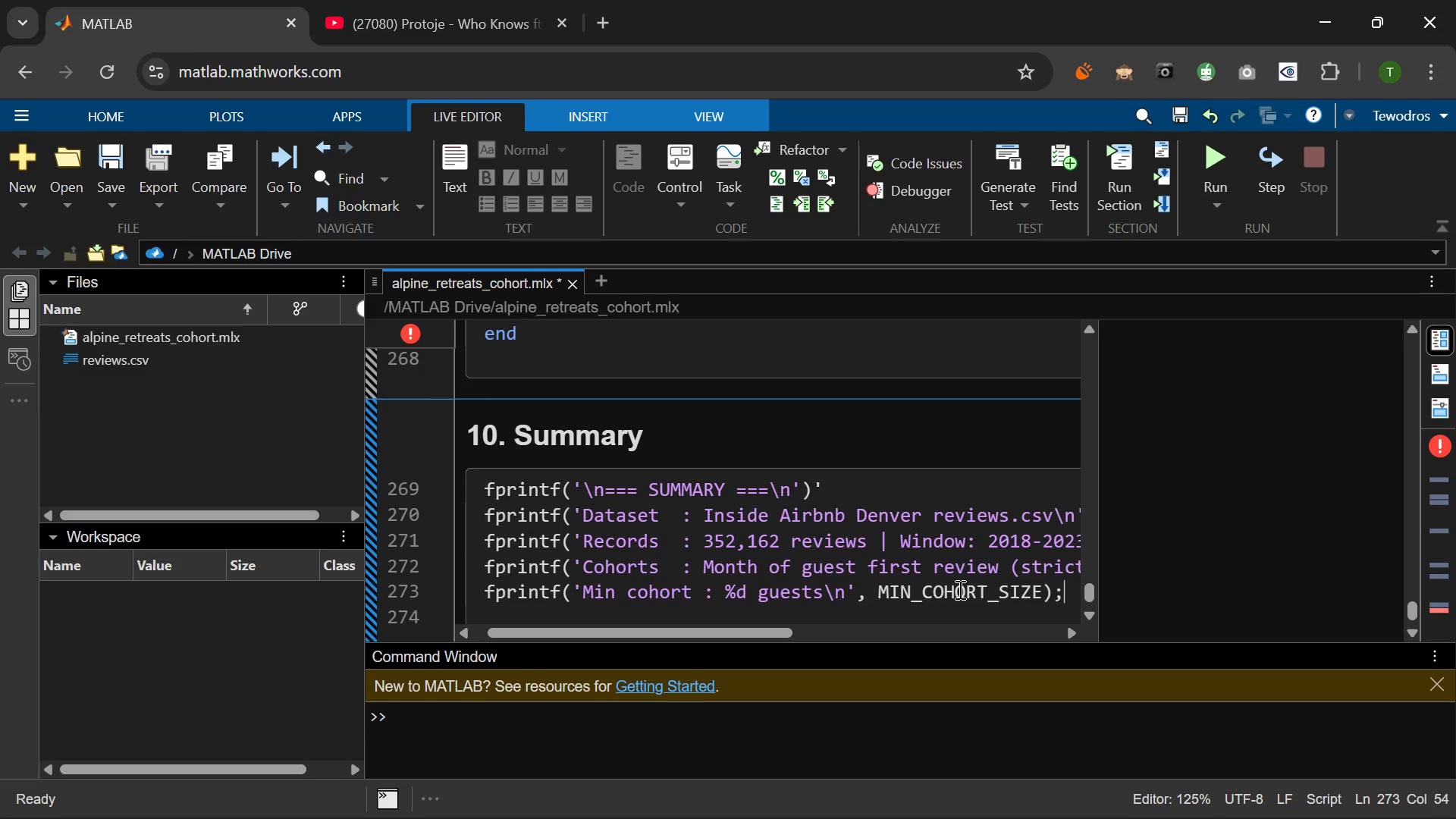 
key(Enter)
 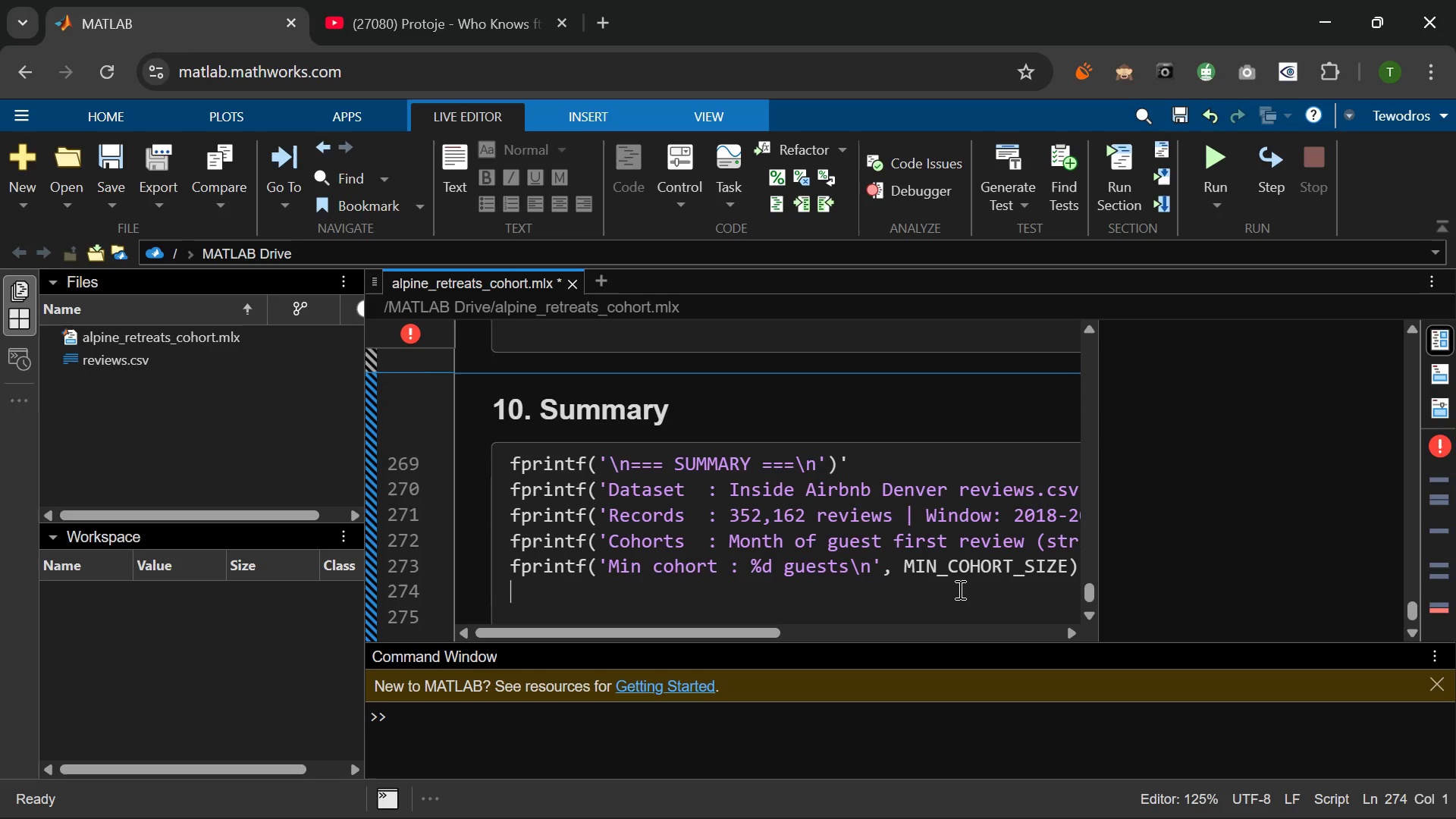 
type(FPRINTF('\N)
key(Backspace)
type(n )
key(Backspace)
type(Files saveds)
key(Backspace)
type(:\n)
 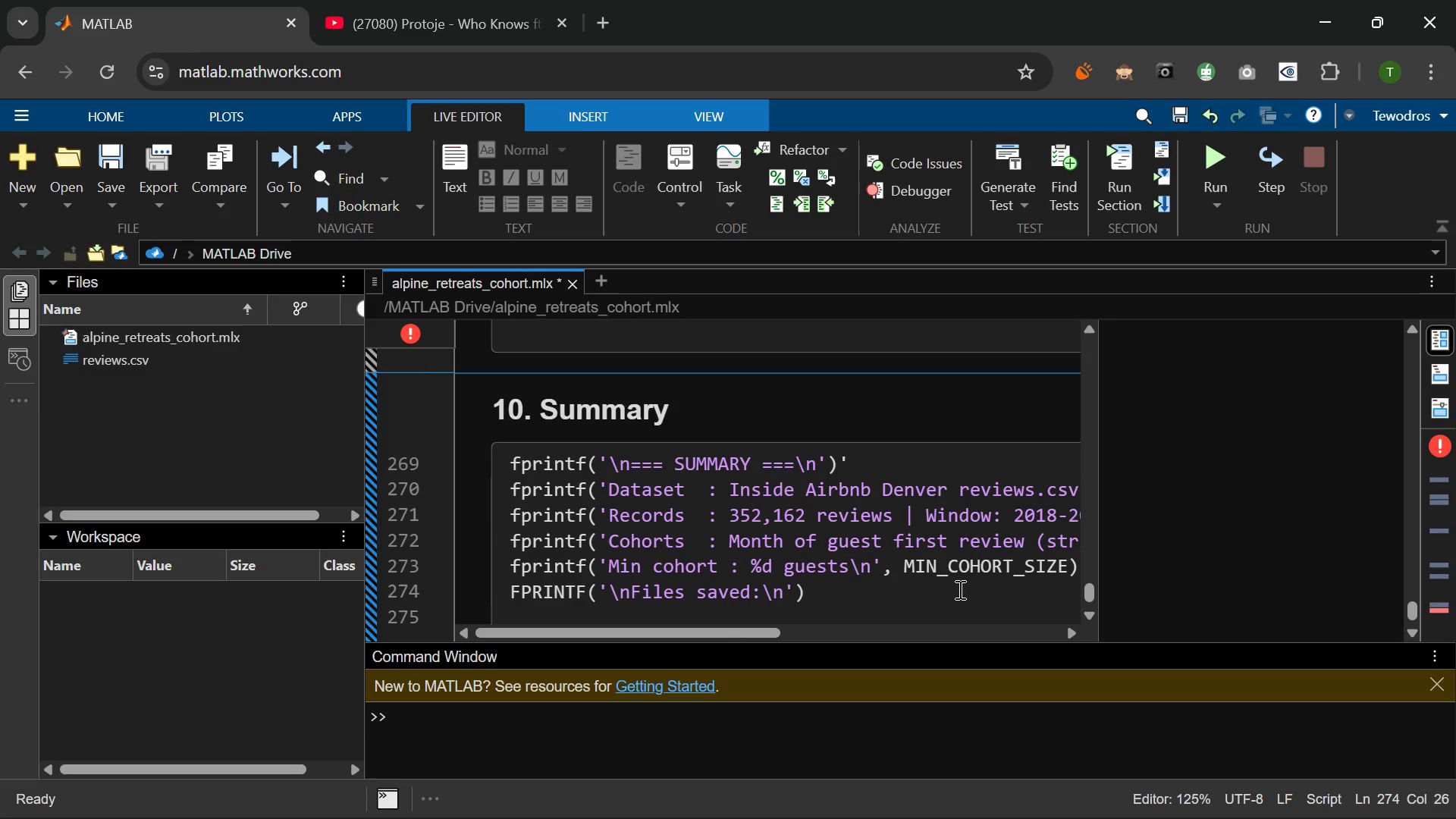 
key(ArrowRight)
 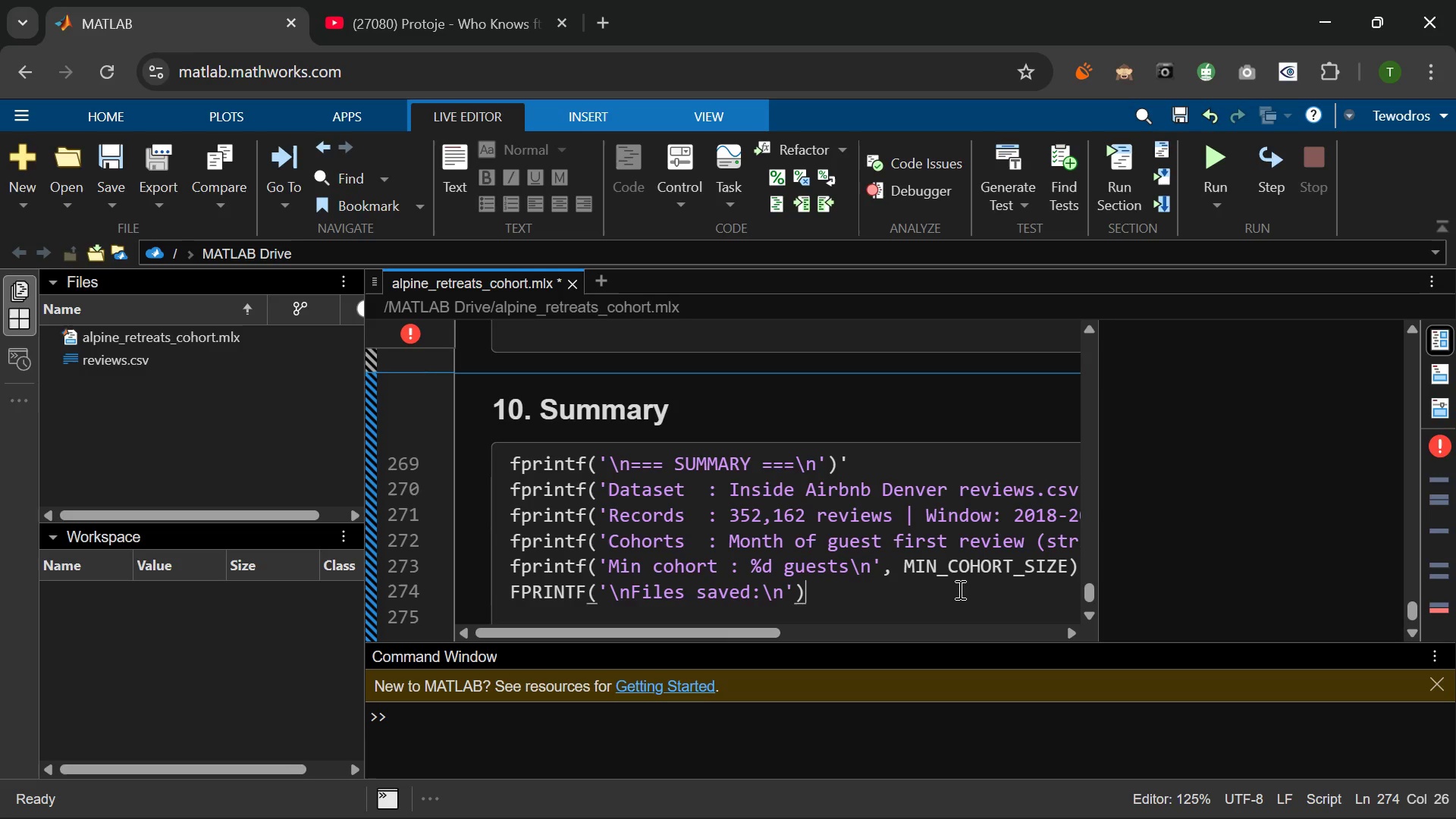 
key(ArrowRight)
 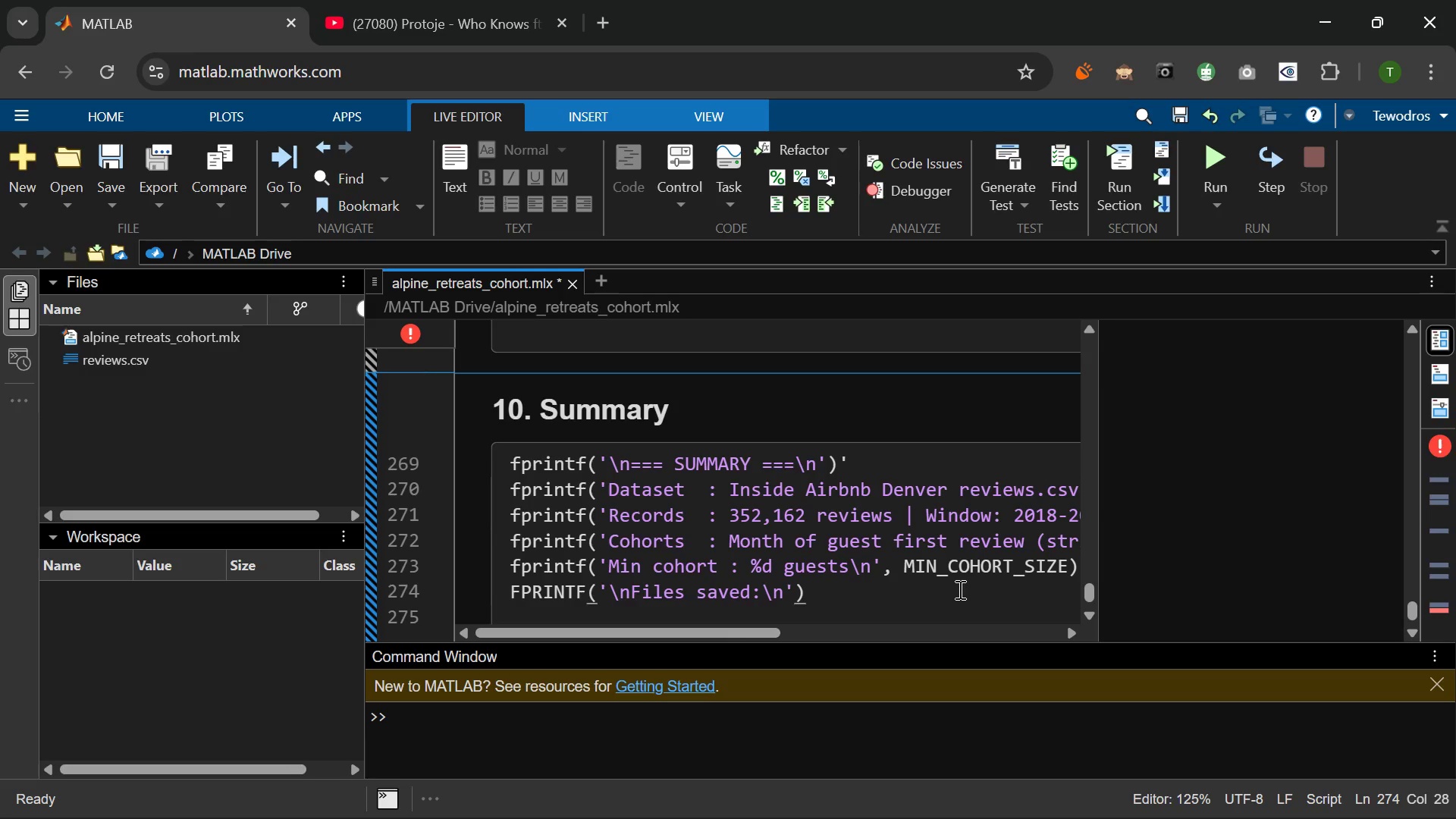 
key(Shift+Semicolon)
 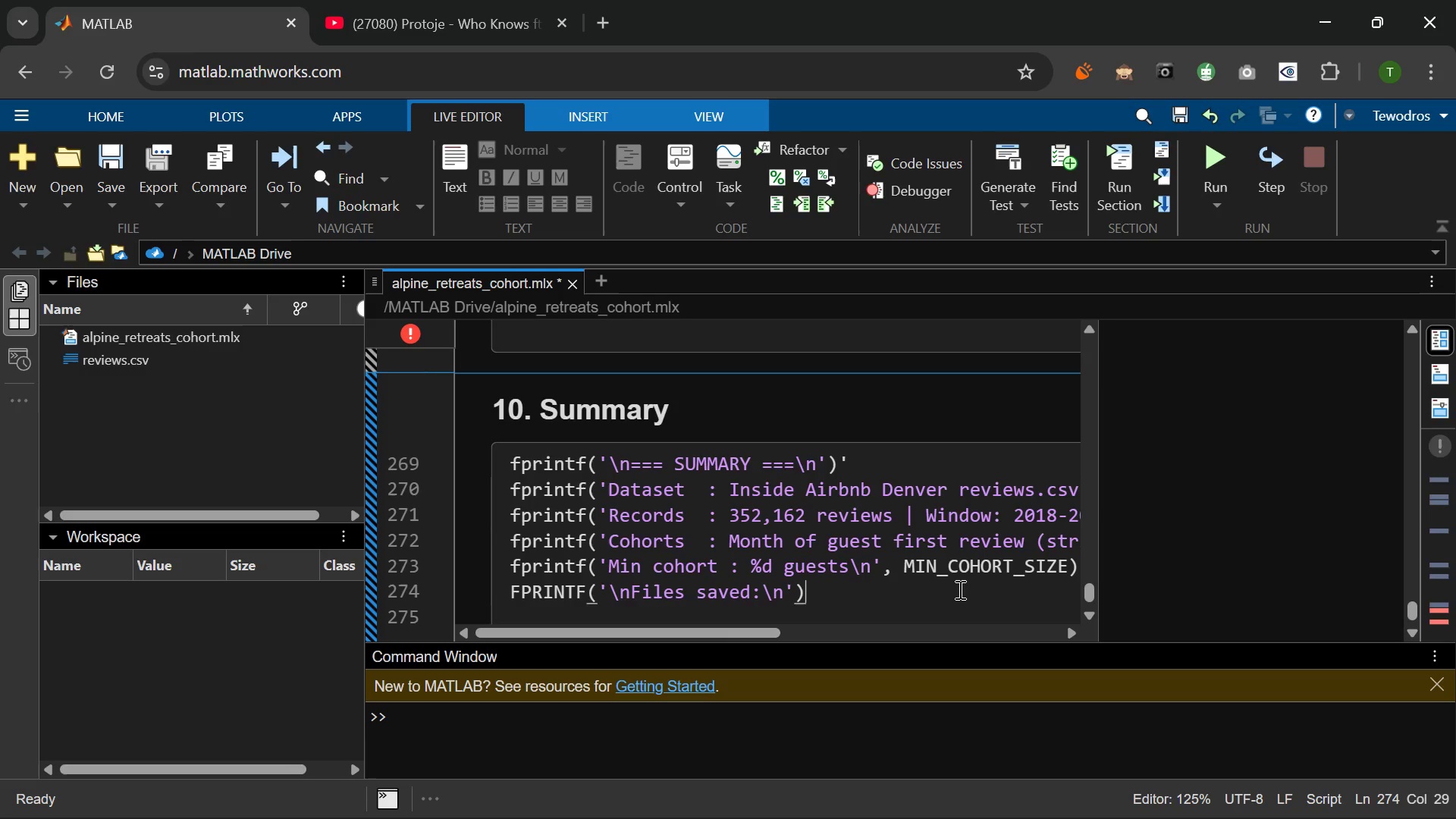 
key(Backspace)
 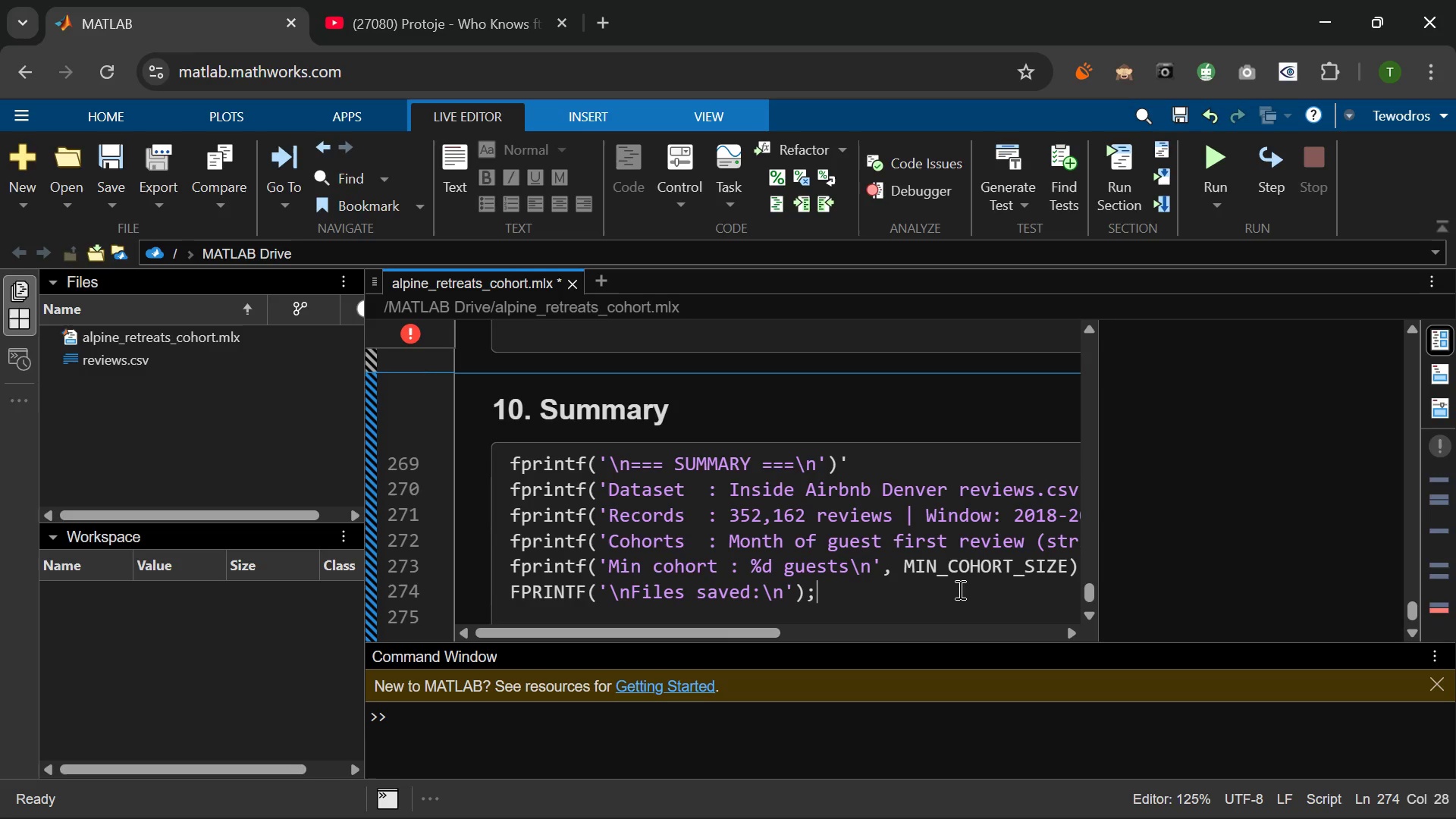 
key(Semicolon)
 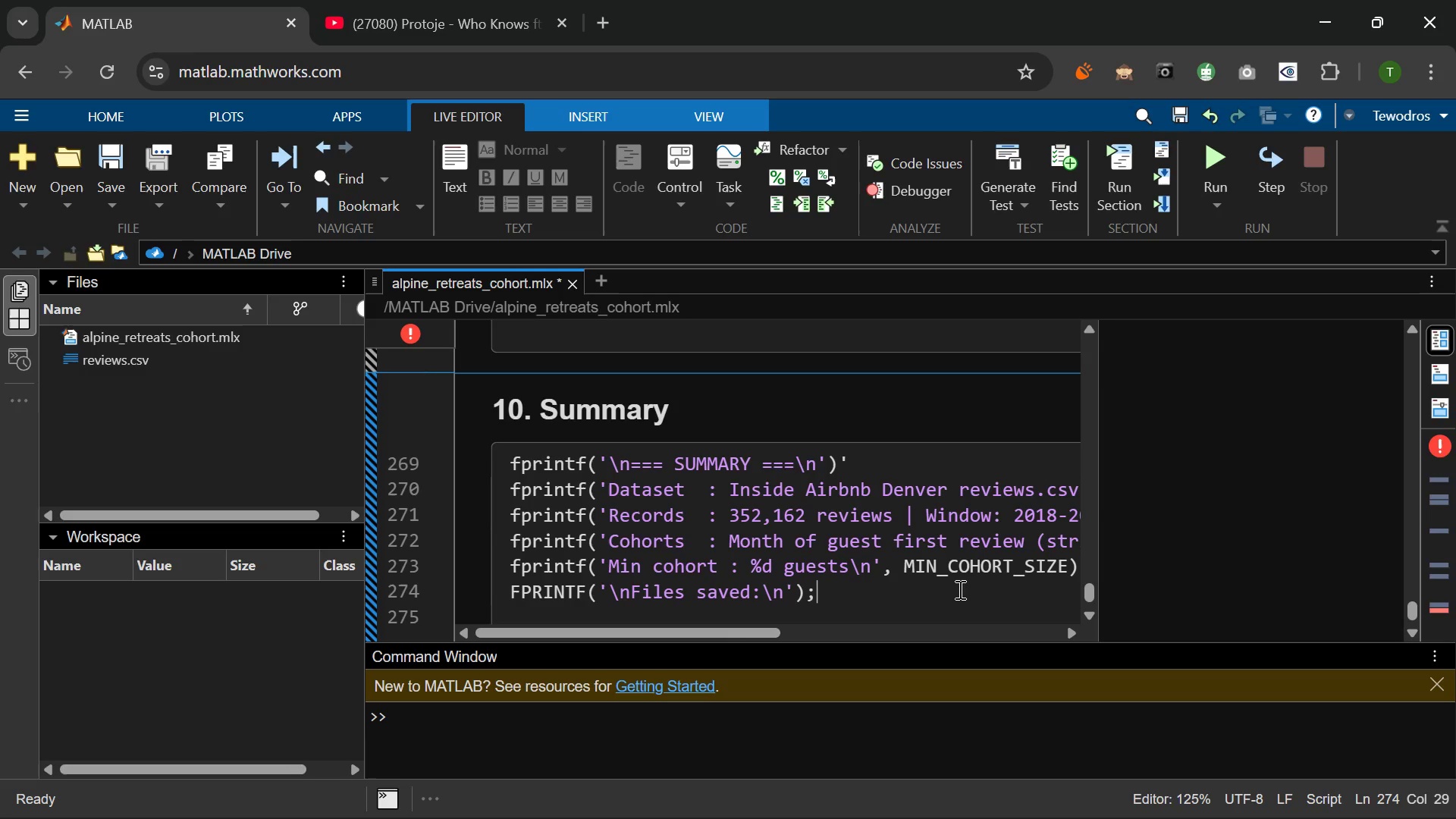 
key(Enter)
 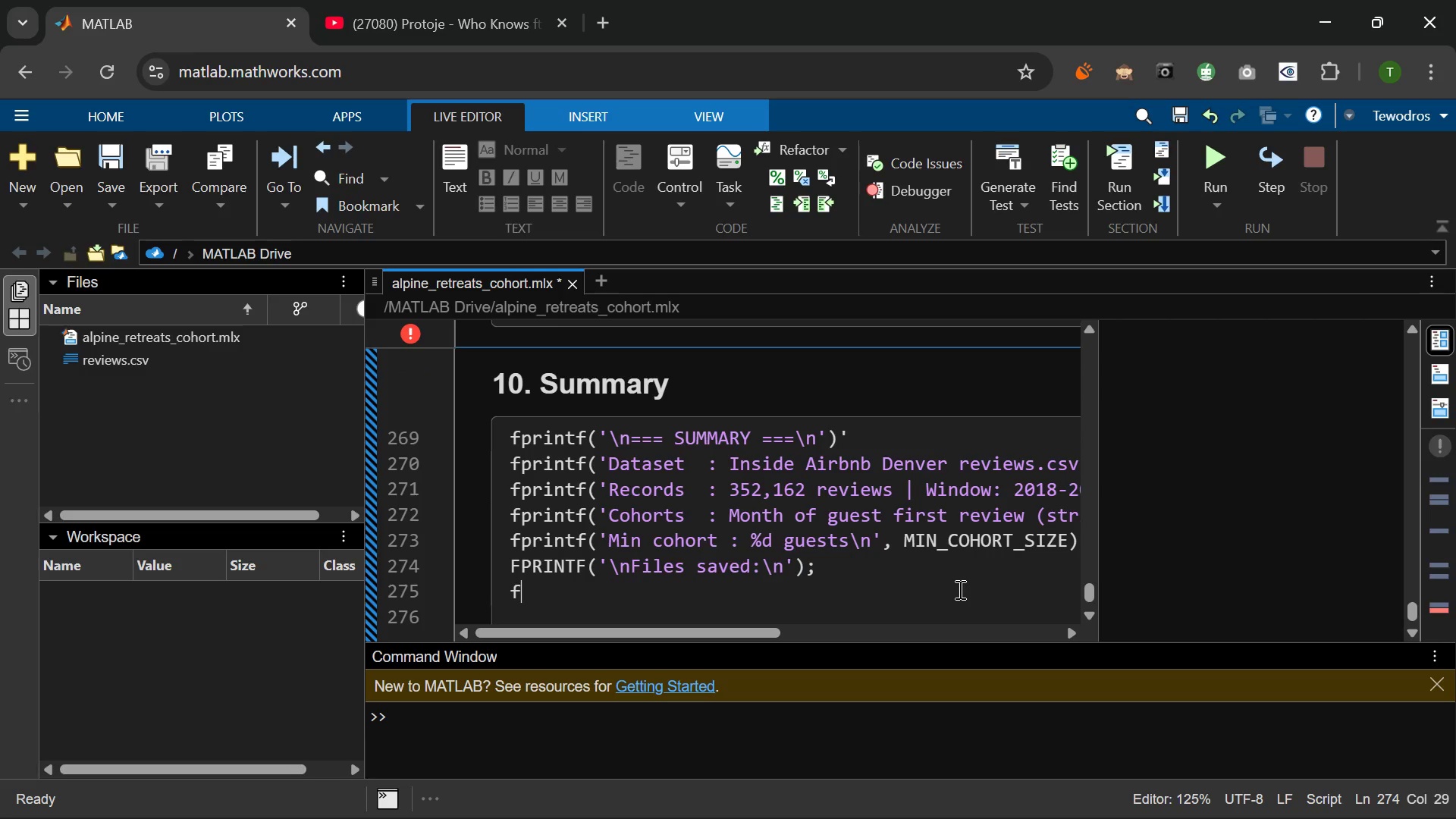 
key(F)
 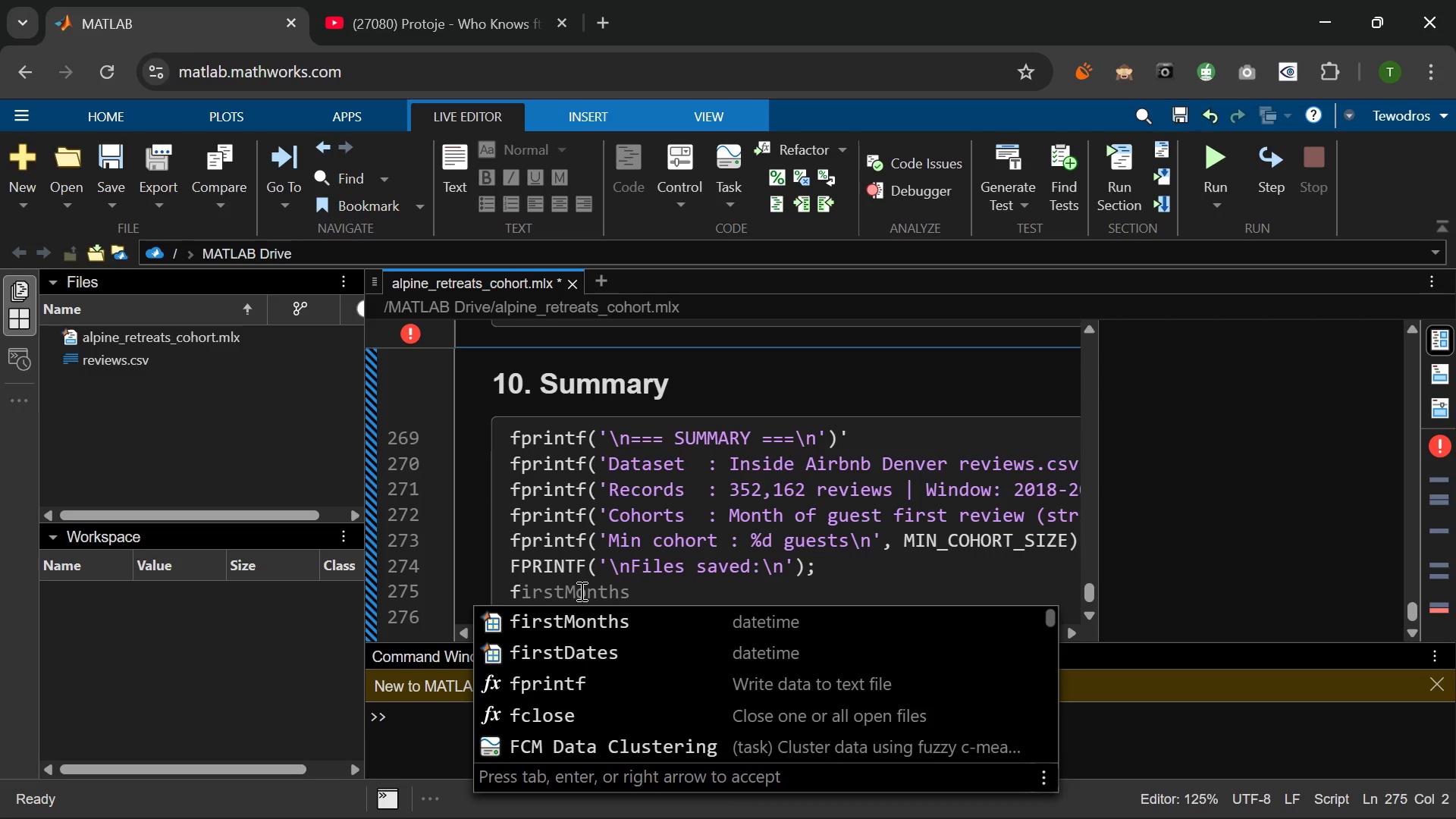 
left_click([585, 564])
 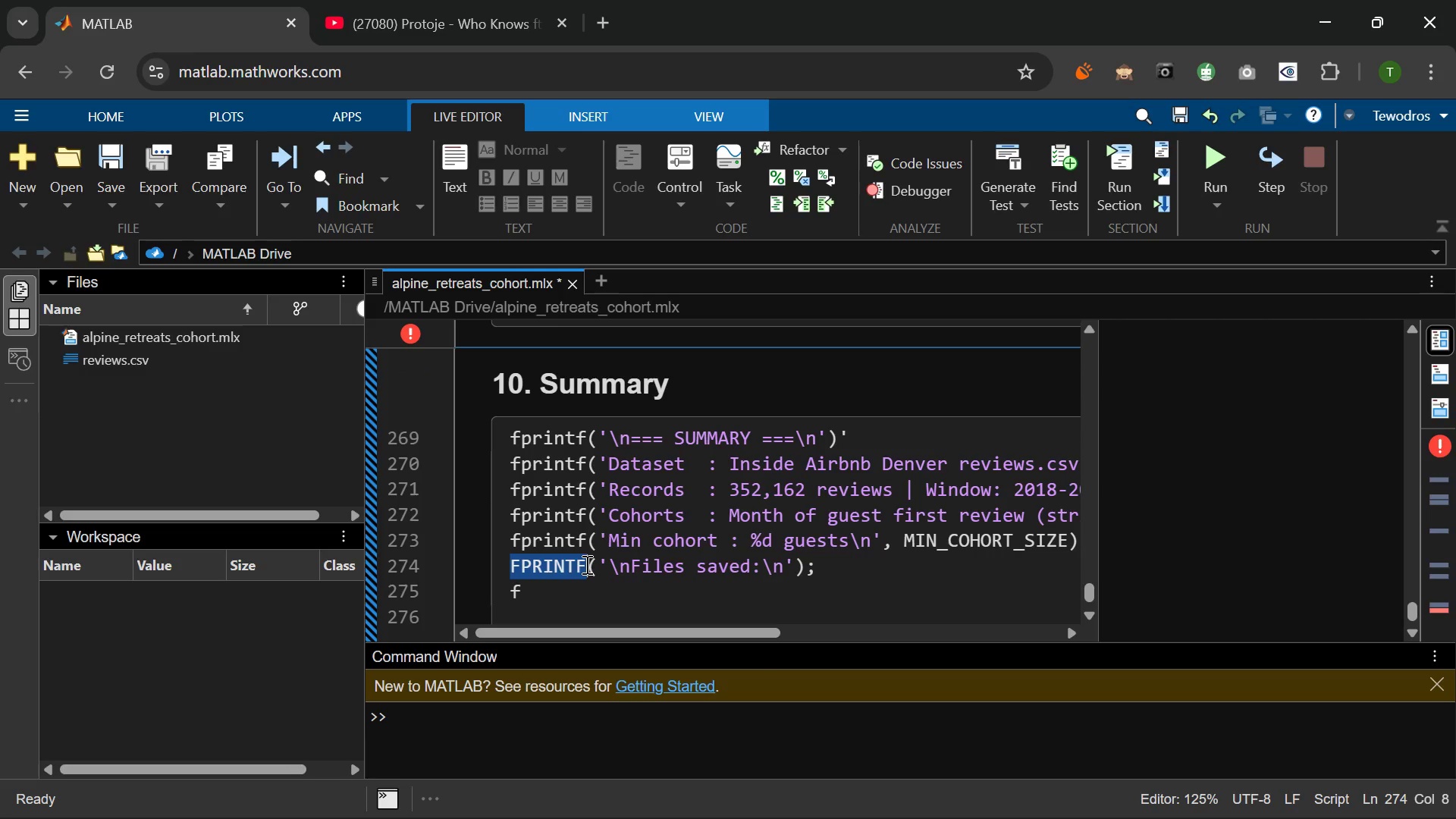 
left_click_drag(start_coordinate=[585, 564], to_coordinate=[489, 566])
 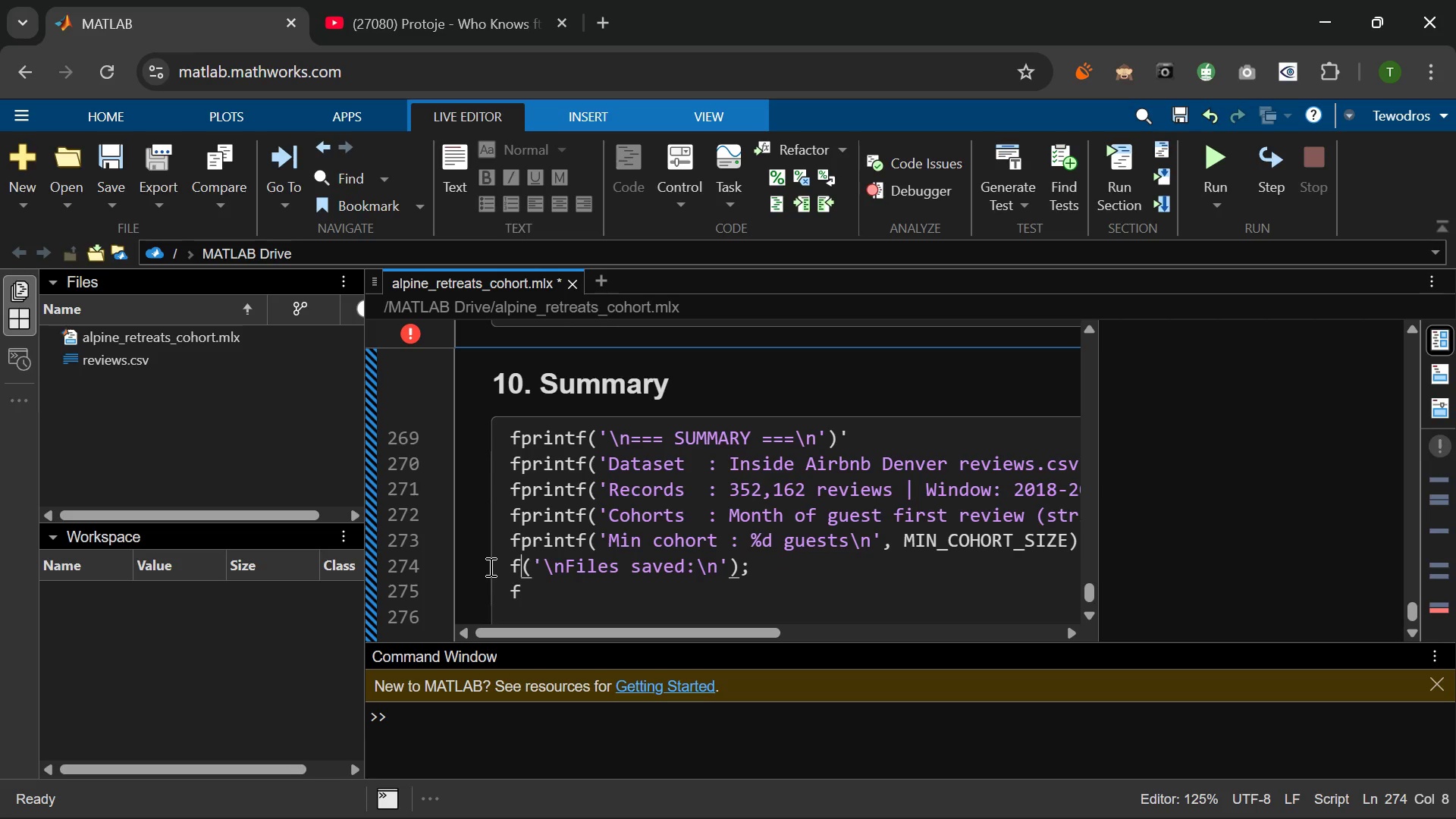 
type(fprintf)
 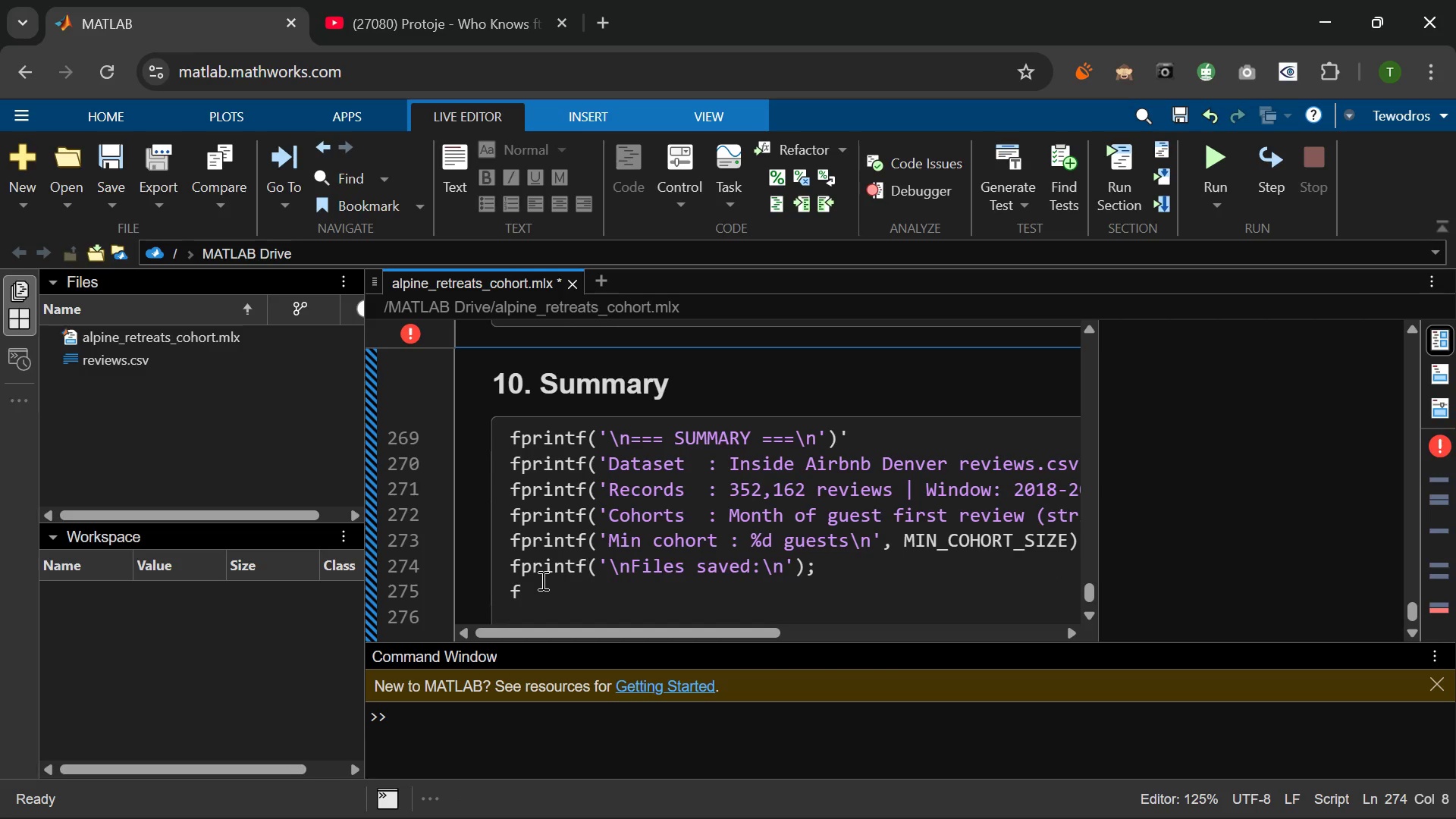 
left_click([541, 581])
 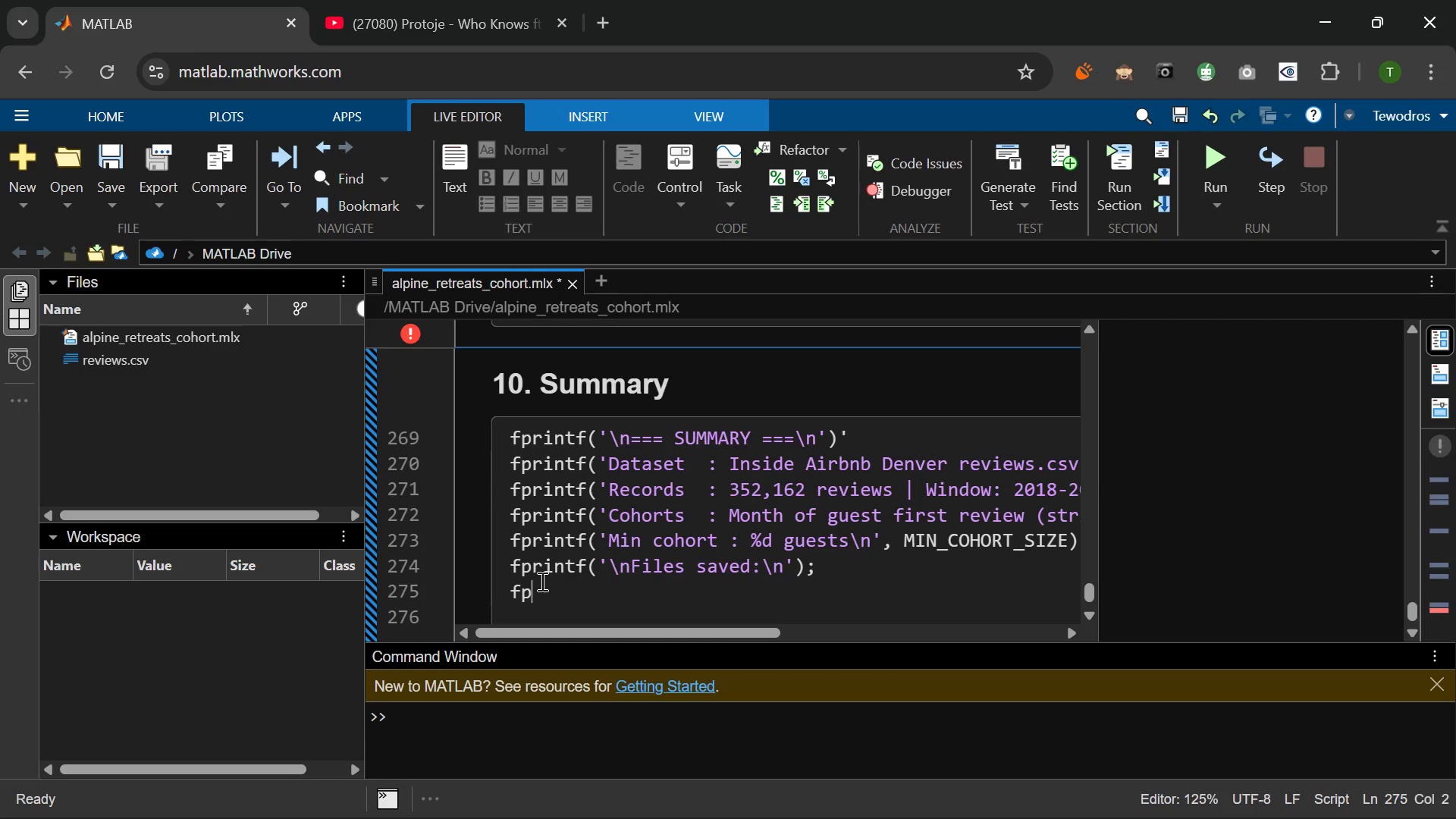 
type(printf()
 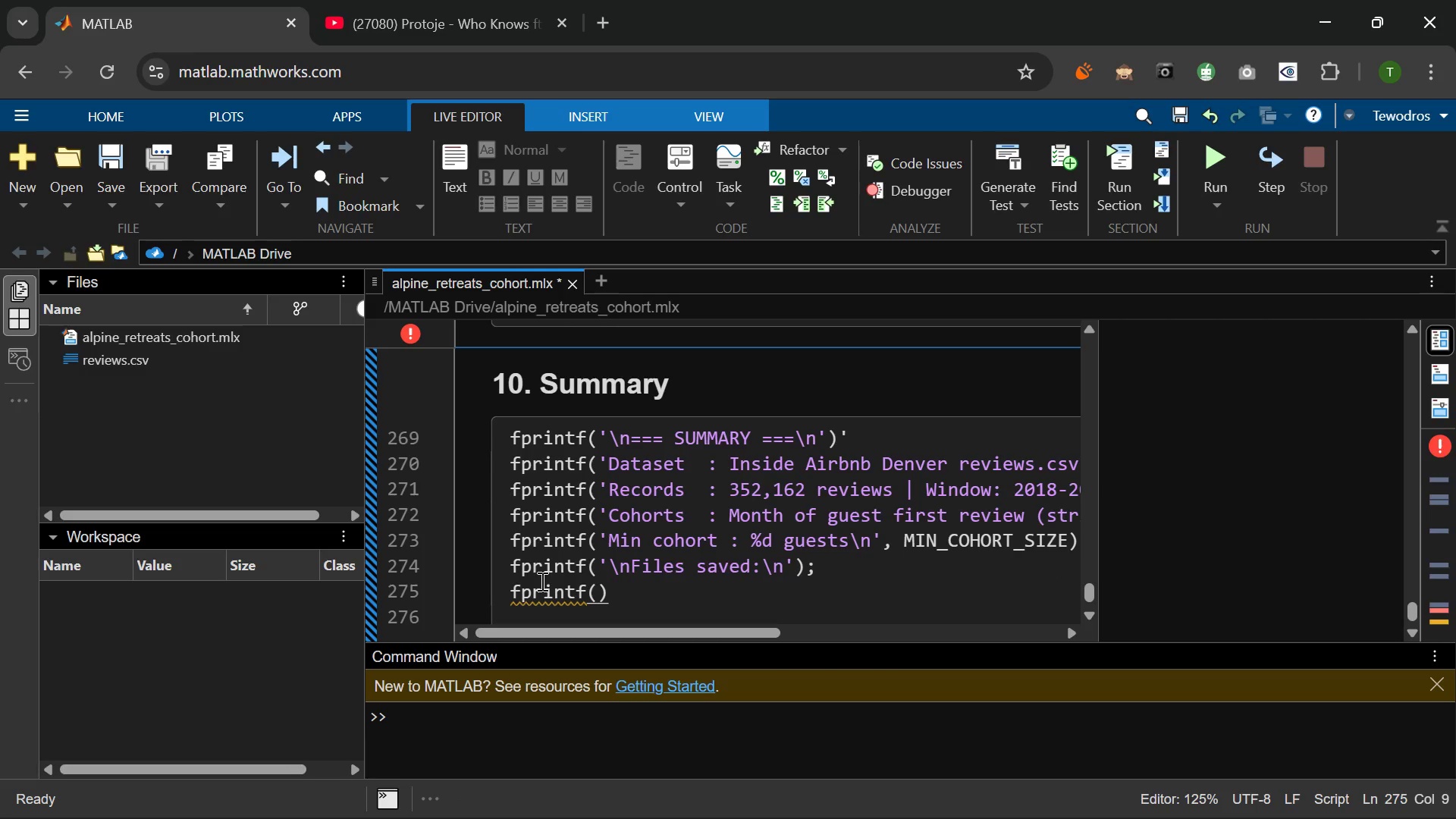 
wait(14.12)
 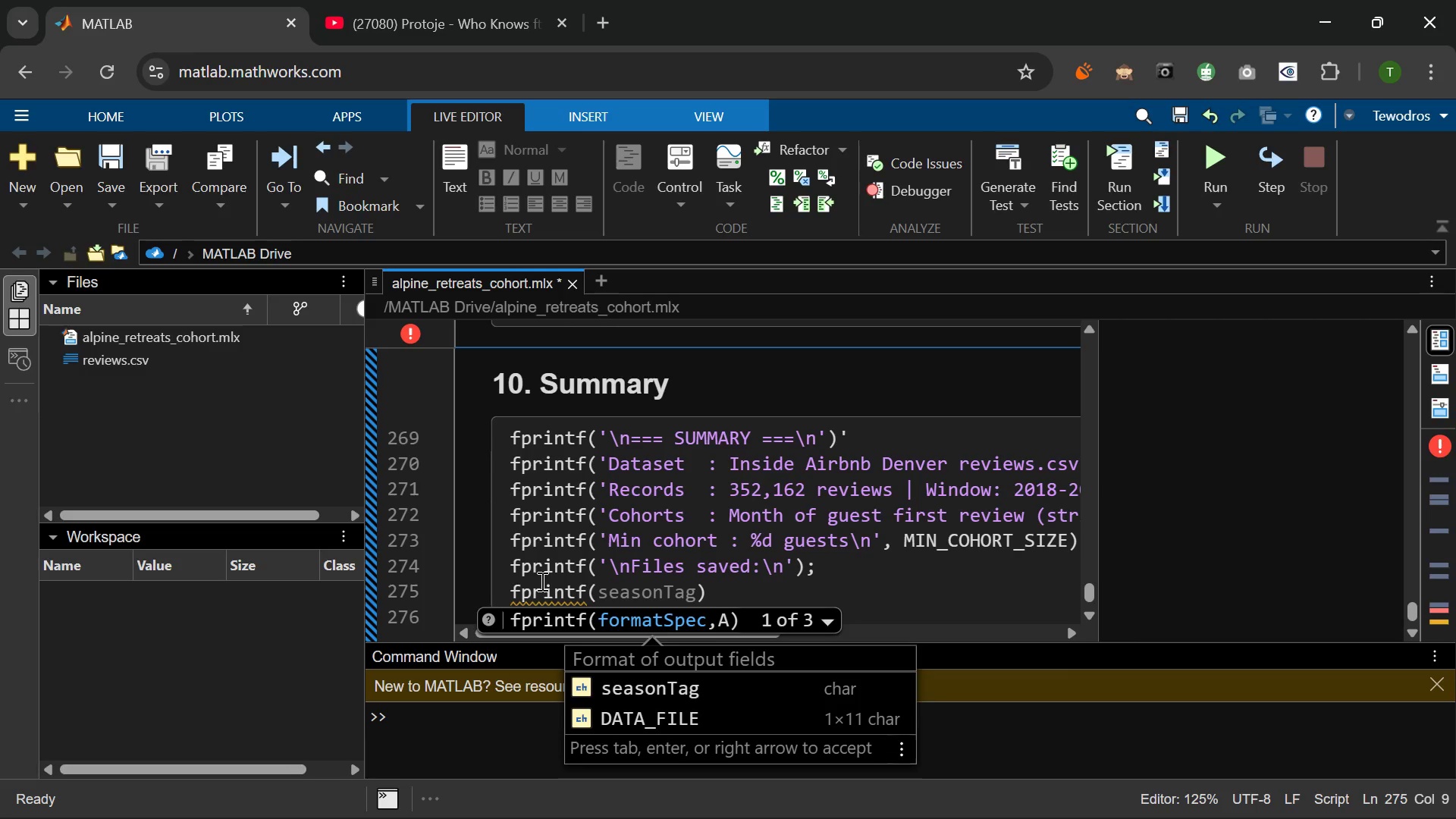 
type('alpiine{)
key(Backspace)
type(_retreats_cohort_heatmap.fin)
key(Backspace)
type(g\n')
 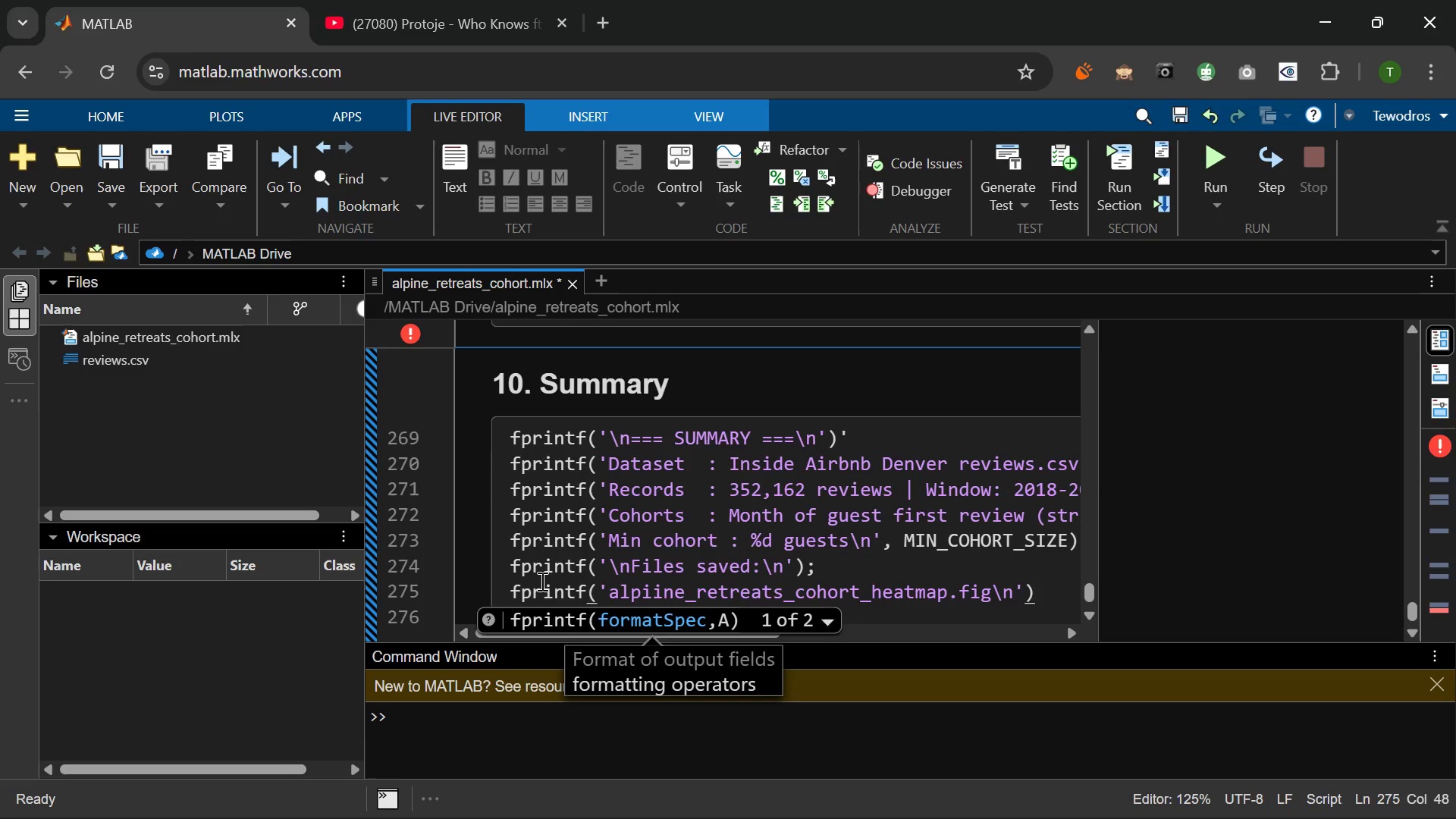 
wait(28.67)
 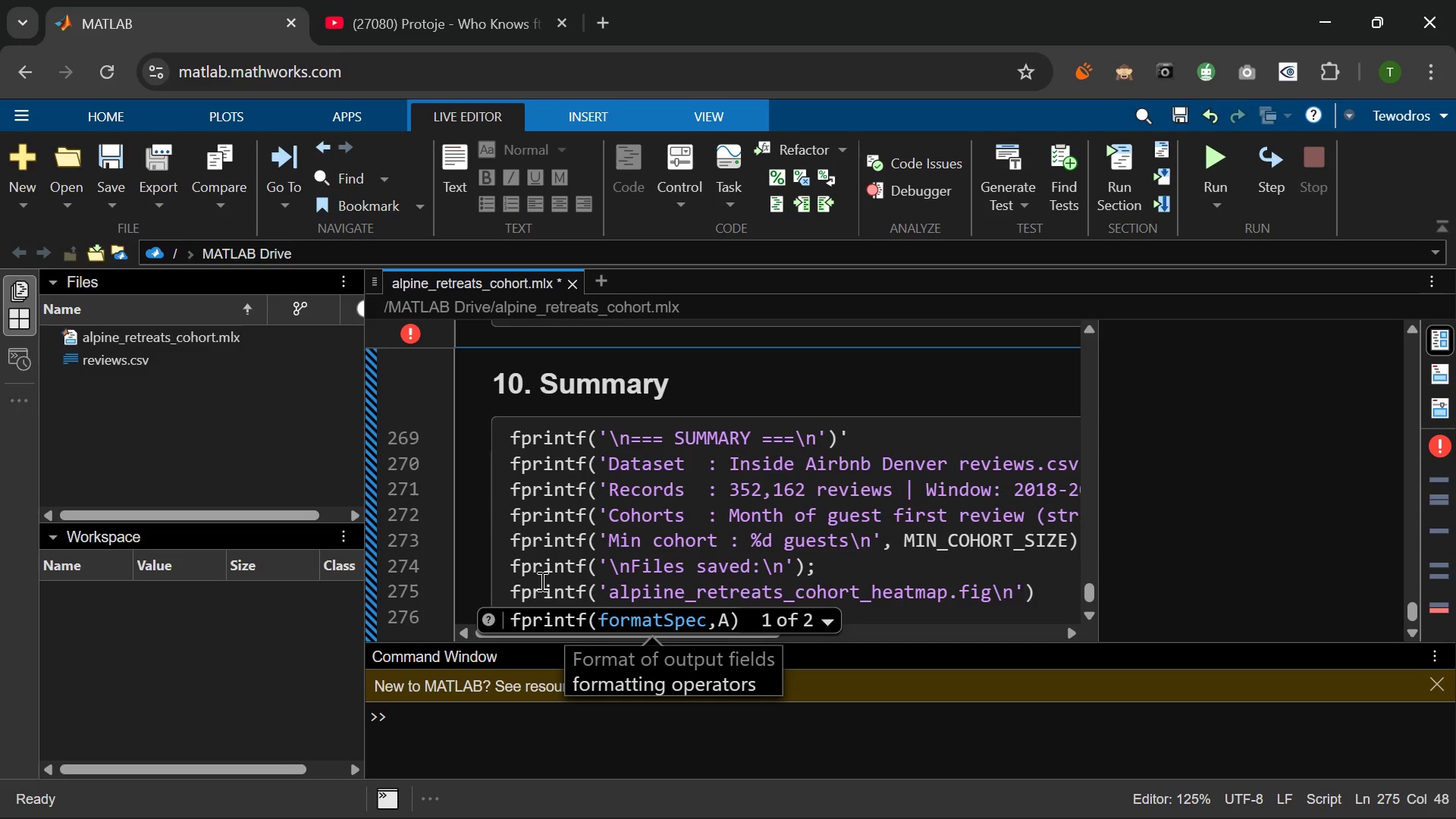 
key(Shift+ShiftLeft)
 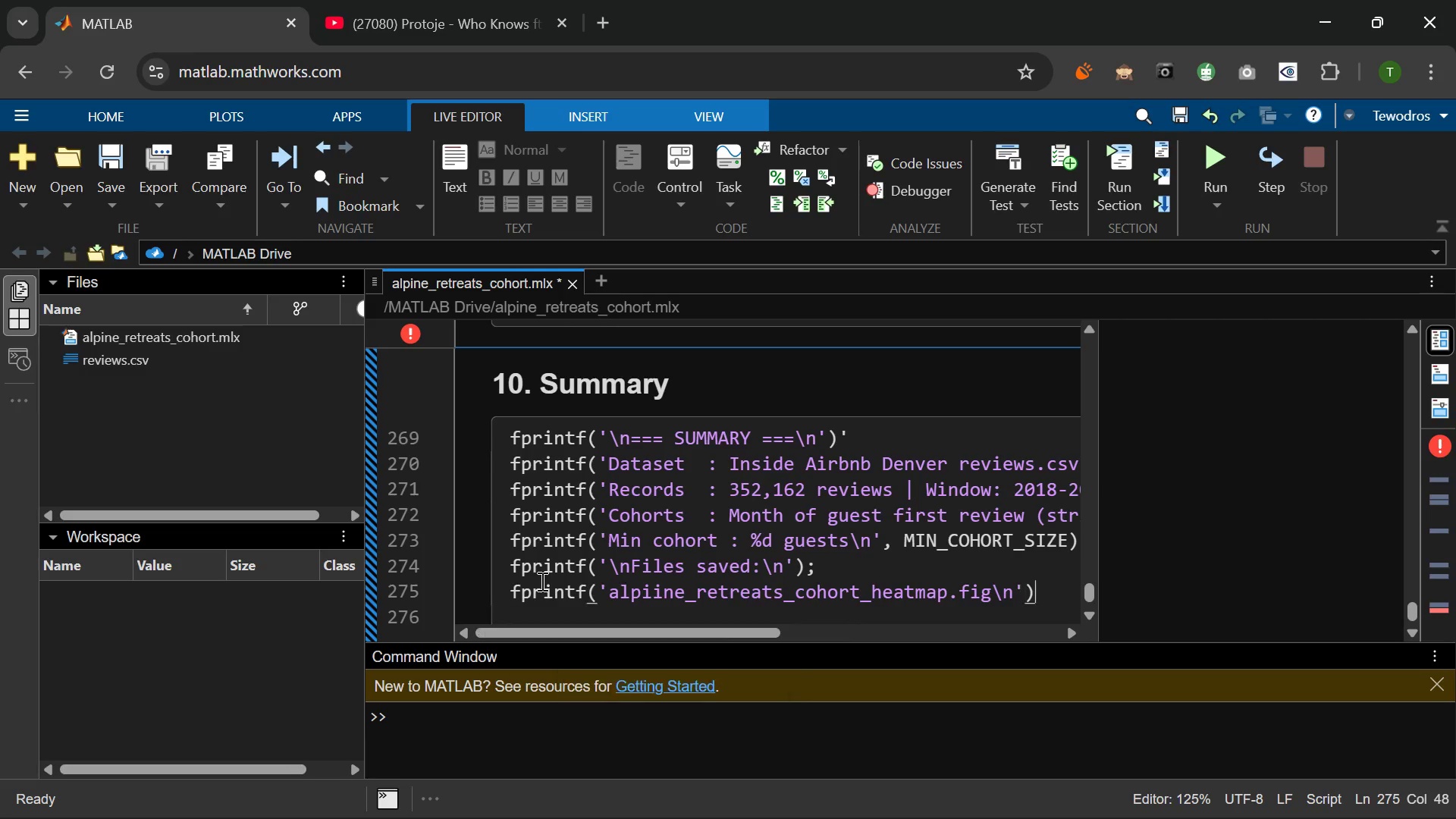 
key(ArrowRight)
 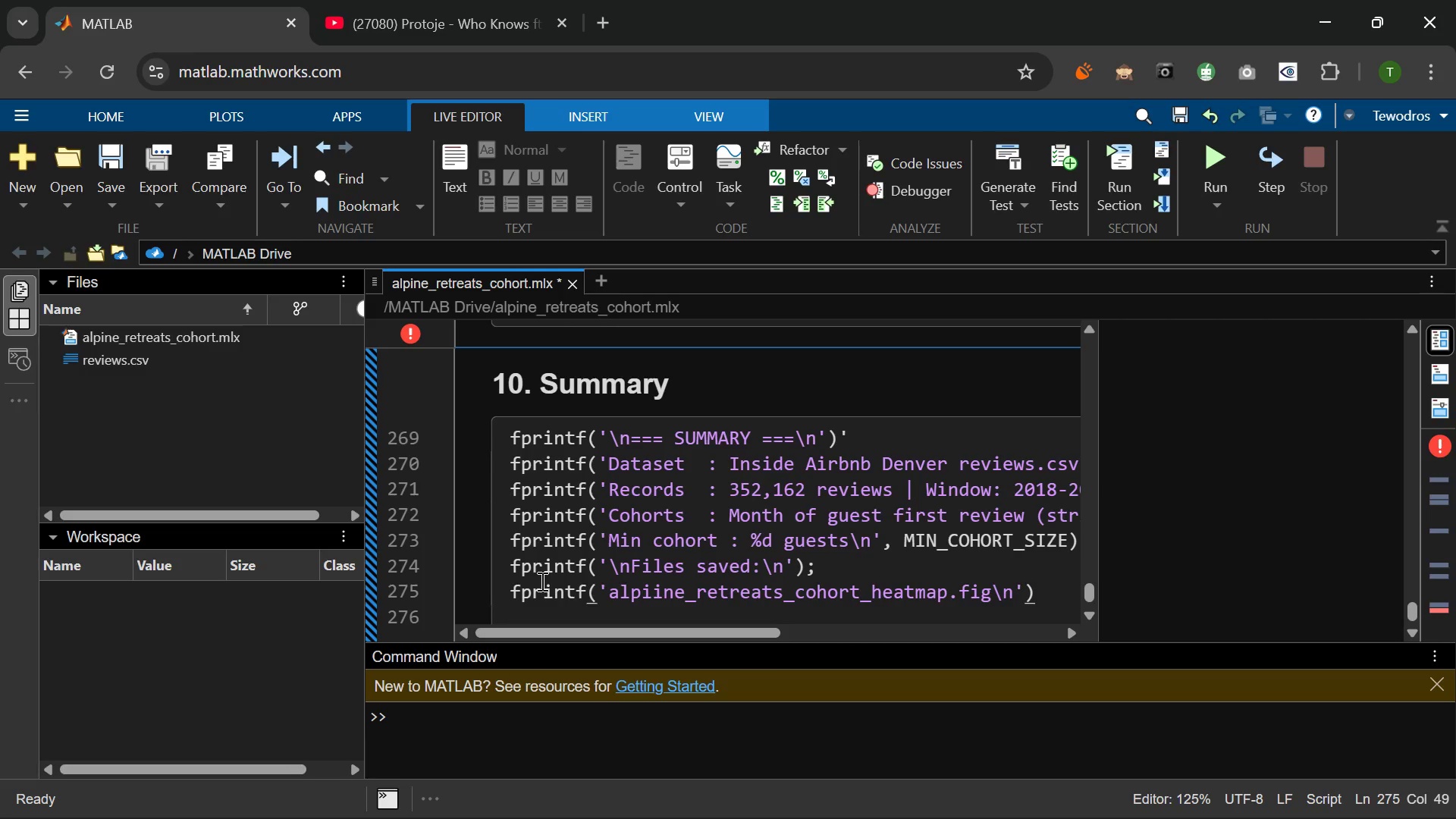 
key(Shift+Semicolon)
 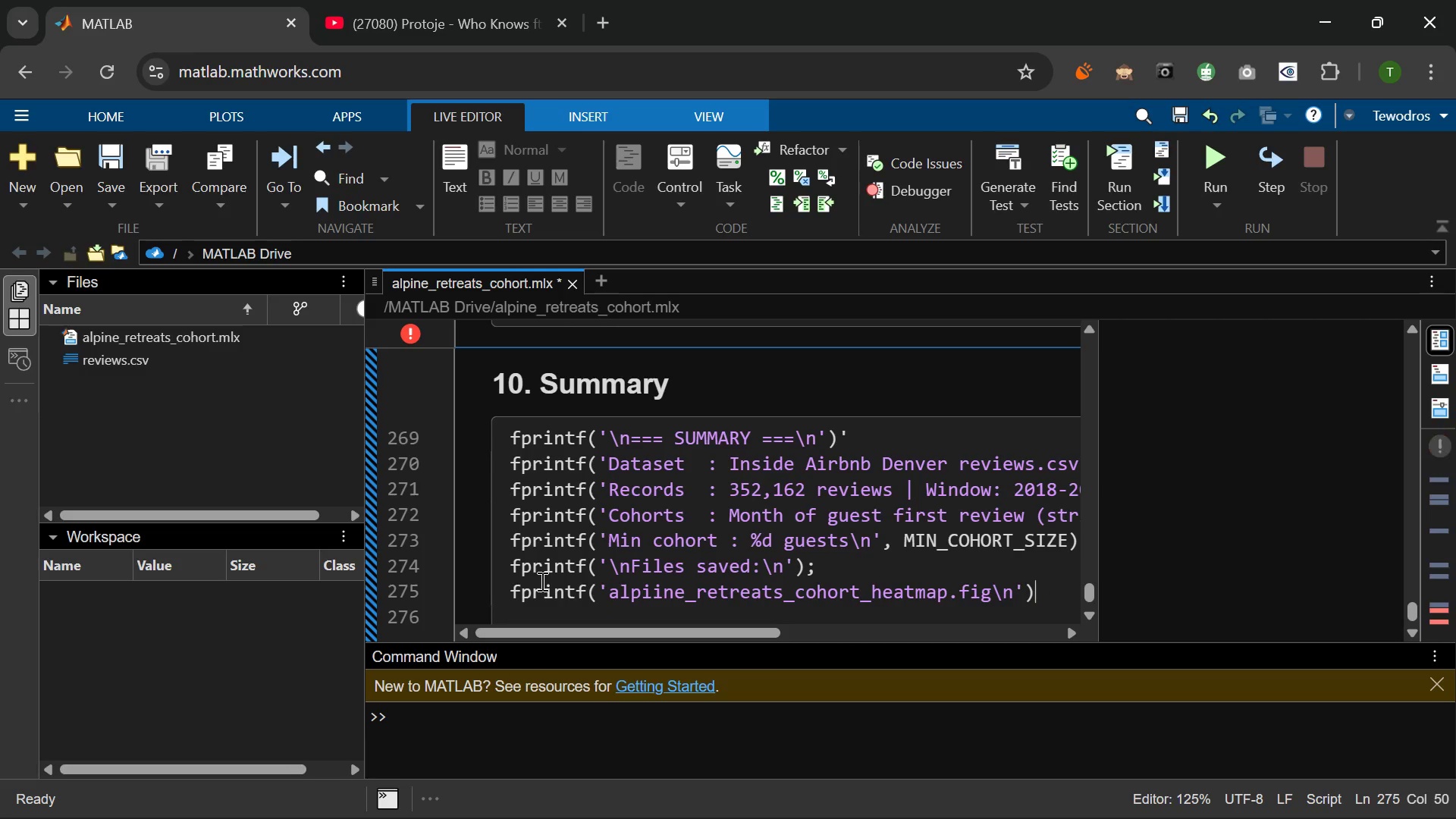 
key(Backspace)
 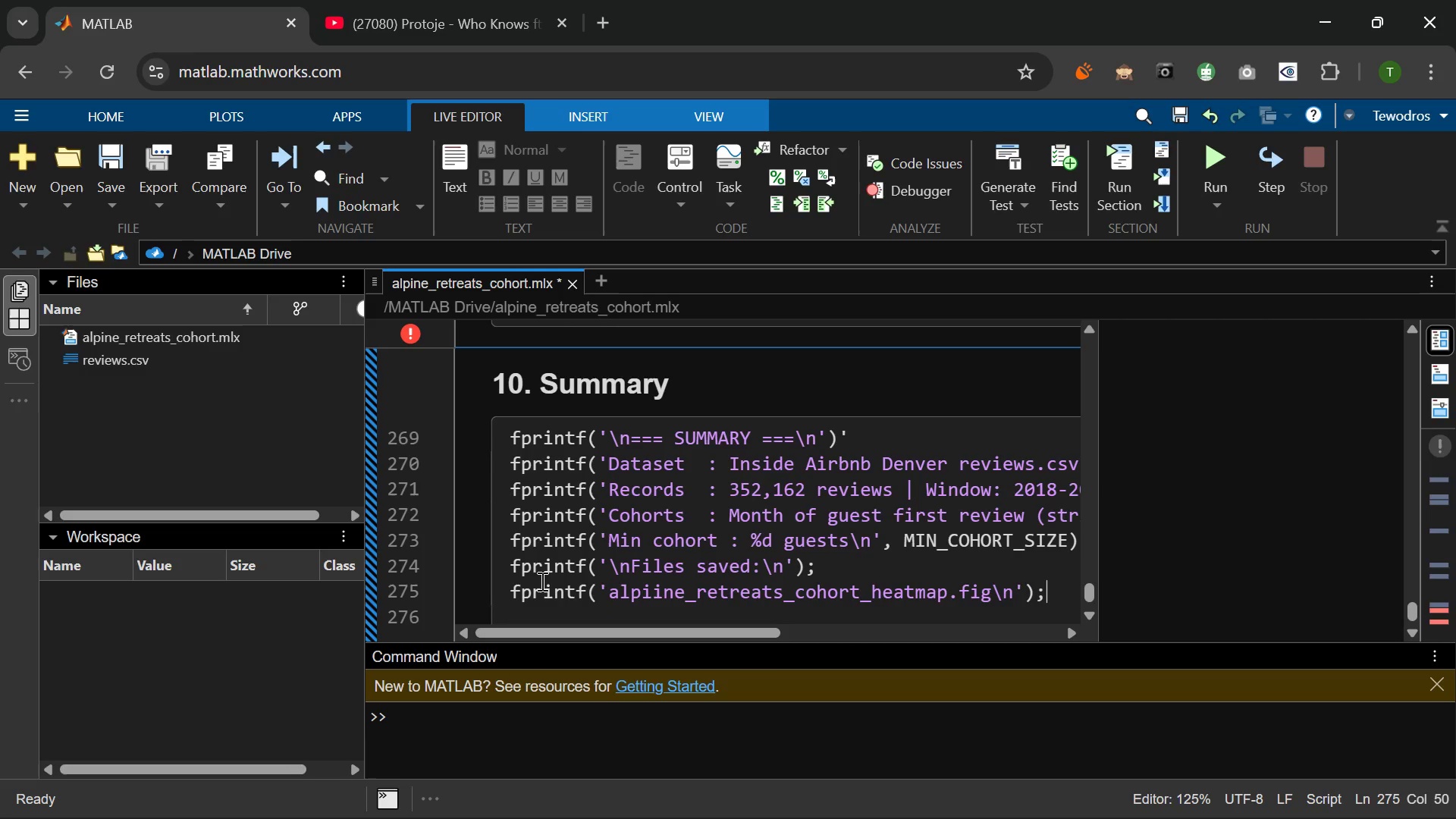 
key(Semicolon)
 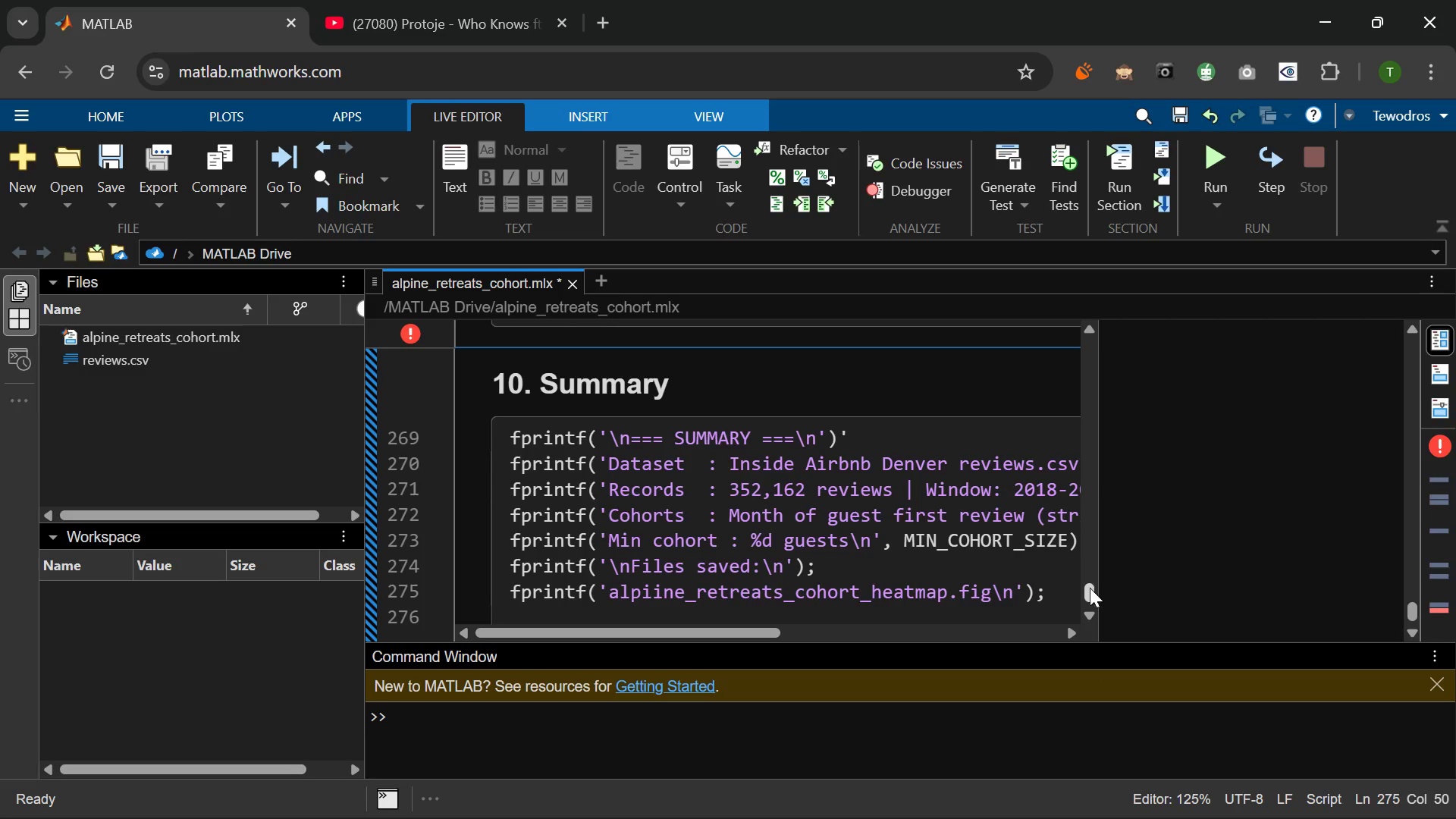 
wait(5.59)
 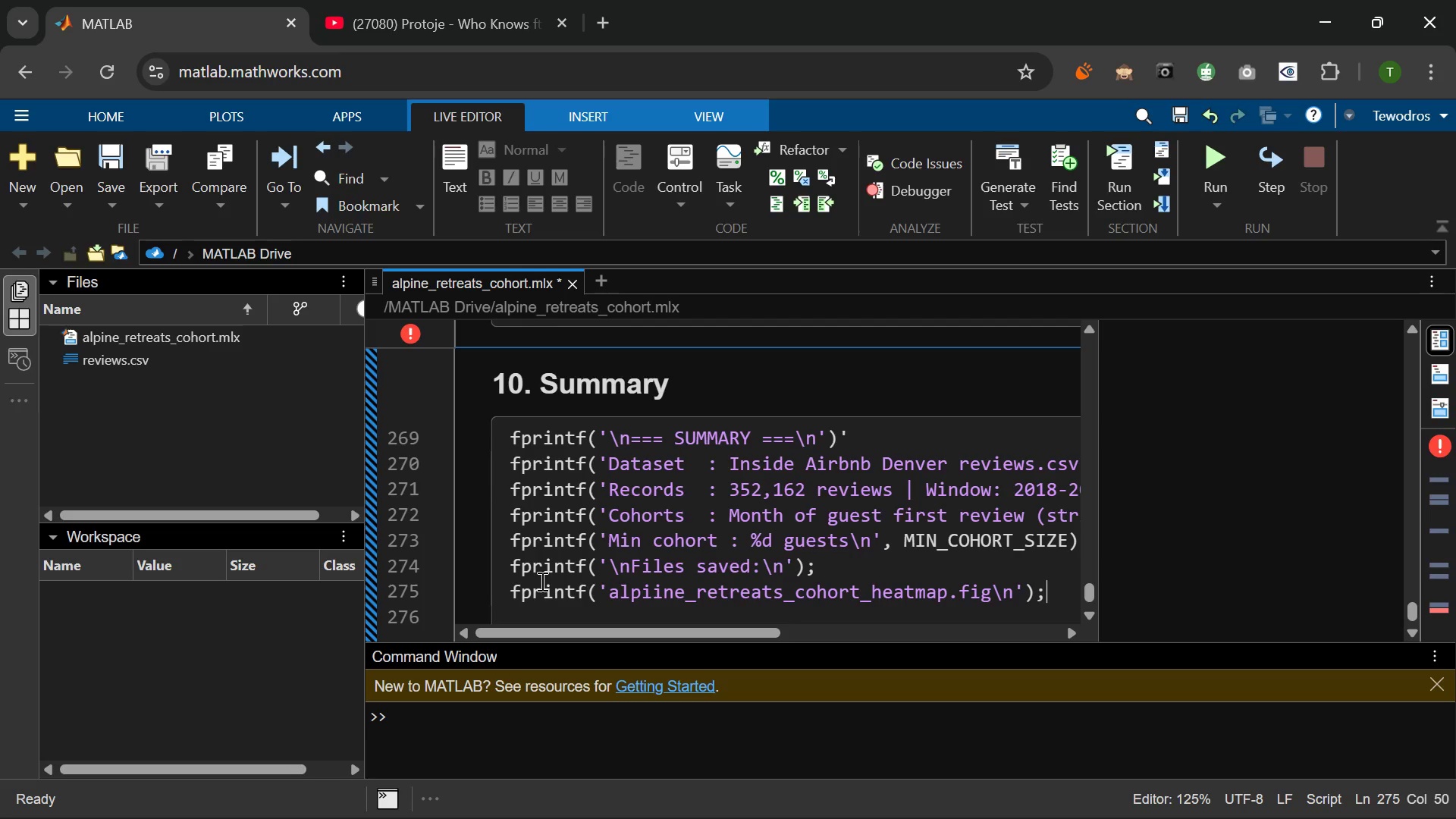 
left_click_drag(start_coordinate=[1051, 591], to_coordinate=[507, 584])
 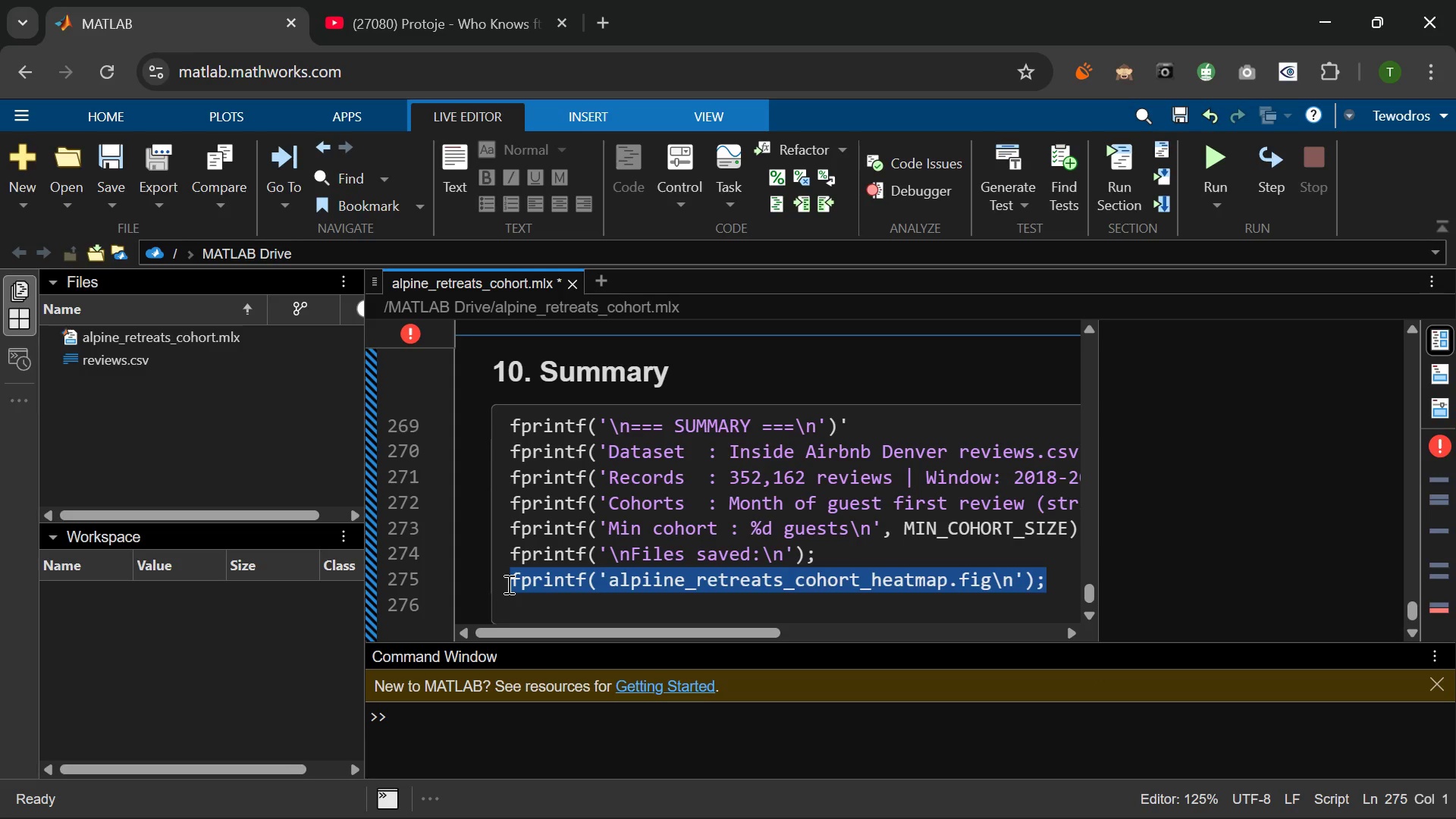 
key(Control+C)
 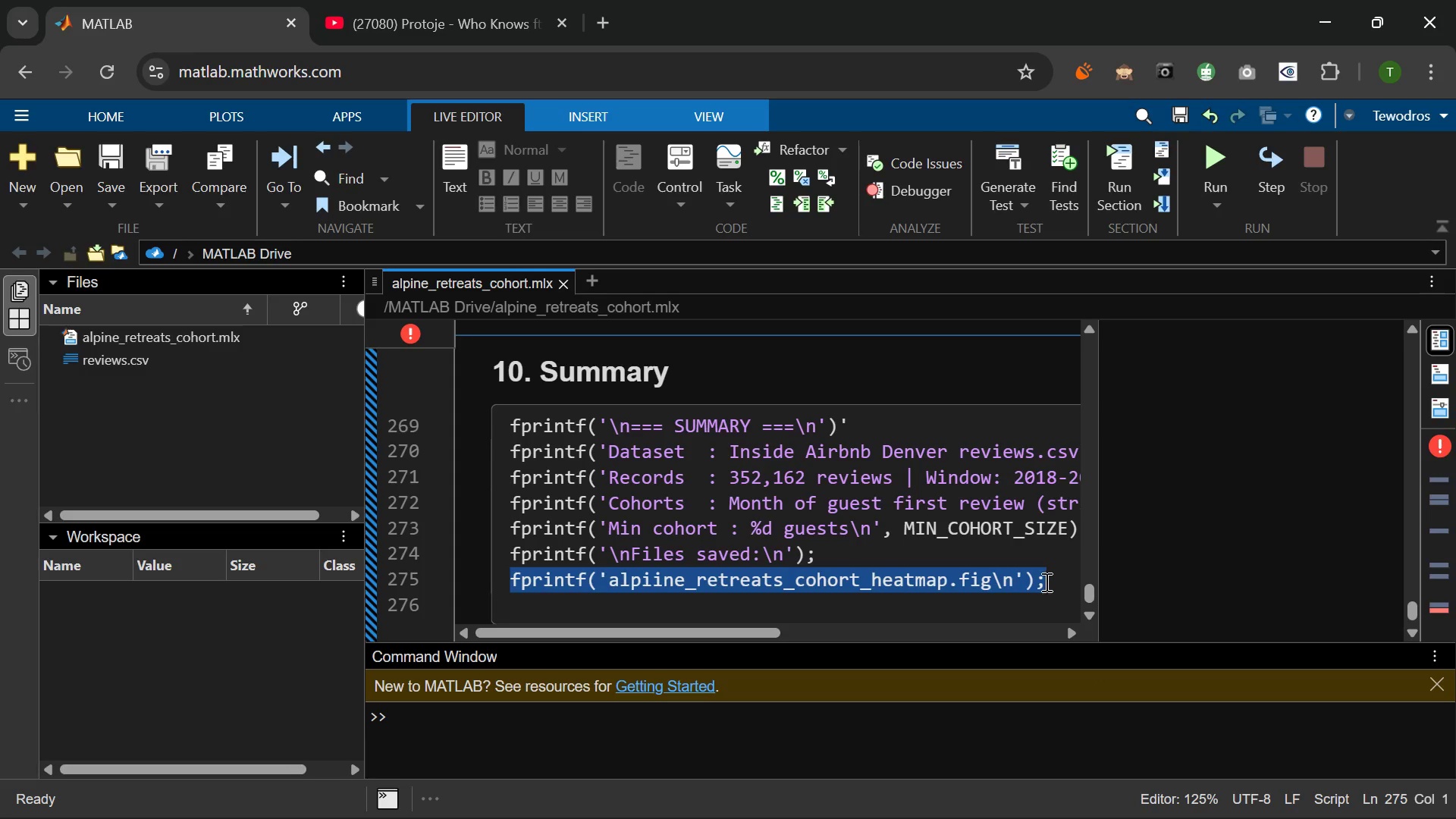 
left_click([1045, 582])
 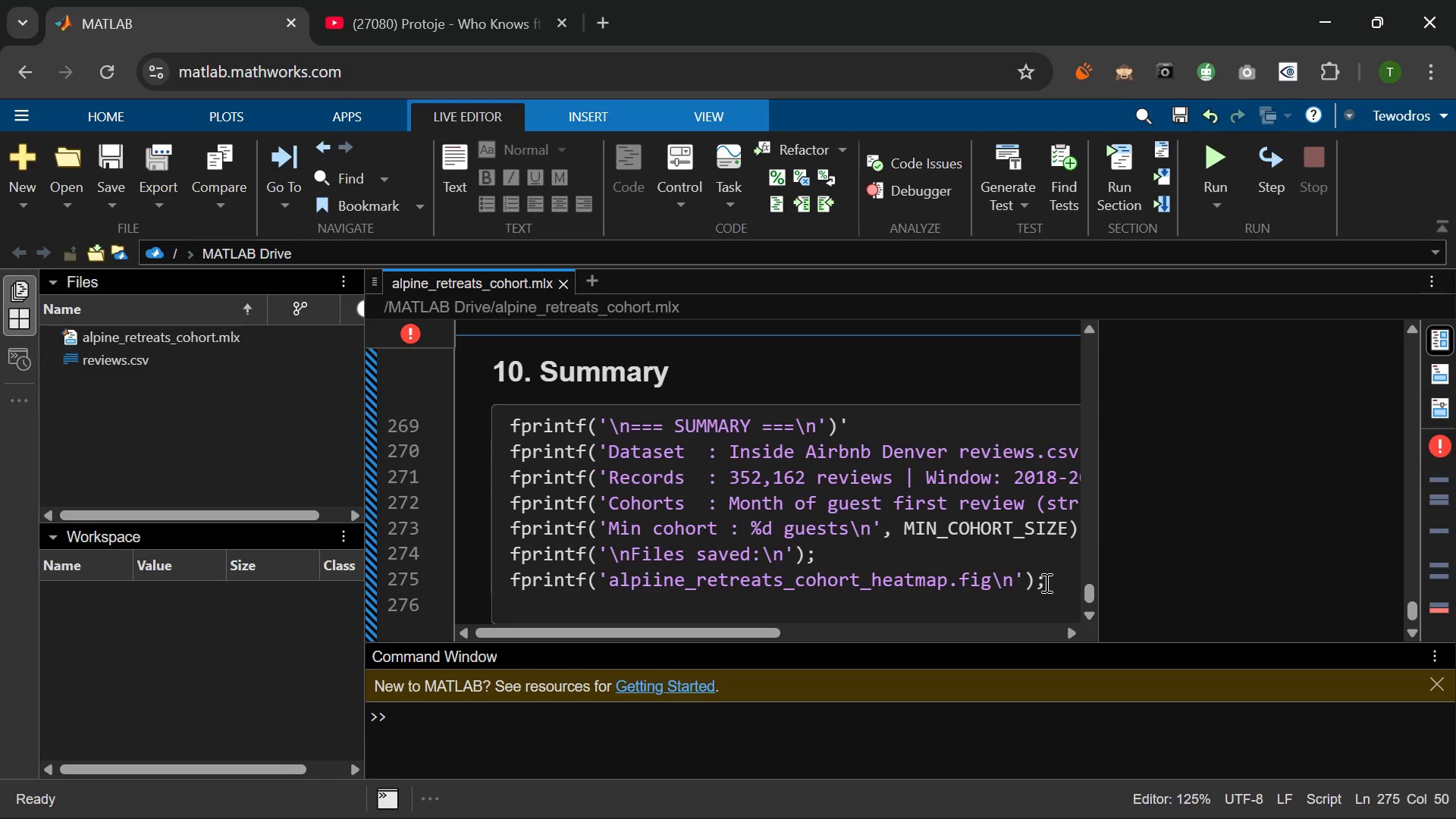 
key(Enter)
 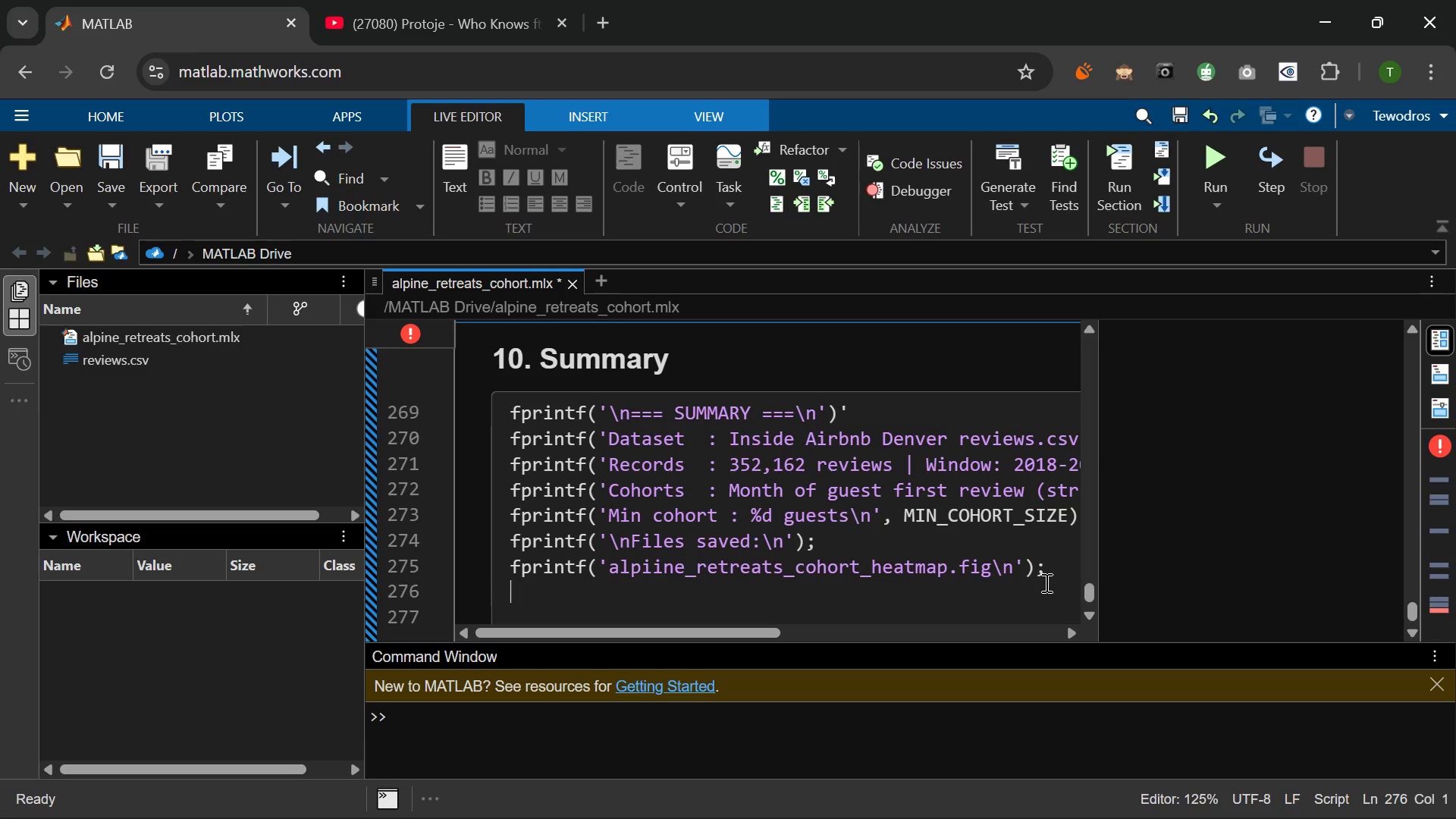 
key(Control+V)
 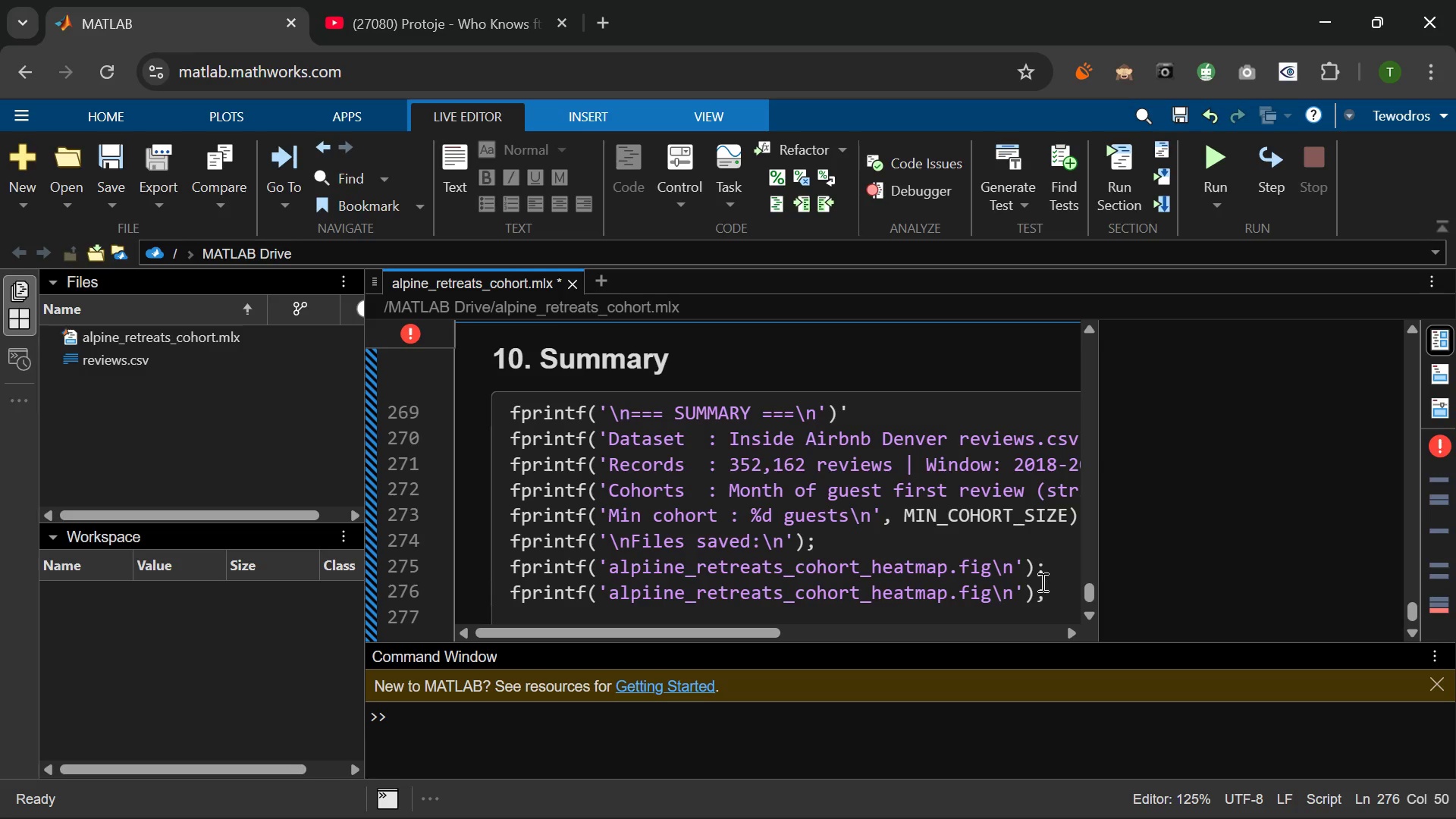 
key(Enter)
 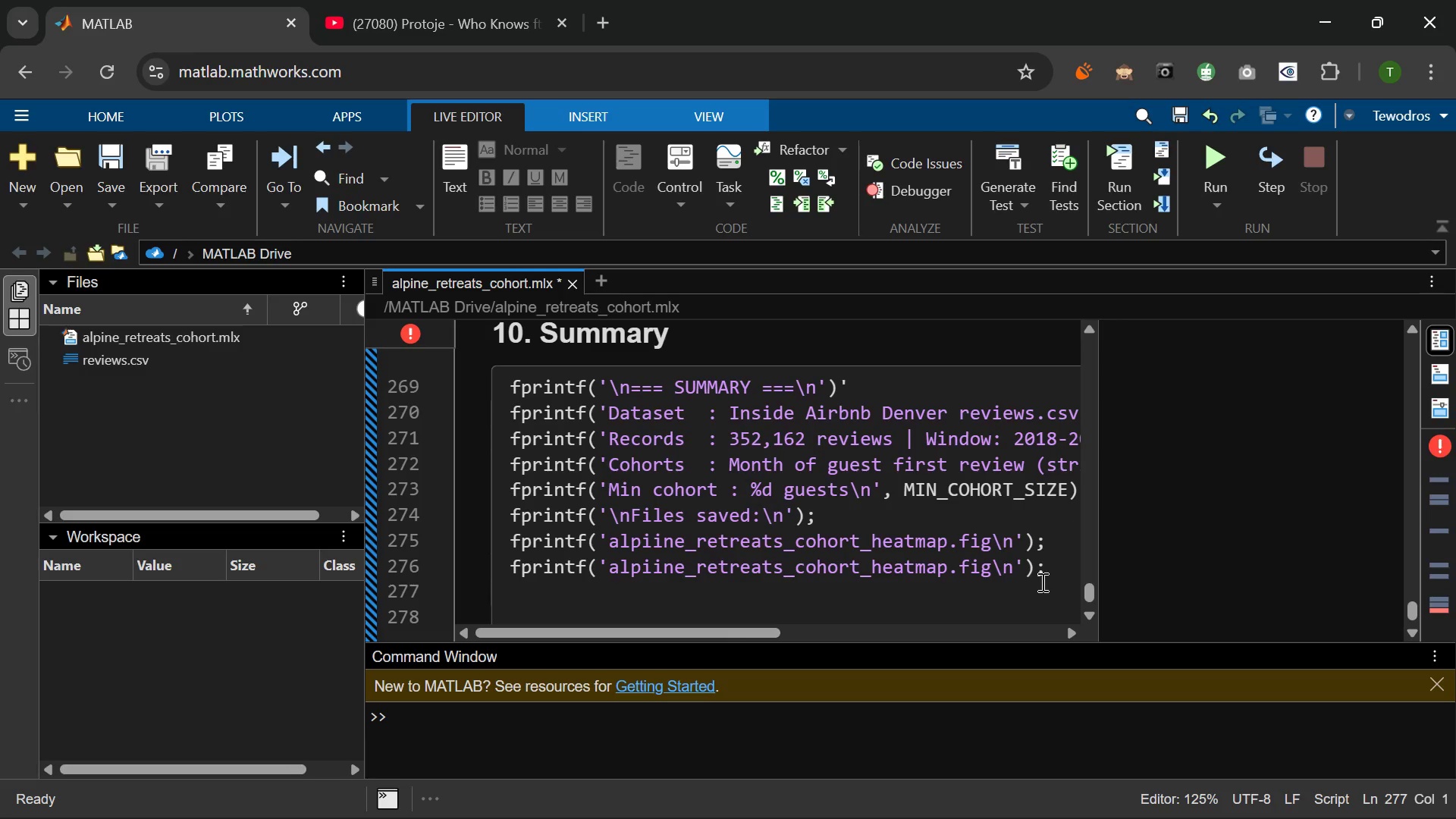 
key(Control+V)
 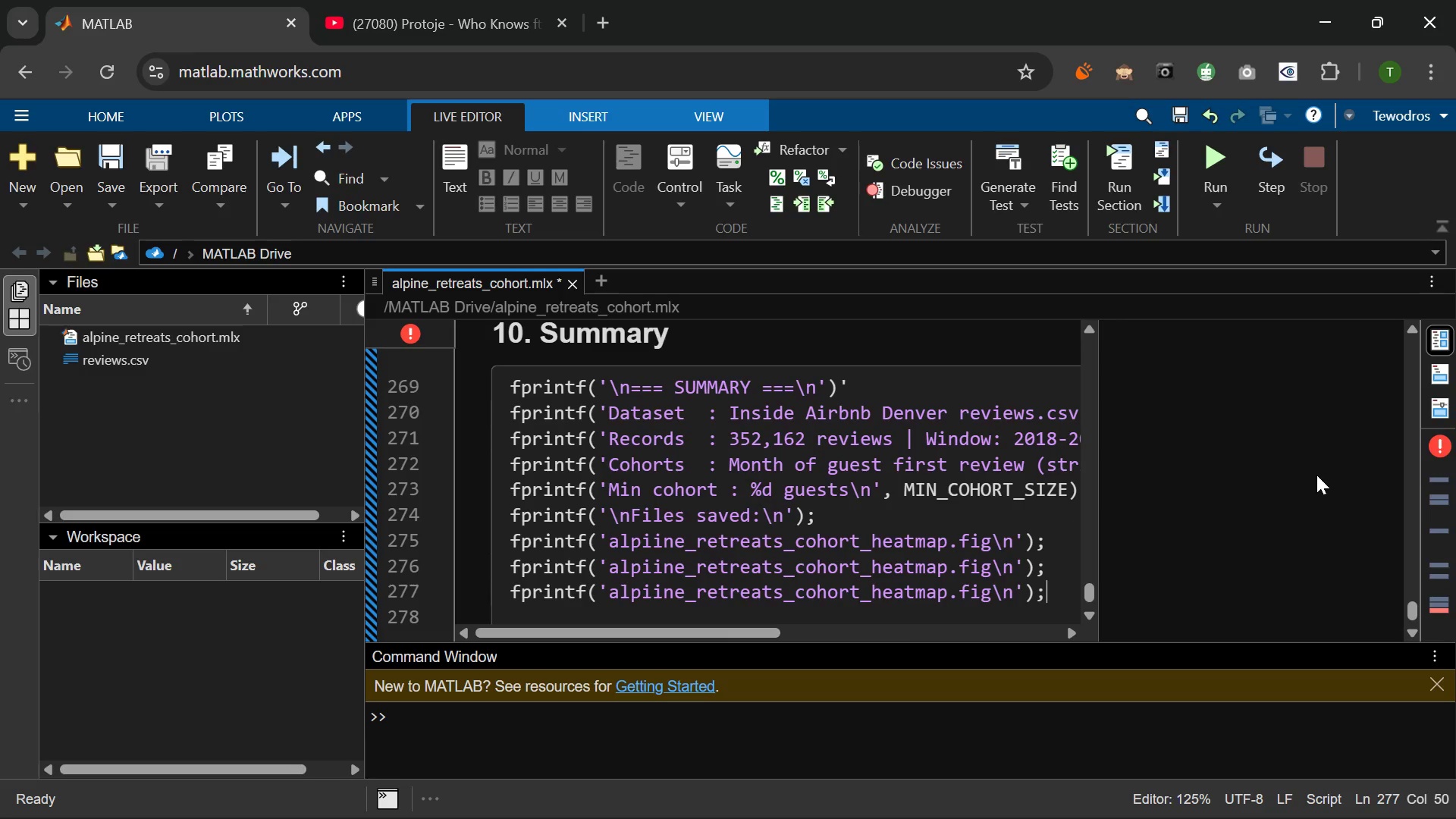 
wait(6.38)
 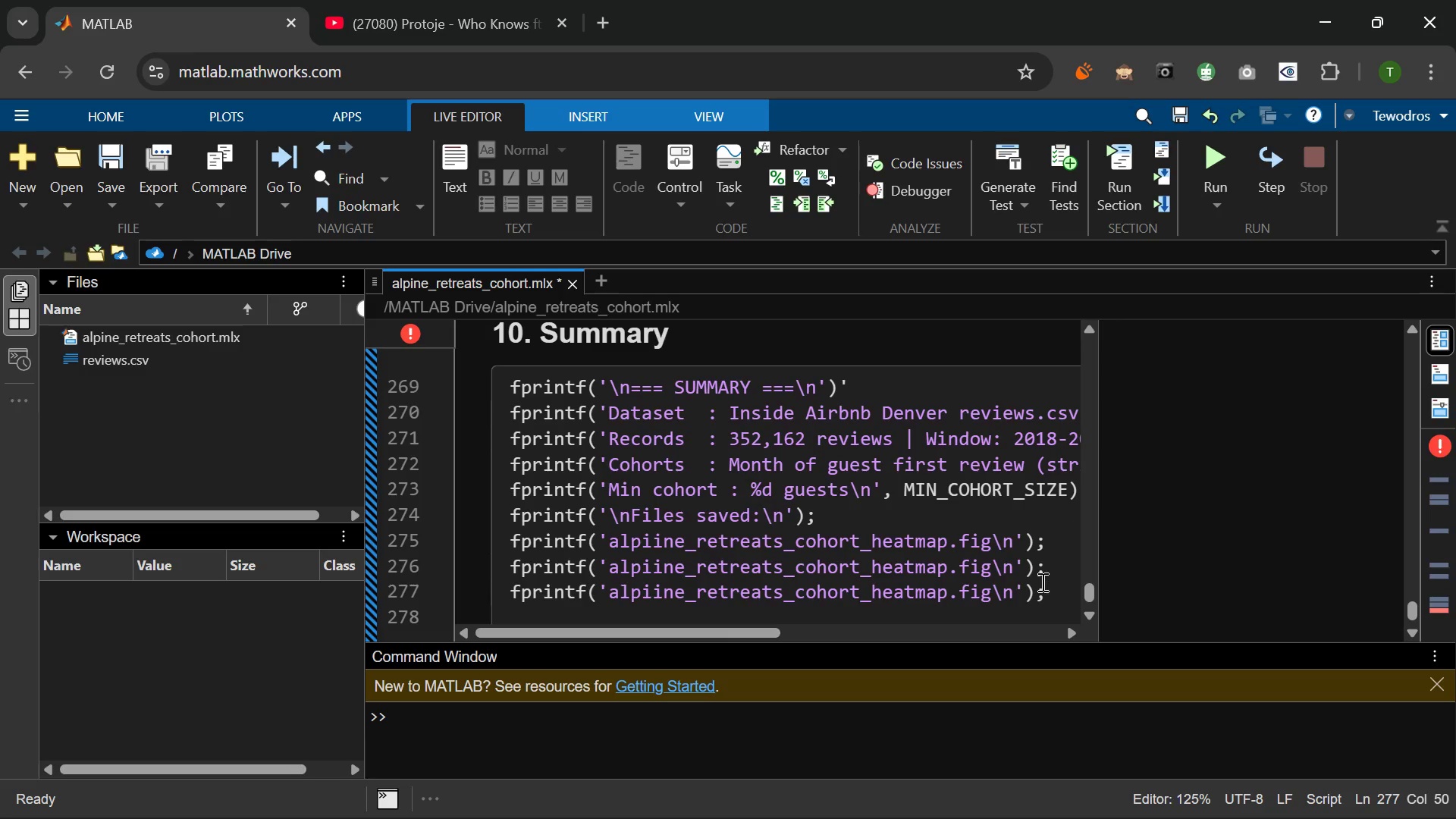 
left_click([982, 570])
 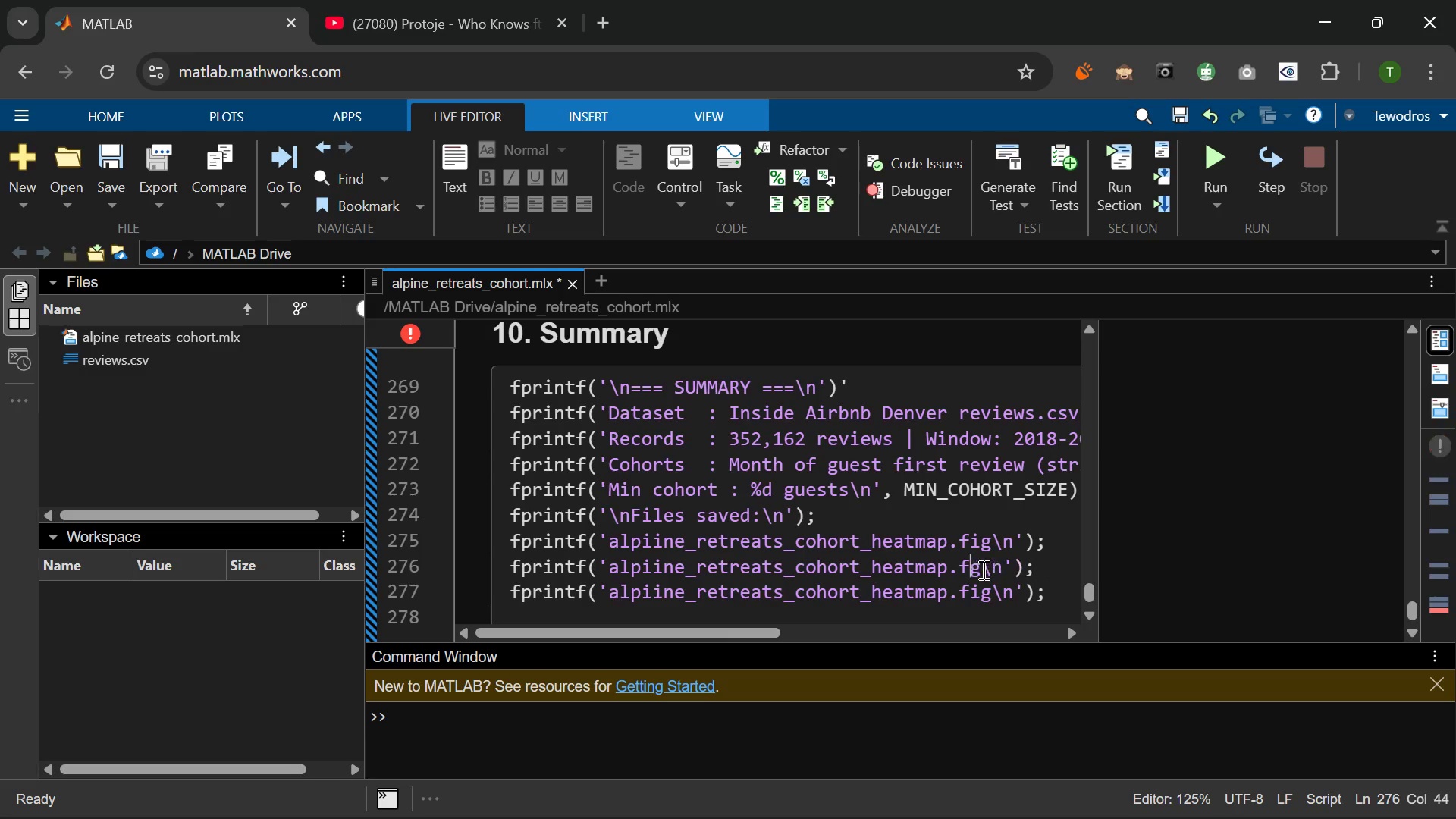 
key(Backspace)
key(Backspace)
type(pn)
 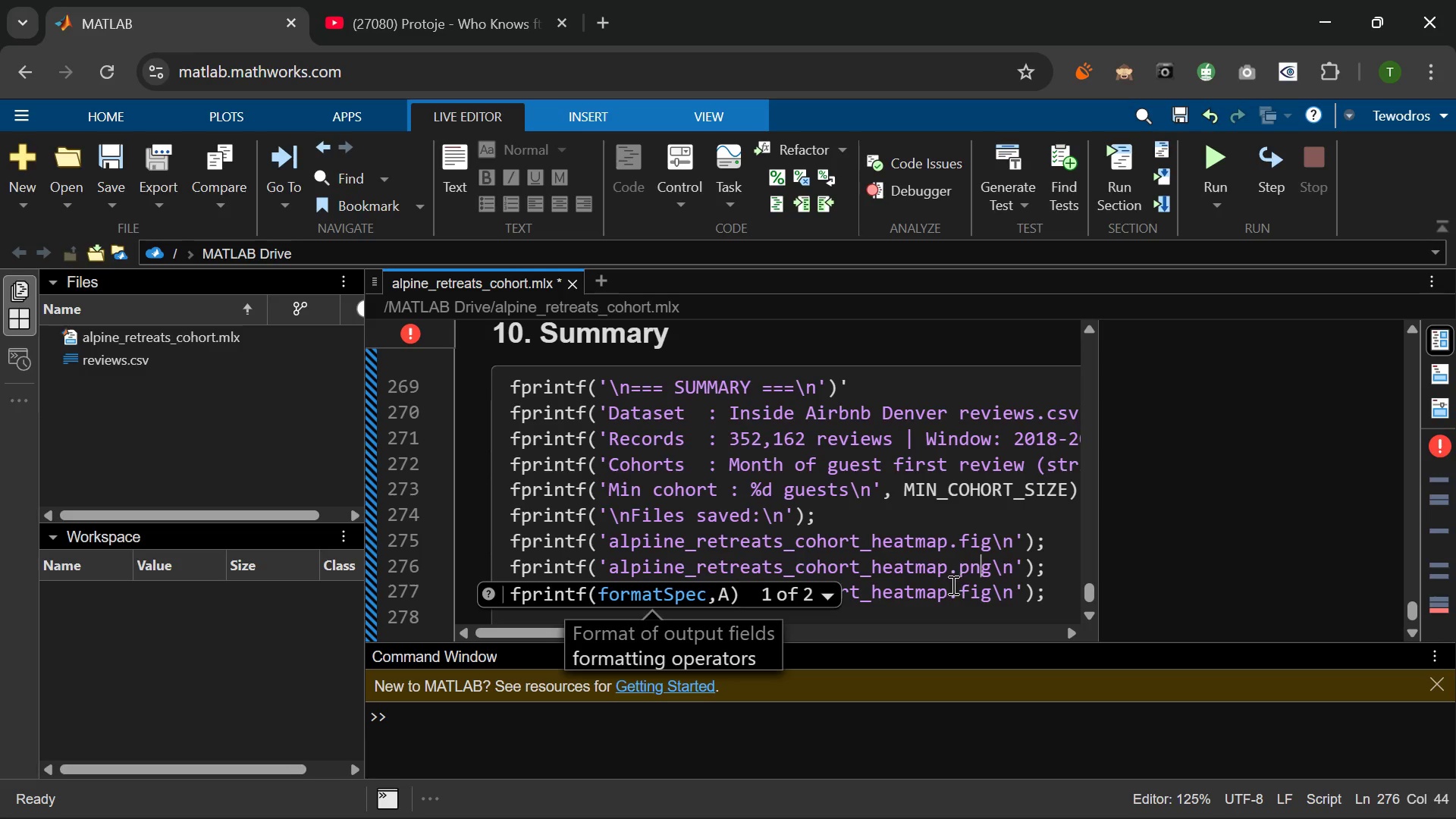 
left_click_drag(start_coordinate=[946, 589], to_coordinate=[866, 595])
 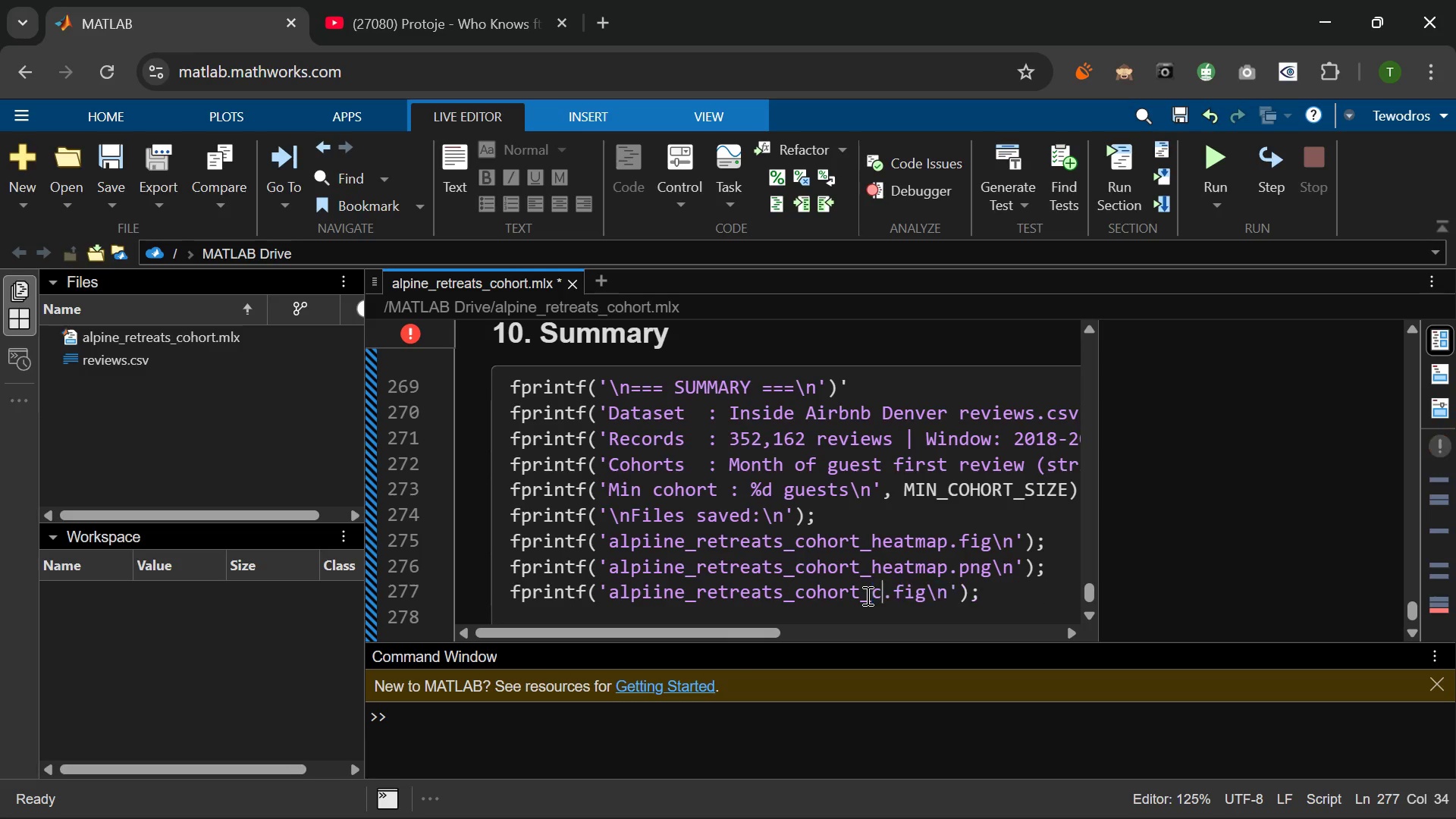 
type(comparison)
 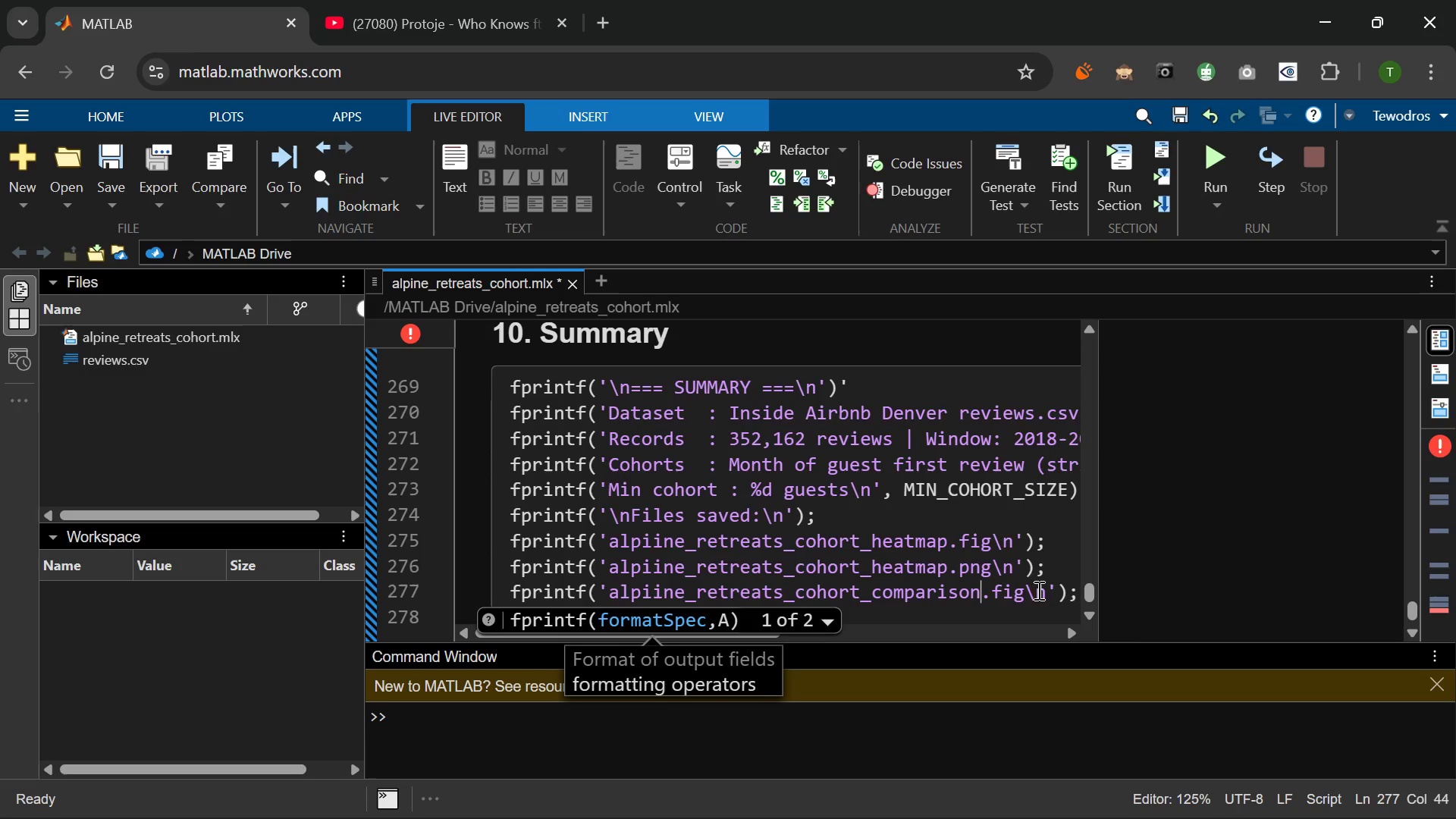 
left_click([1016, 592])
 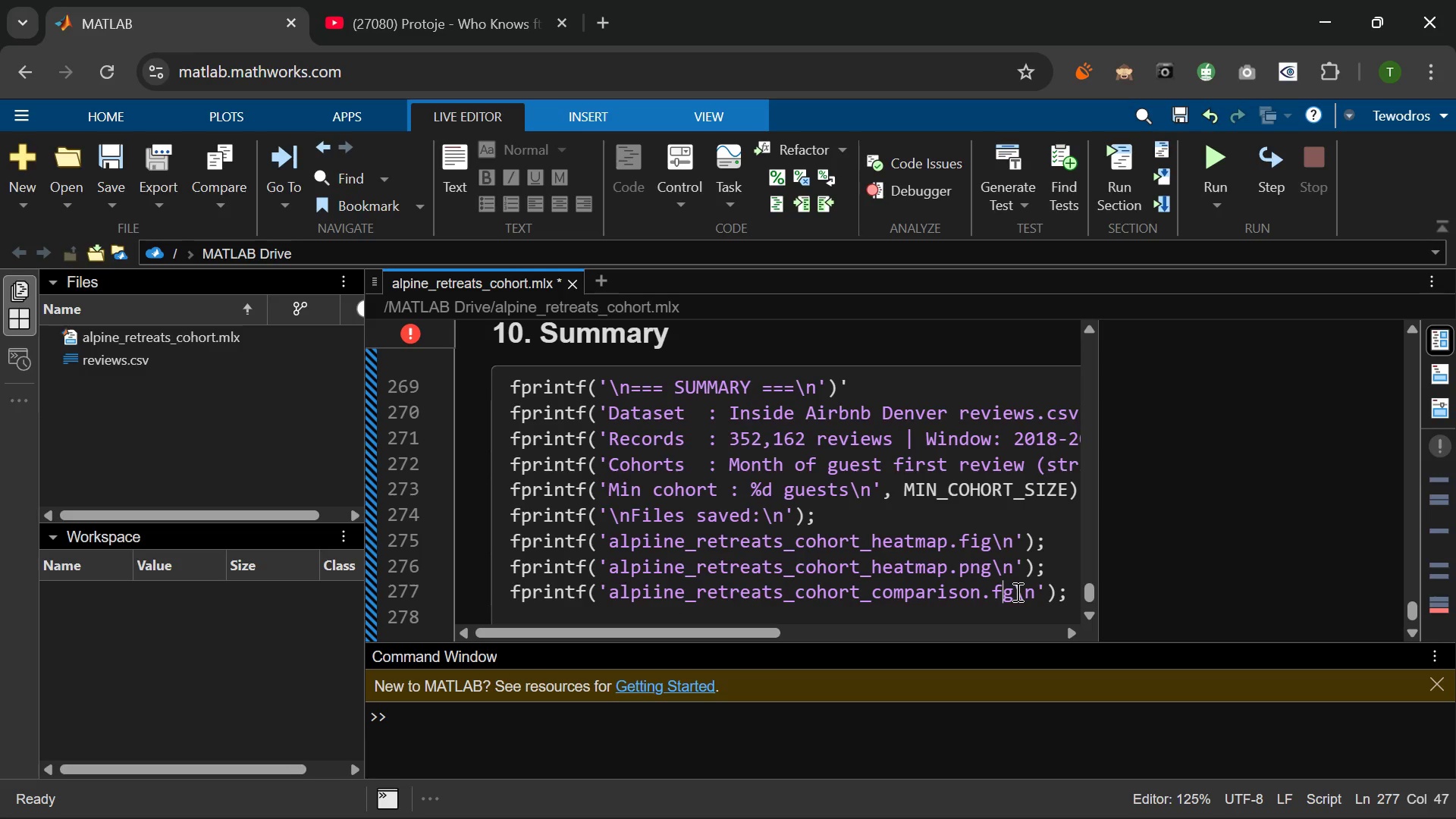 
key(Backspace)
key(Backspace)
type(pn)
 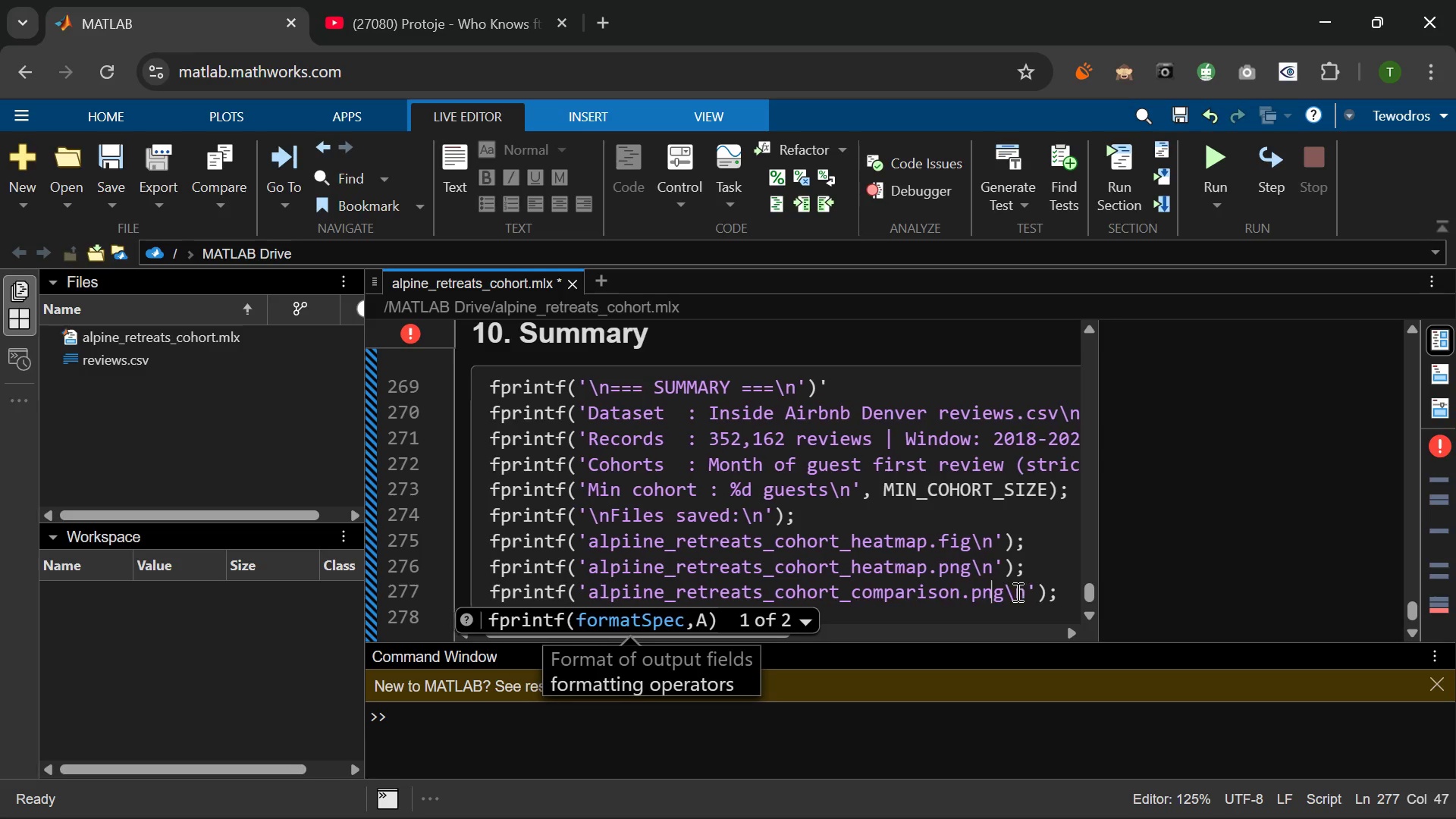 
wait(8.7)
 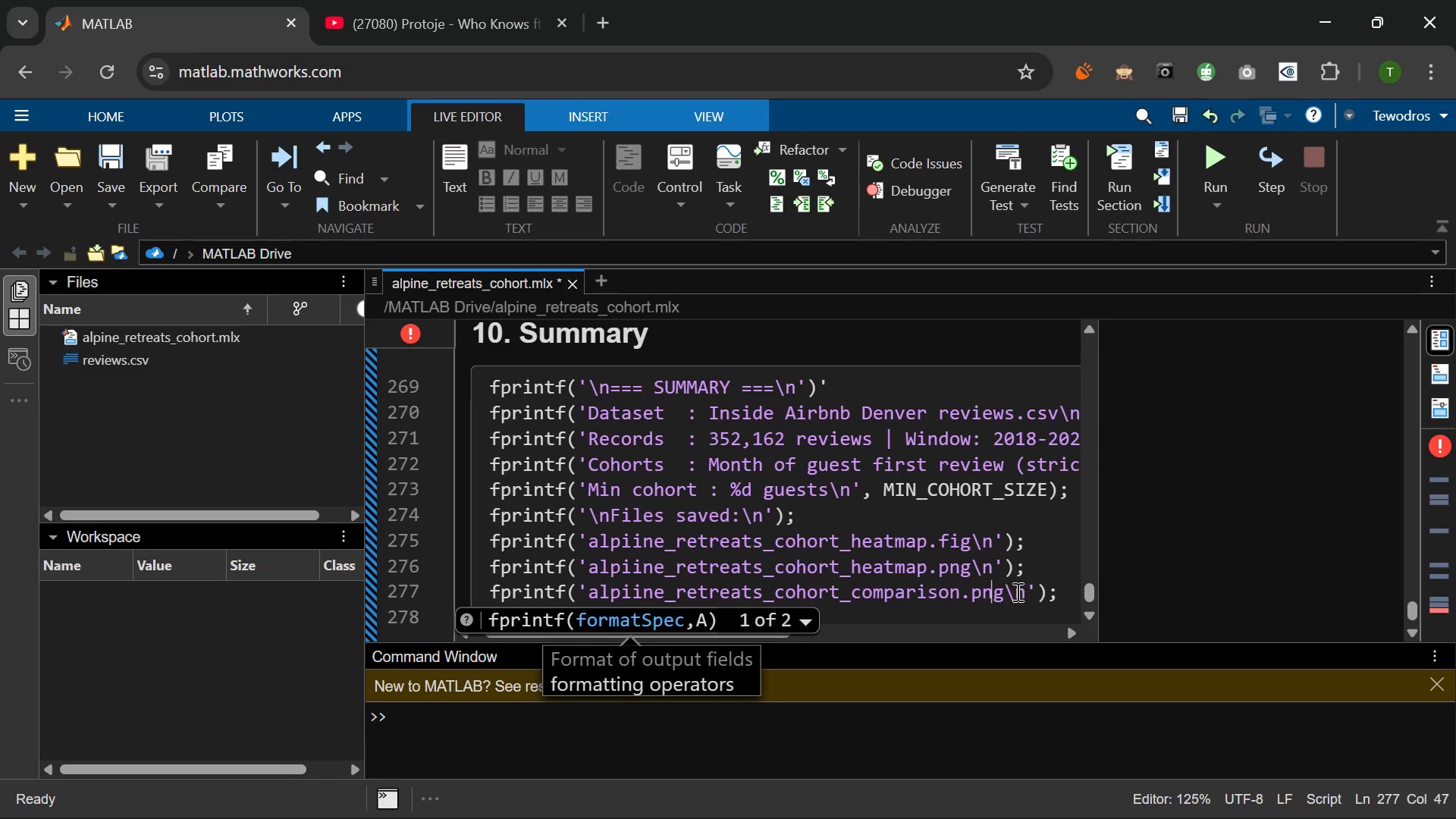 
left_click([1075, 570])
 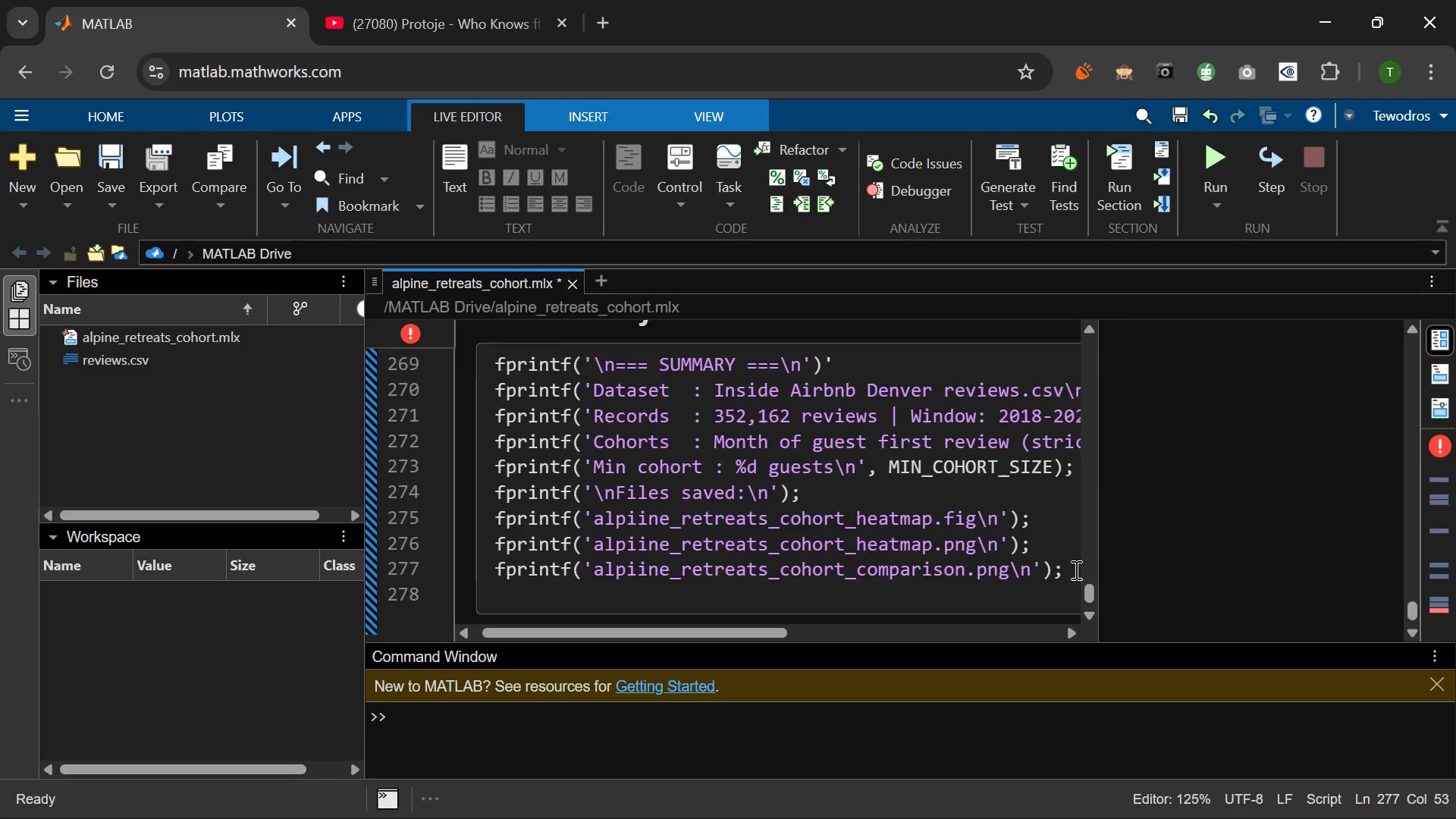 
key(Enter)
 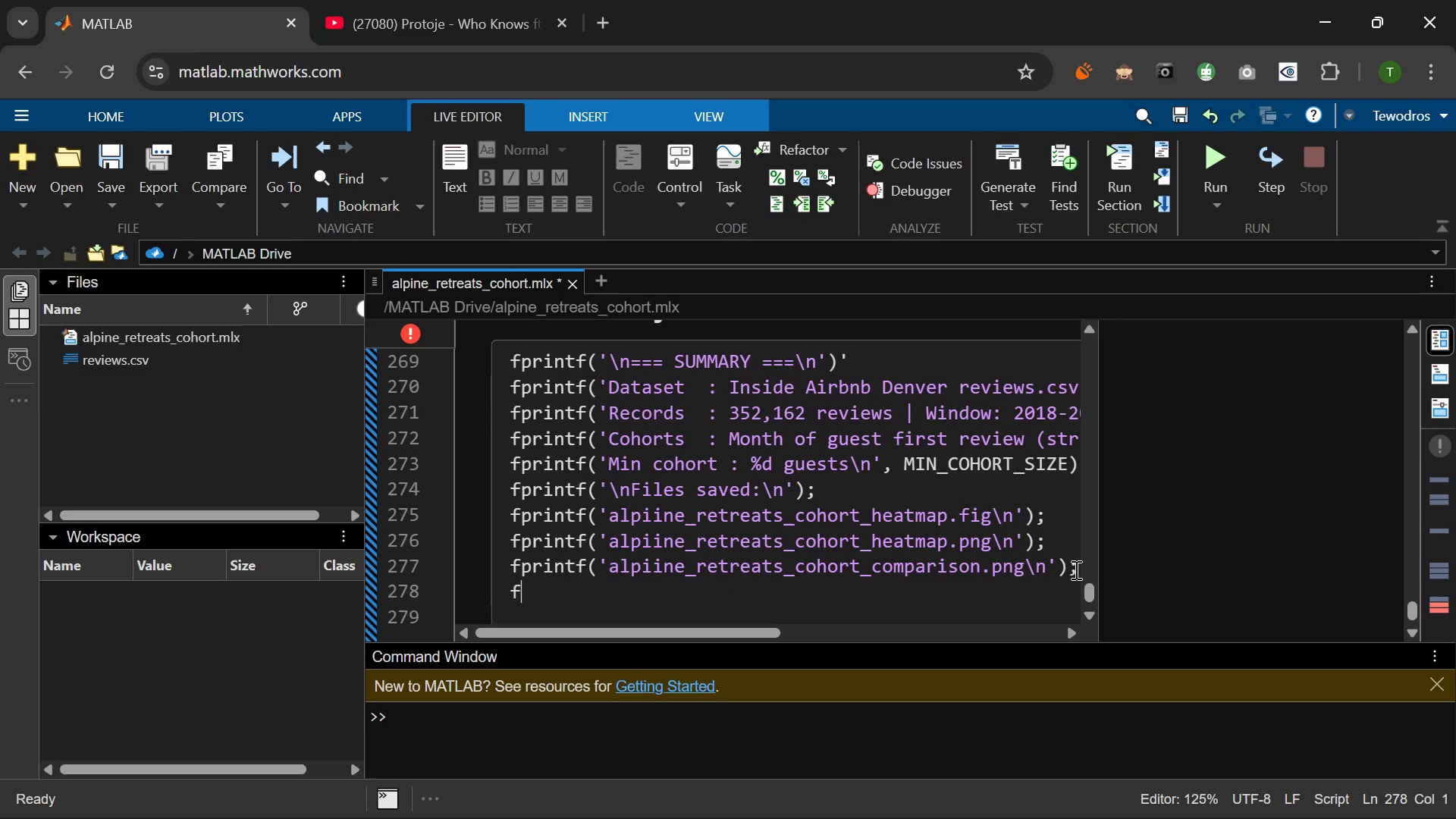 
type(fprintf('\nTo create .mlx: paste this script into Ma)
key(Backspace)
type(ATLAB )
 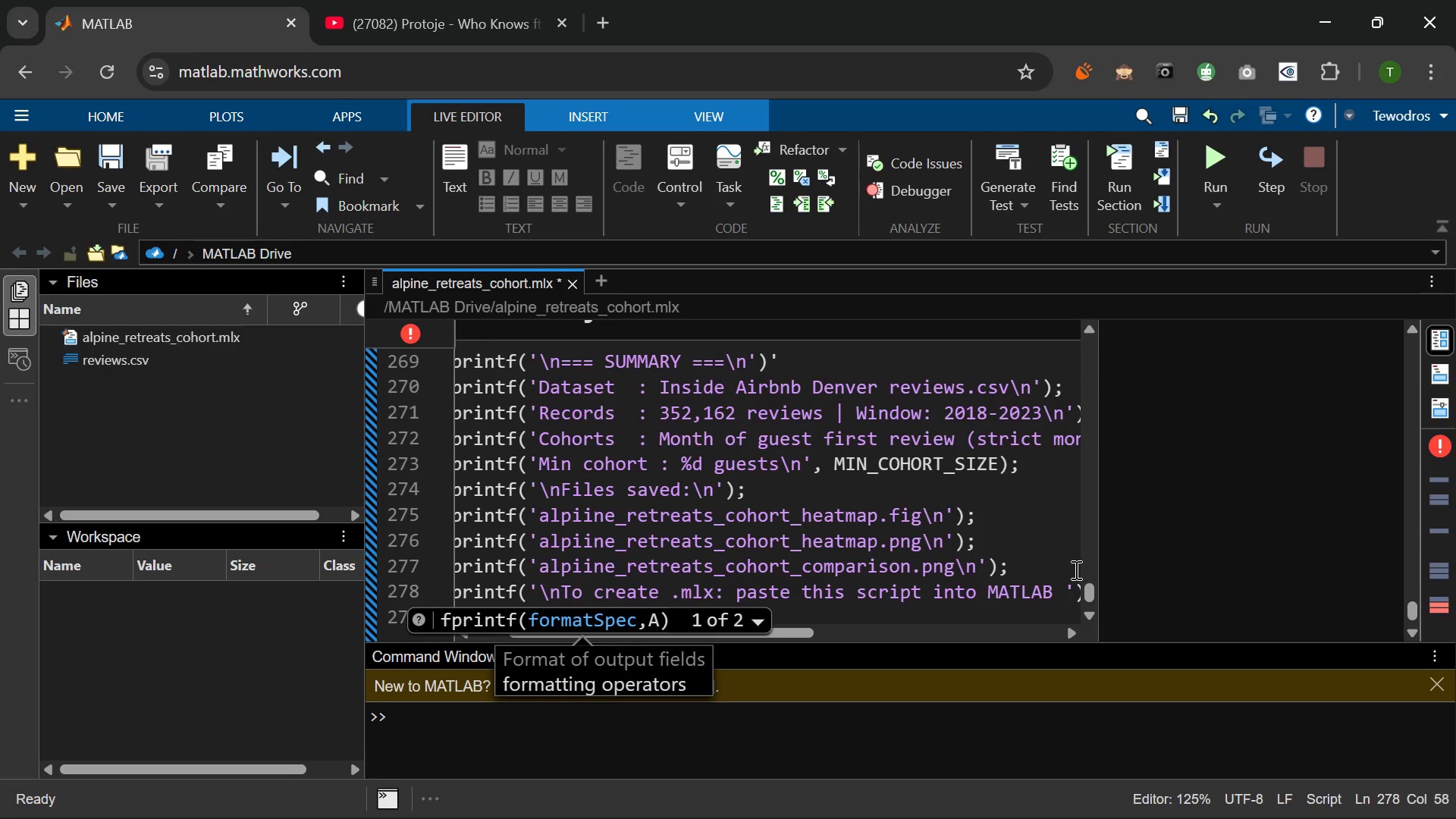 
wait(5.56)
 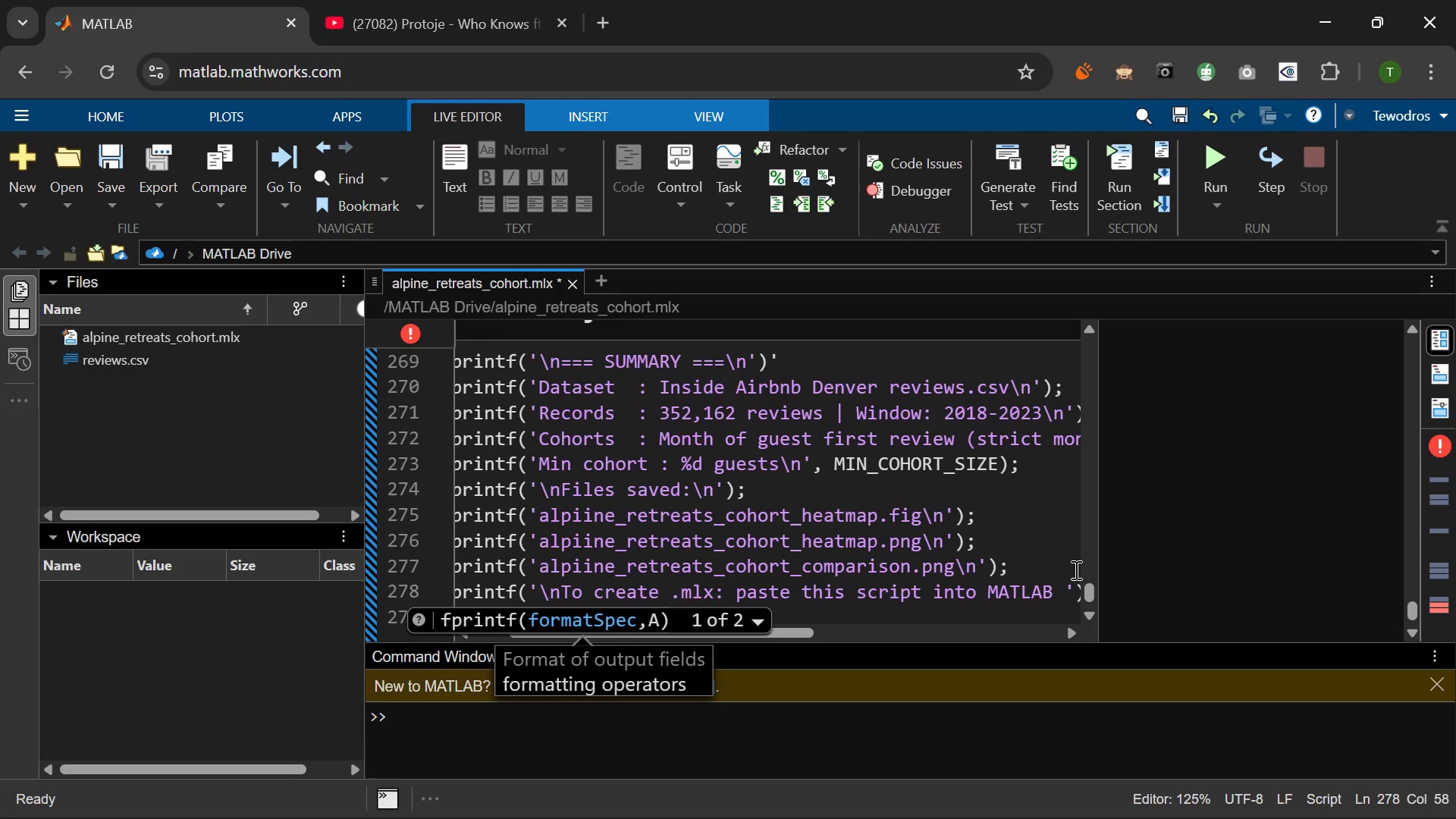 
type(lI)
key(Backspace)
key(Backspace)
type(Live Edio)
key(Backspace)
type(tor)
 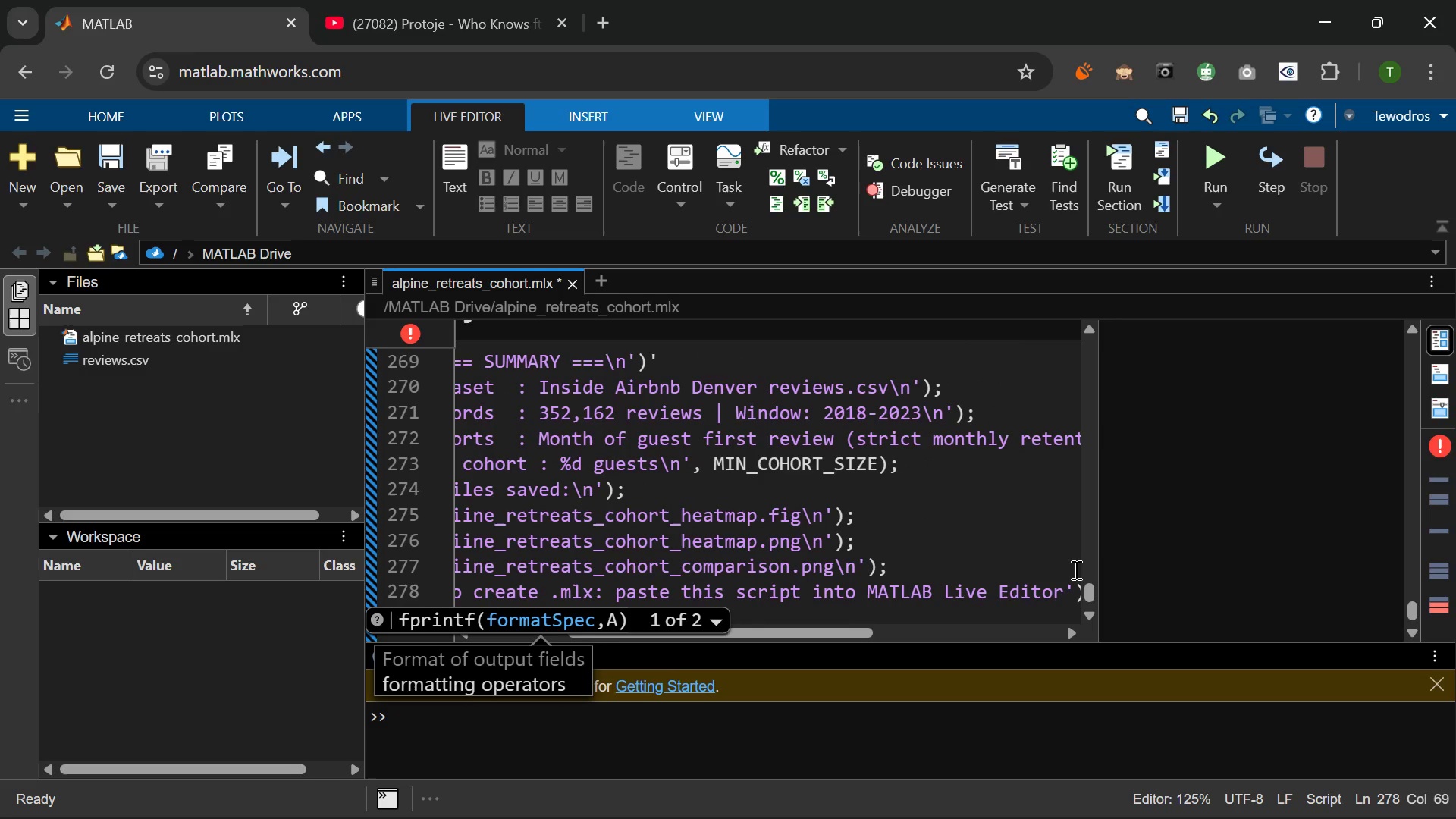 
key(Period)
 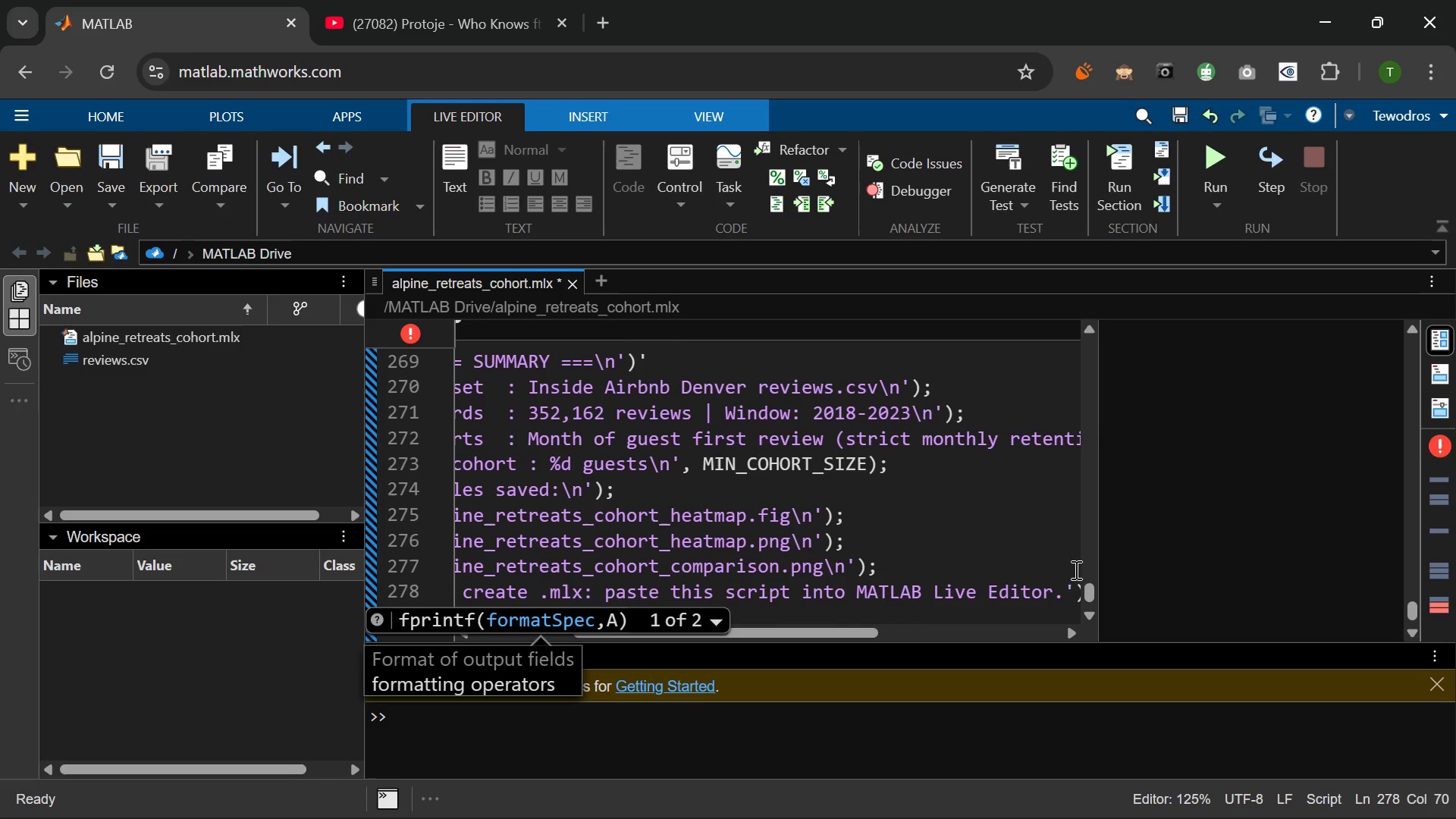 
key(Backspace)
 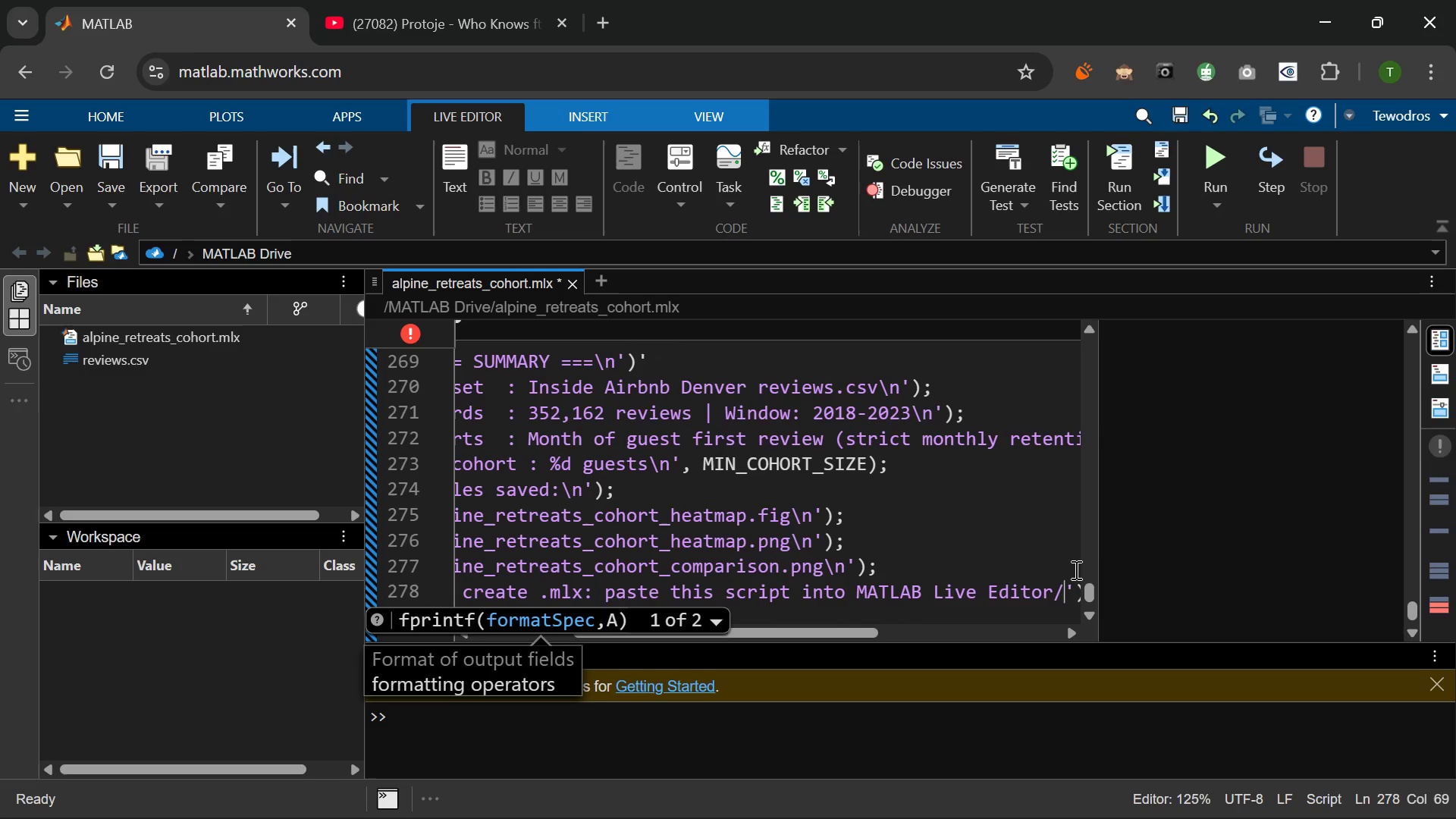 
key(Slash)
 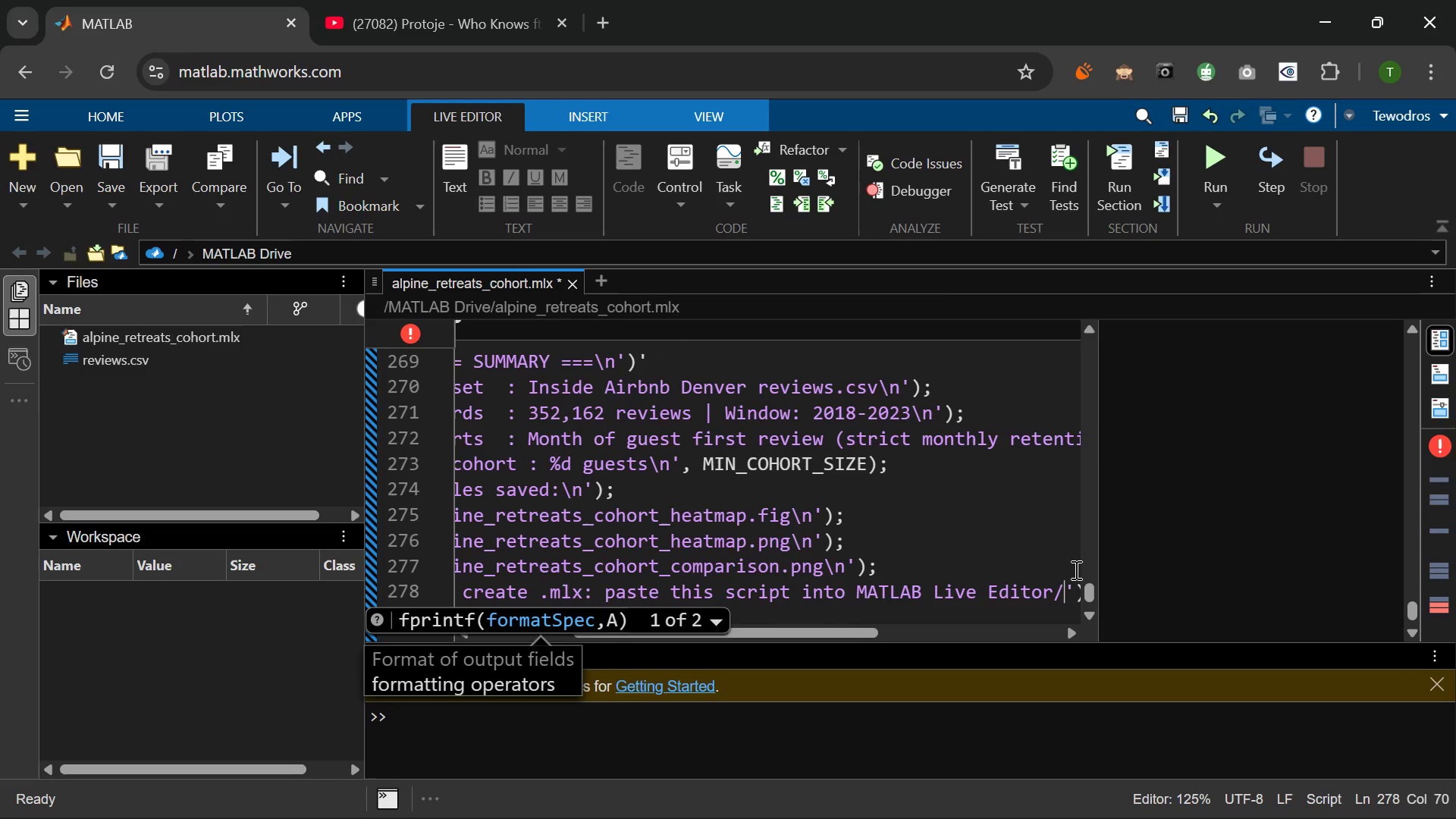 
key(N)
 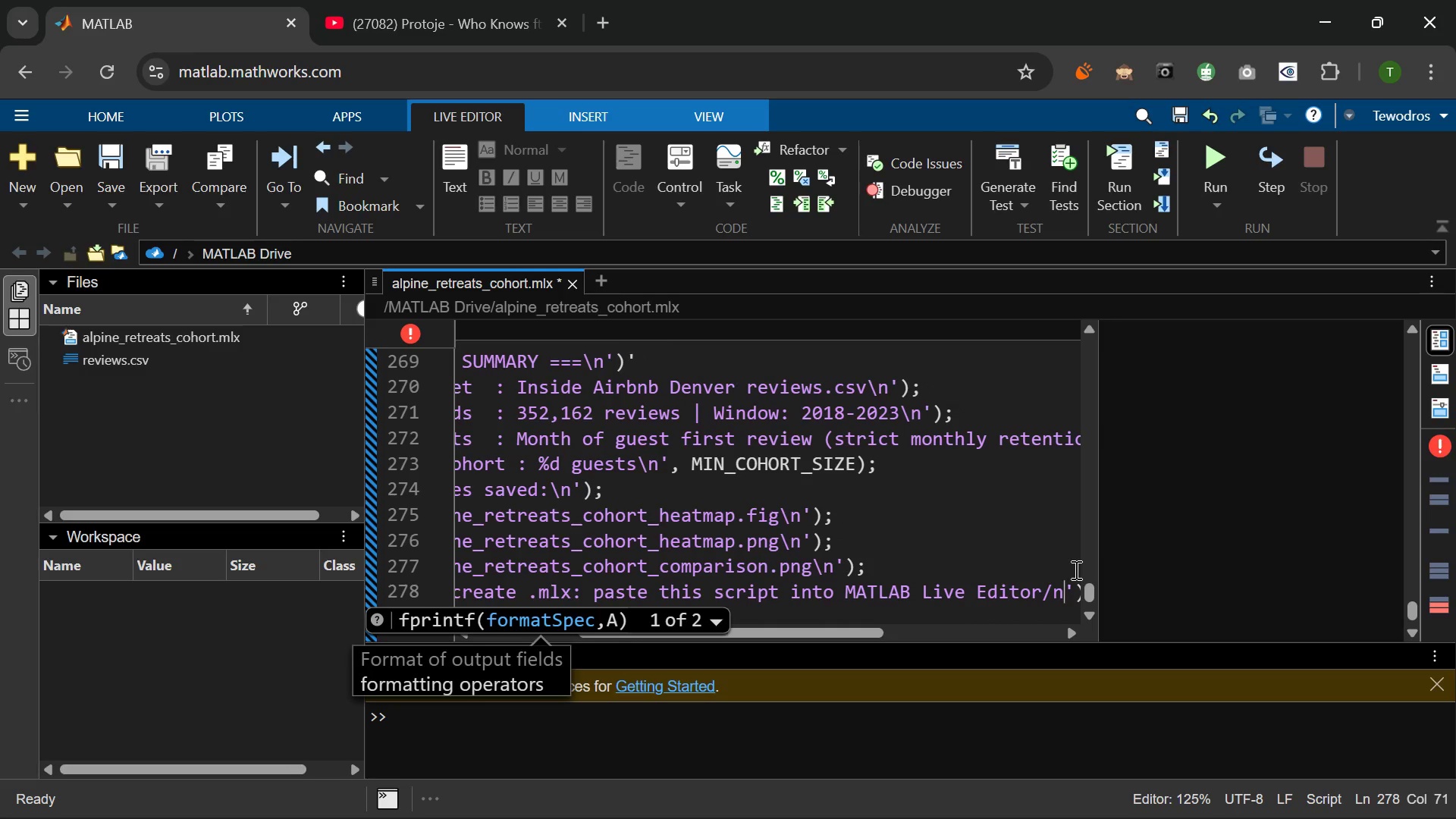 
key(ArrowRight)
 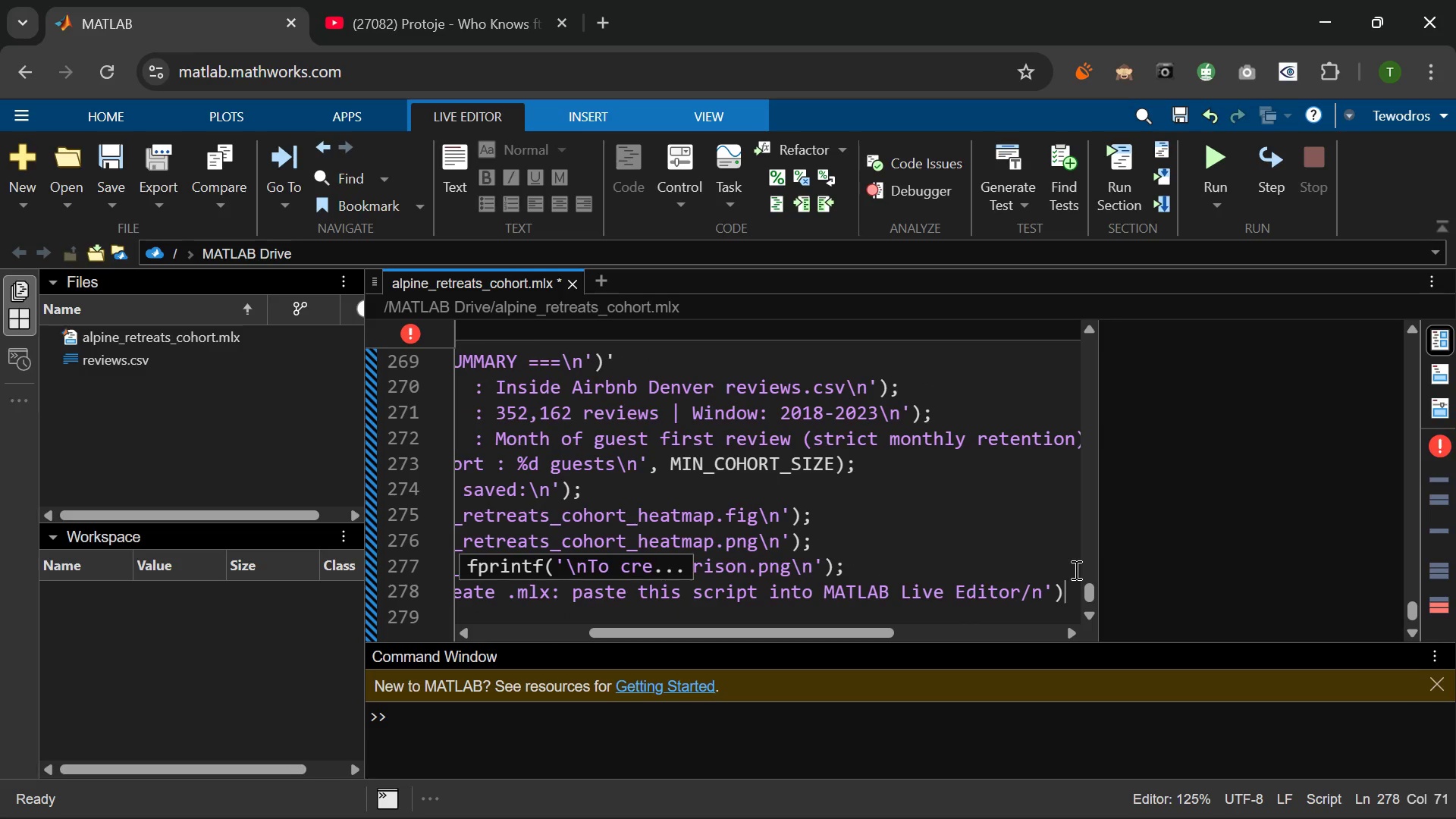 
key(ArrowRight)
 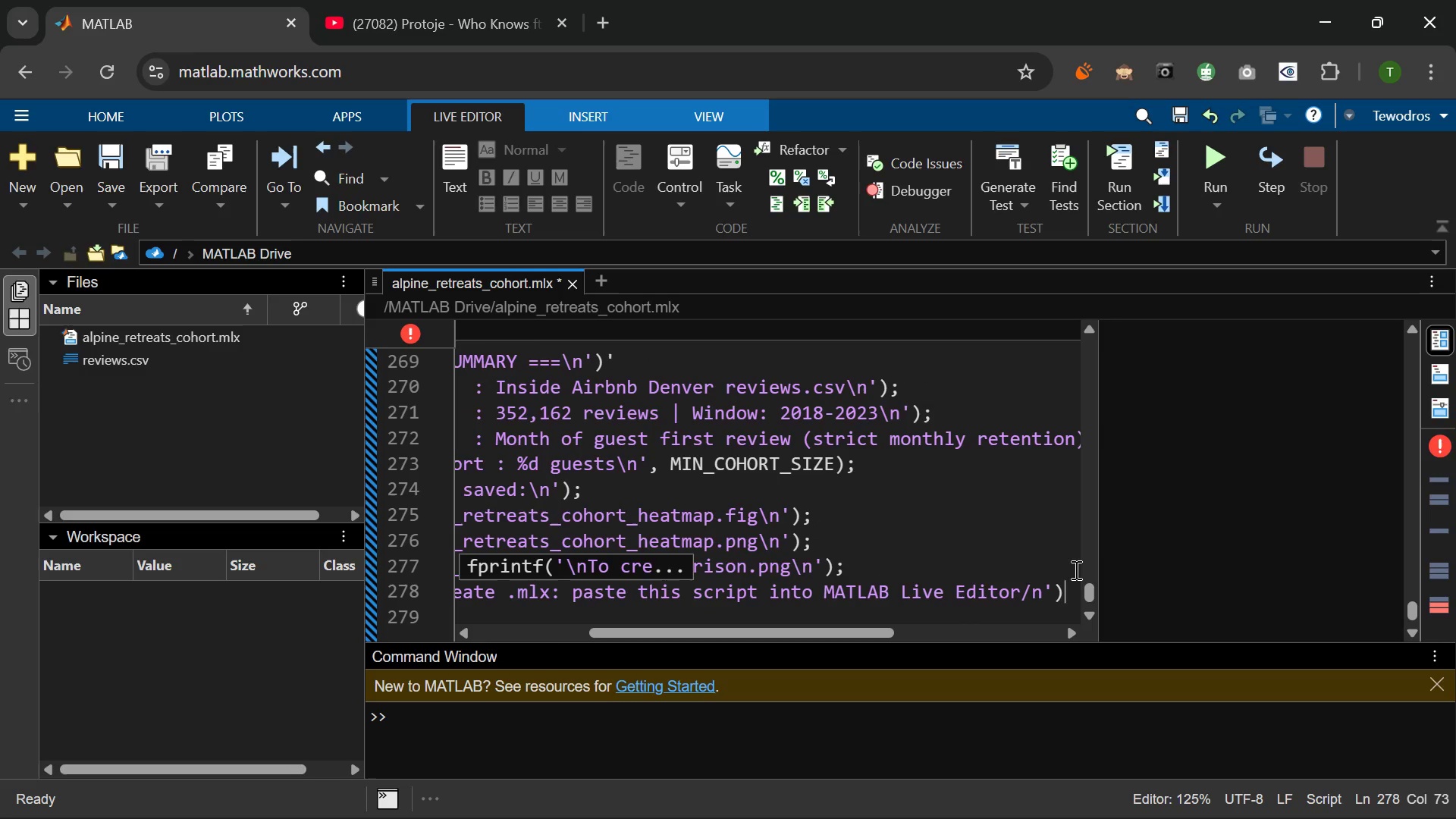 
key(Semicolon)
 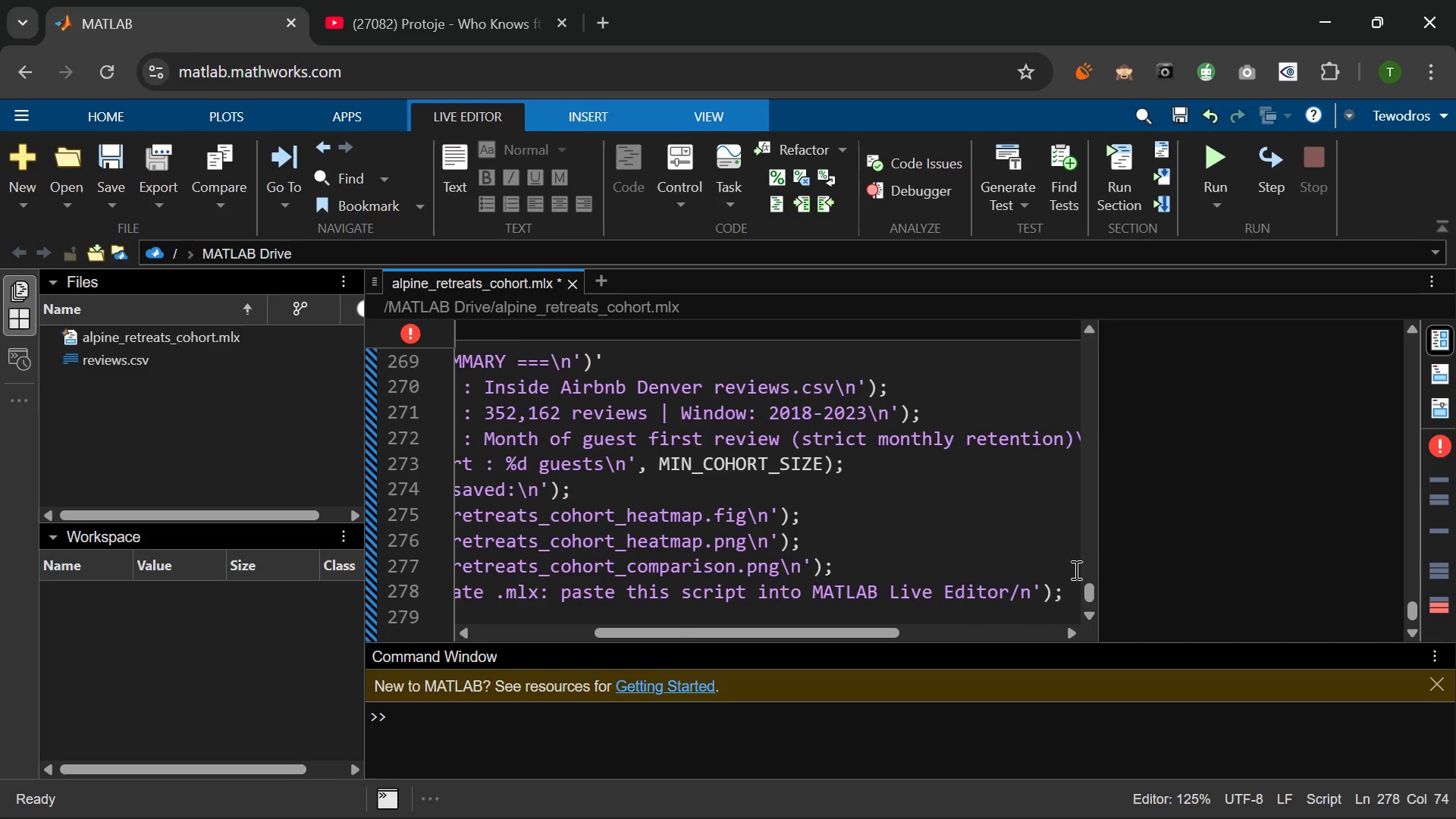 
key(Enter)
 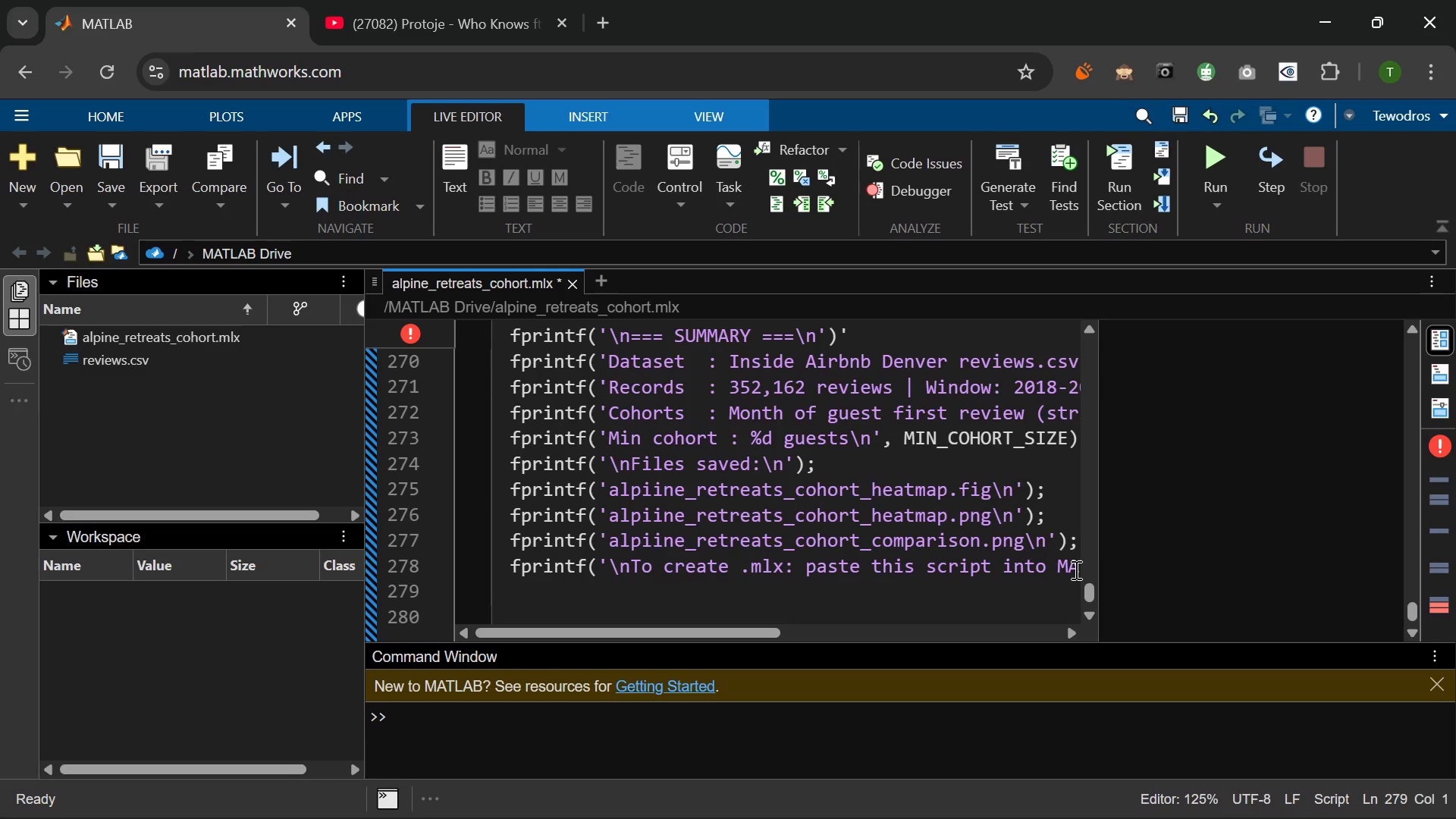 
type(fr)
key(Backspace)
type(printf('To export PDF : Live Editor )
 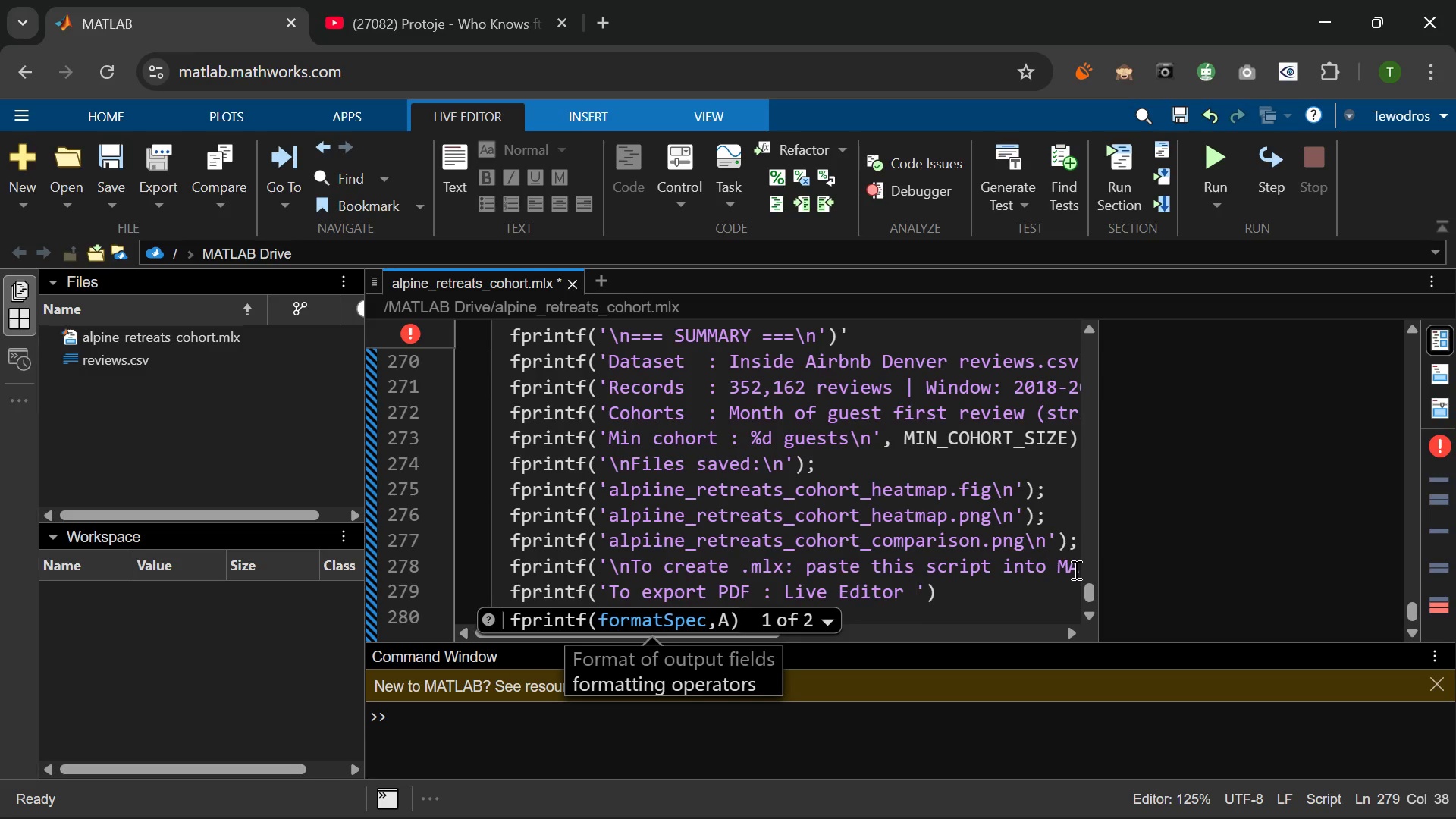 
wait(14.59)
 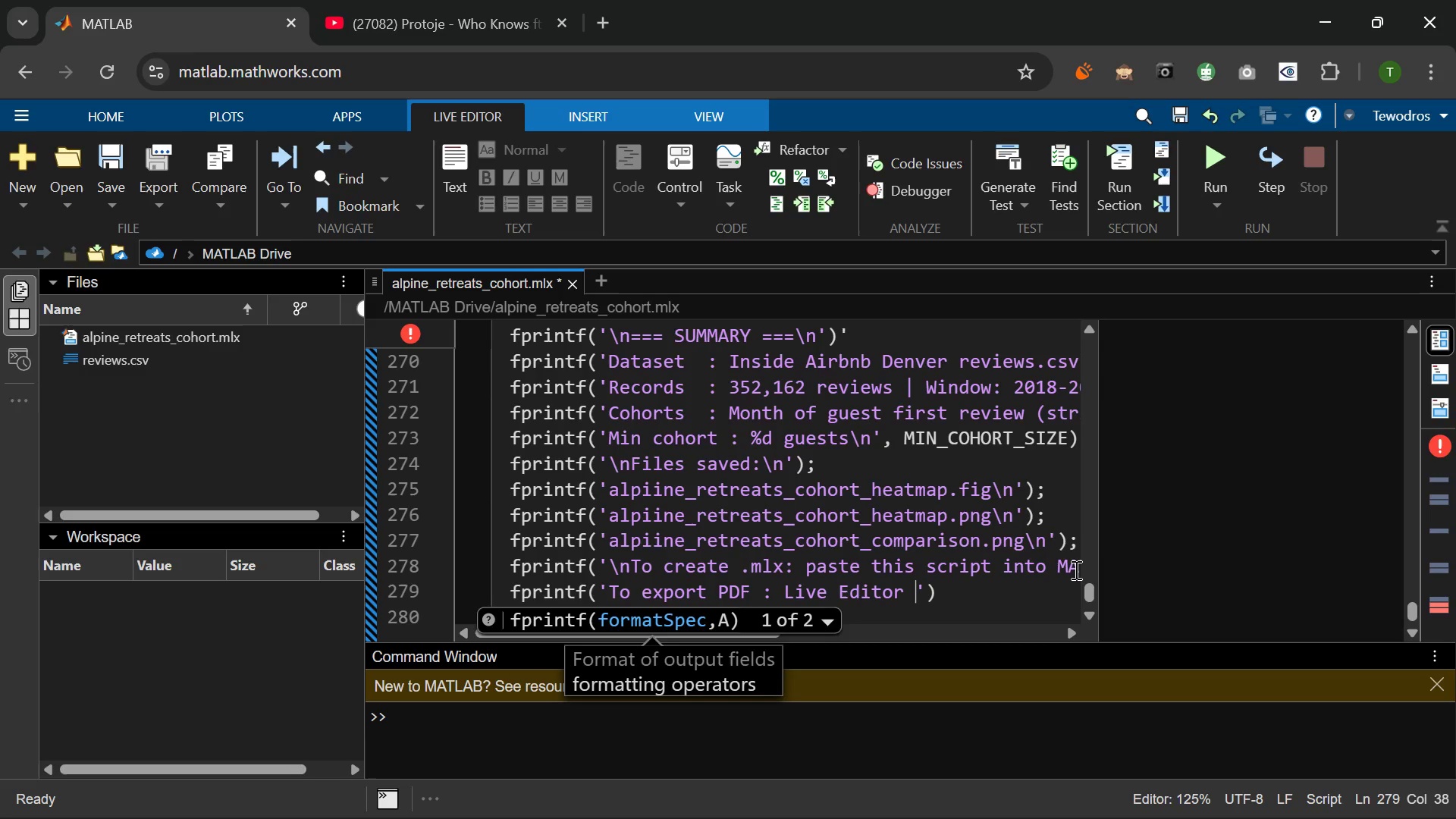 
key(Minus)
 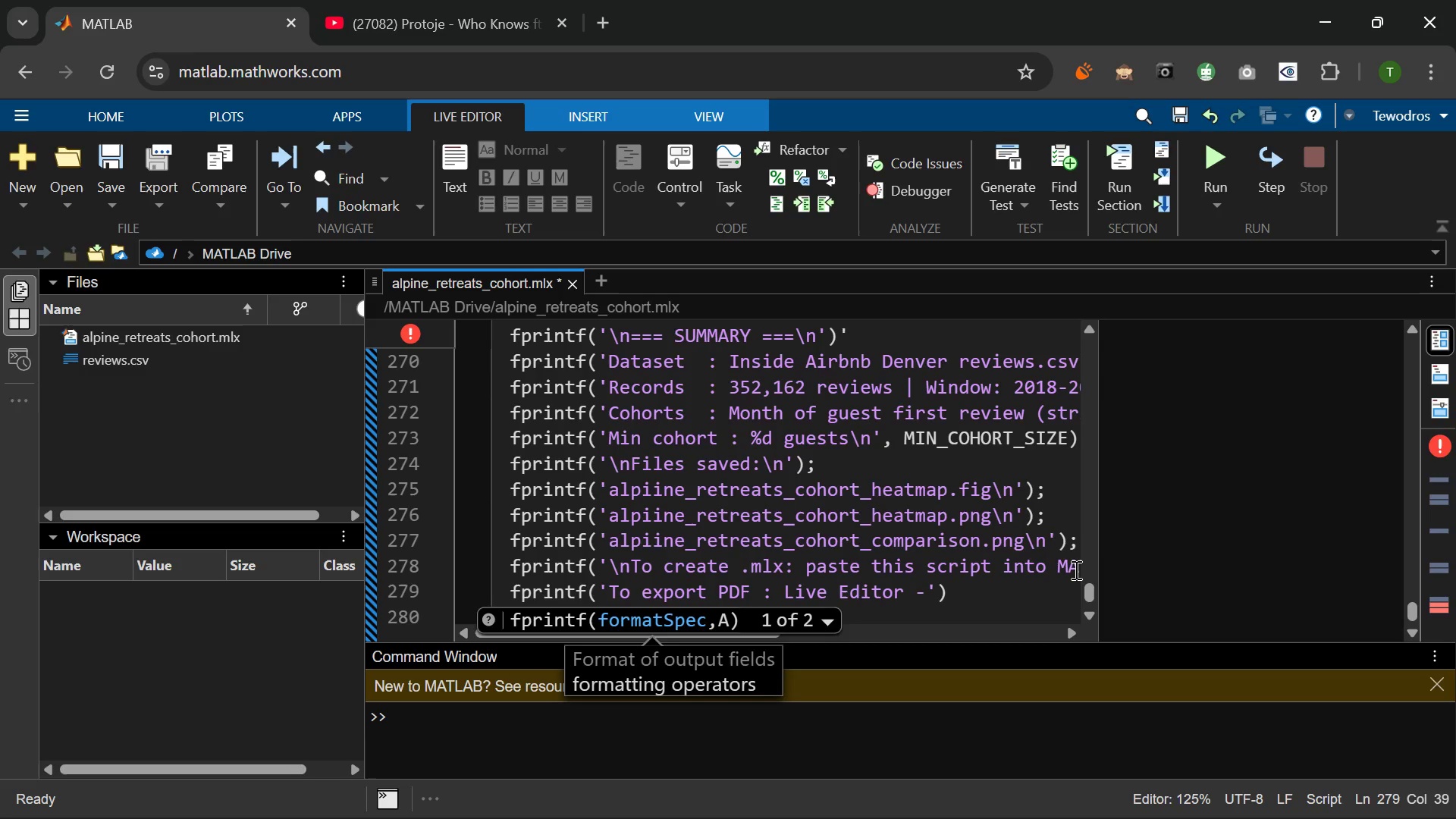 
key(Shift+Period)
 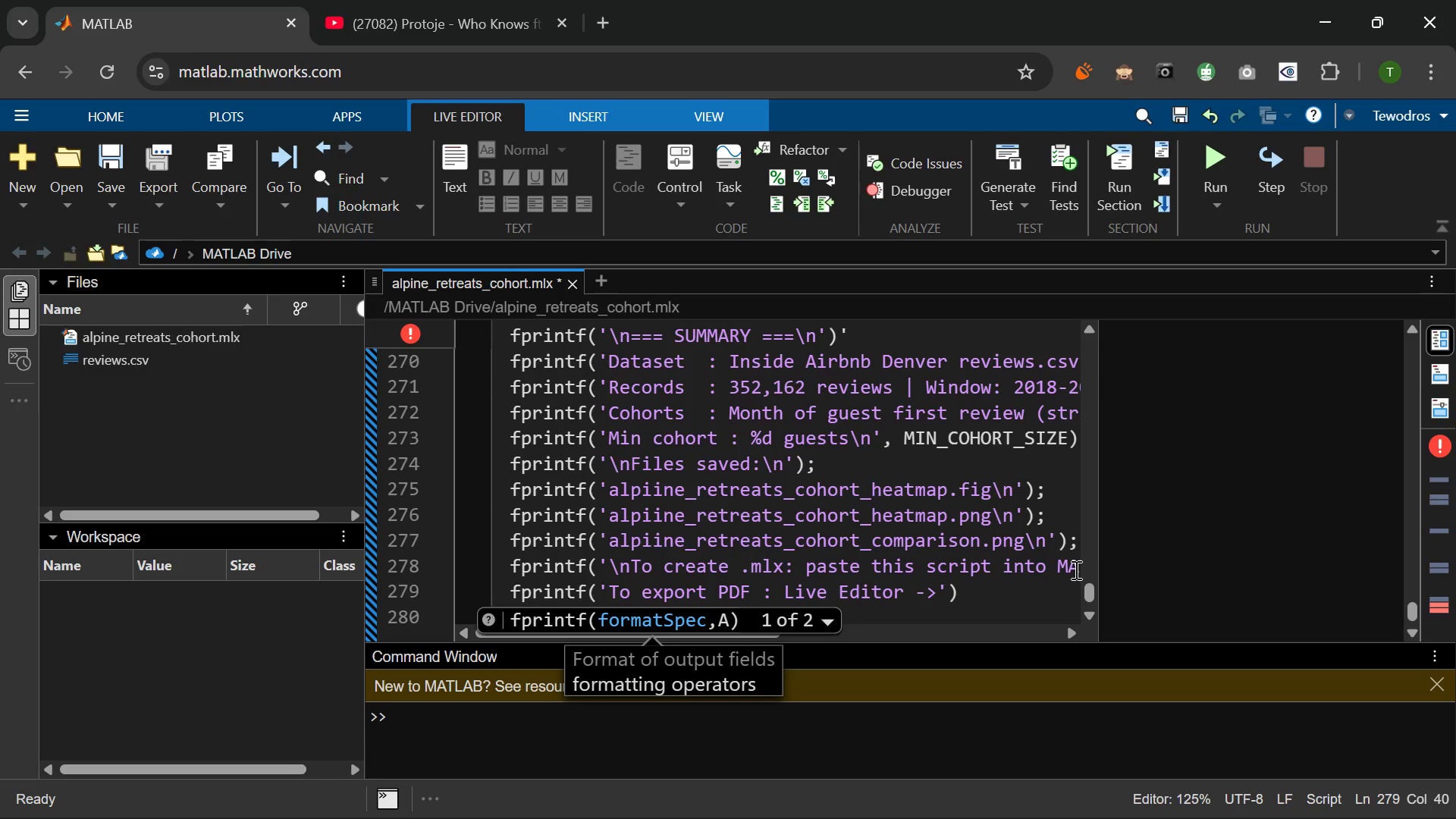 
wait(5.49)
 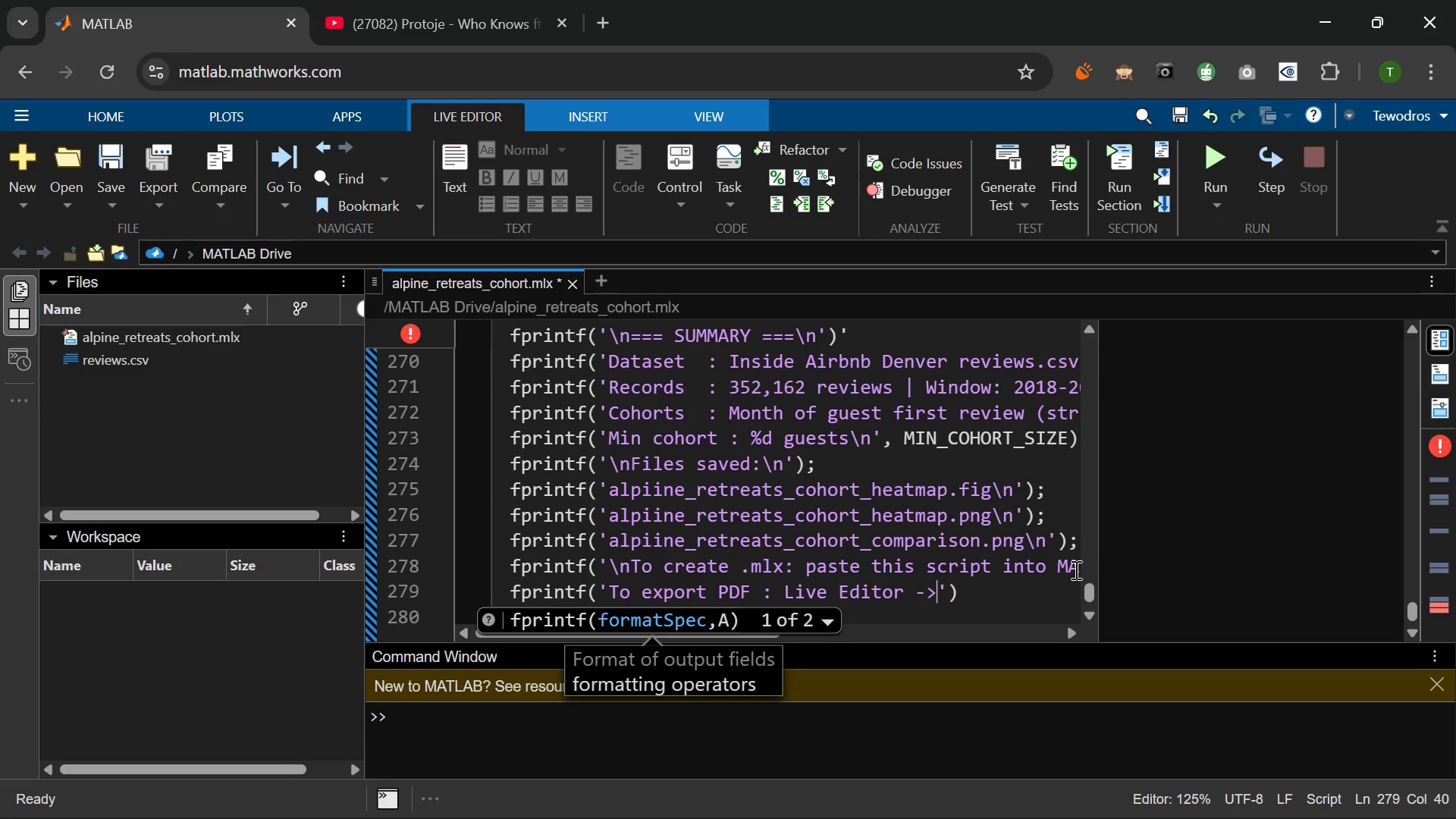 
type( W)
key(Backspace)
type(Export -> W)
key(Backspace)
type(Export to PDF)
 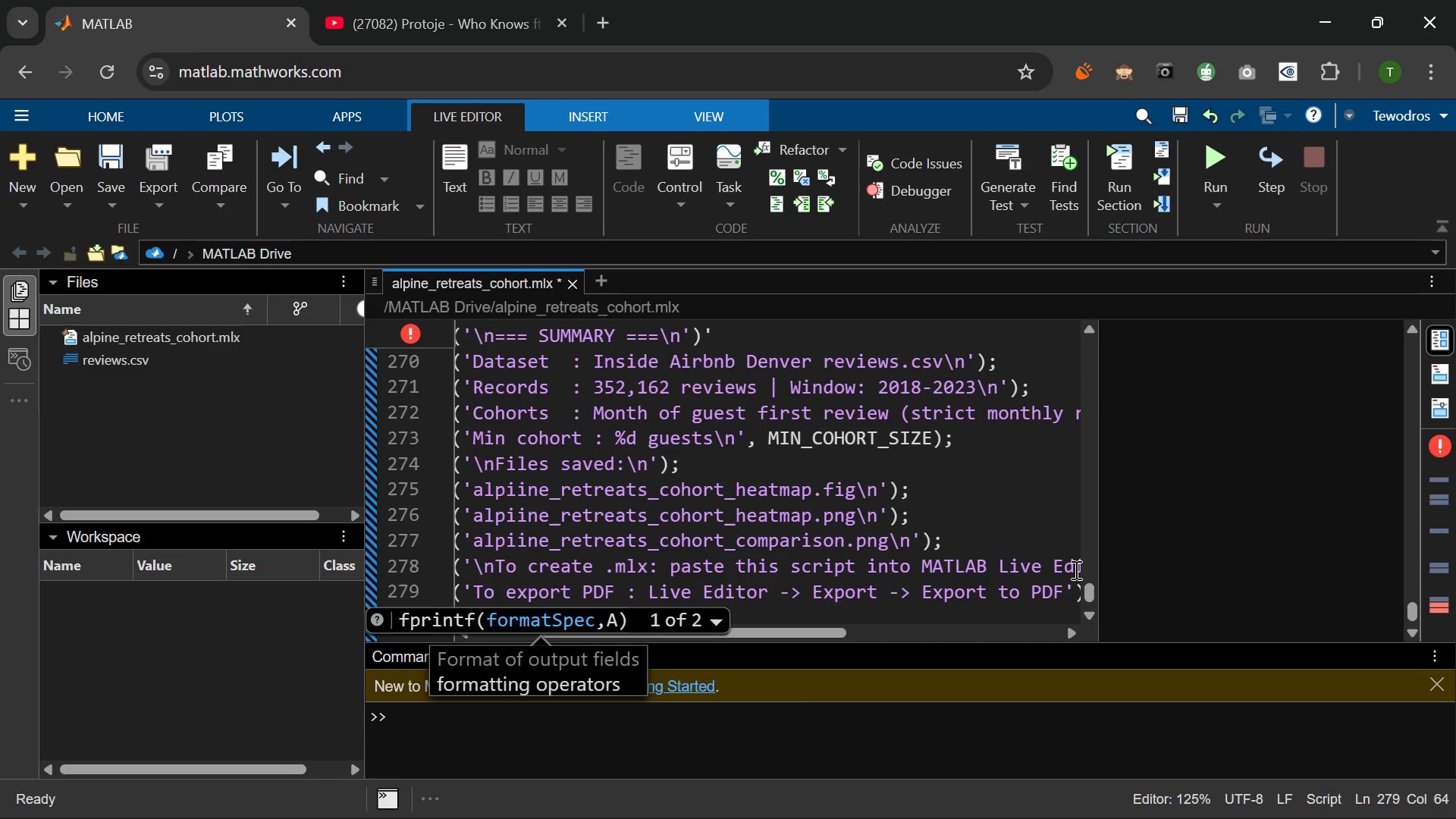 
key(Backslash)
 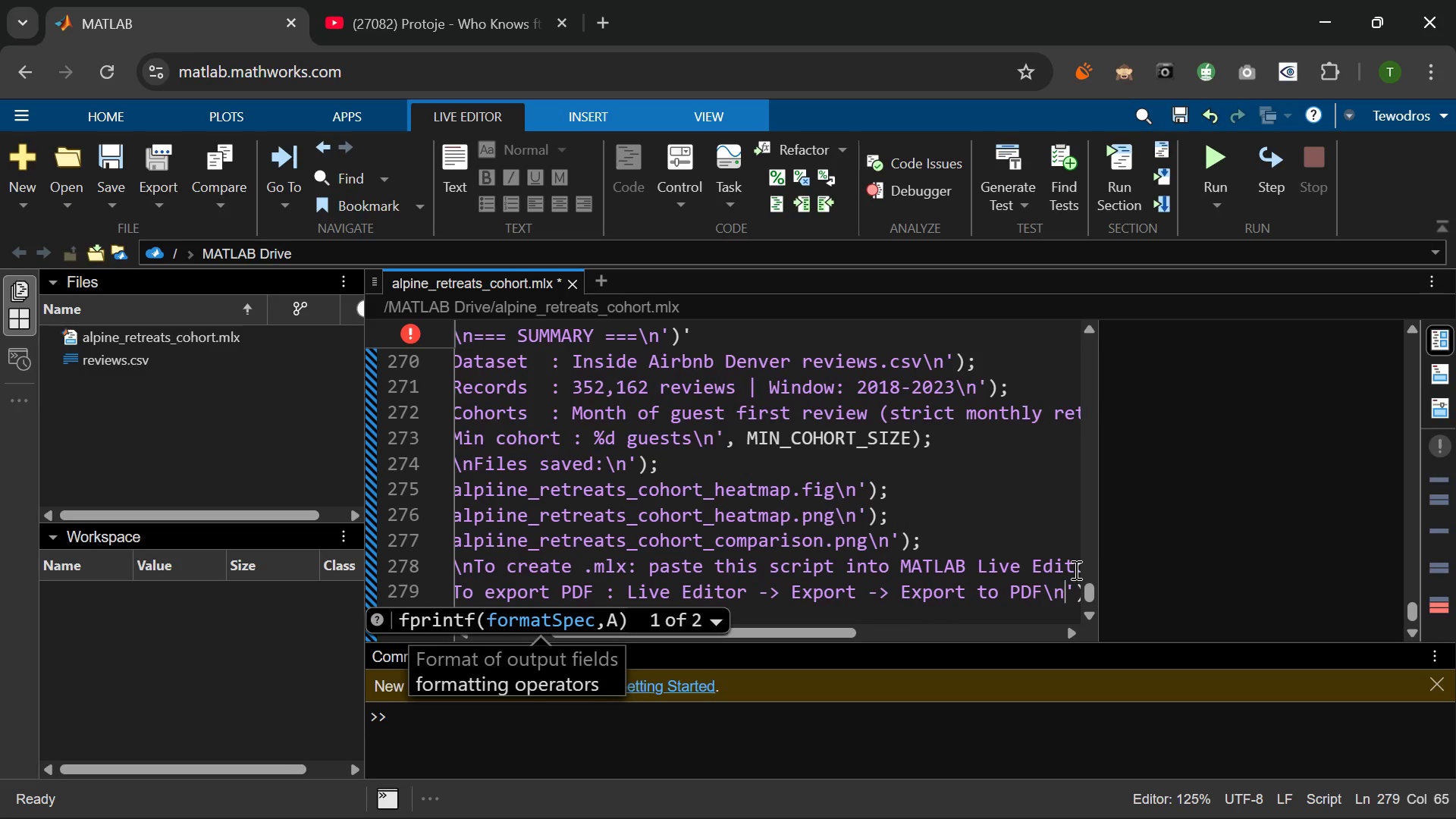 
key(N)
 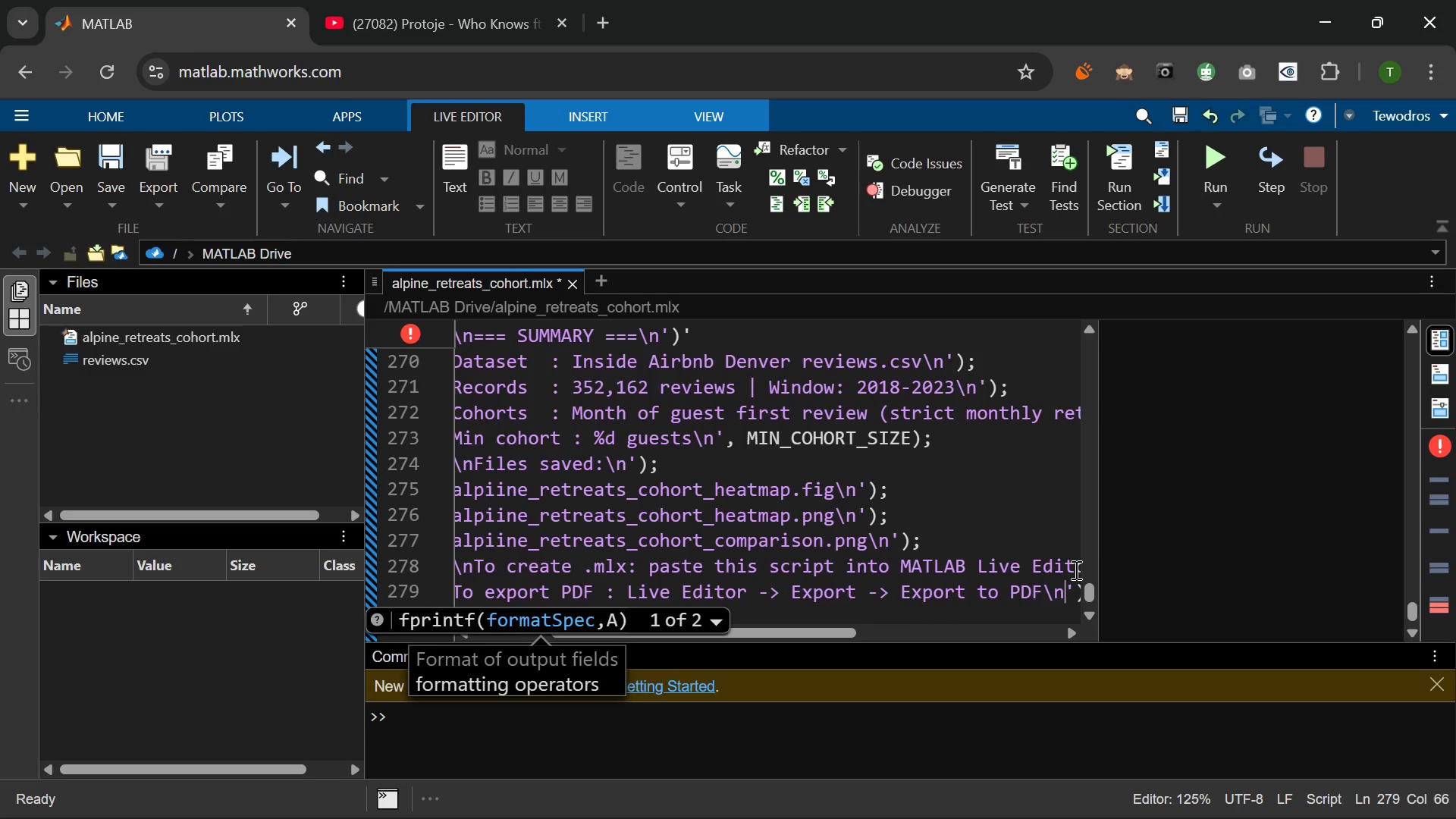 
key(ArrowRight)
 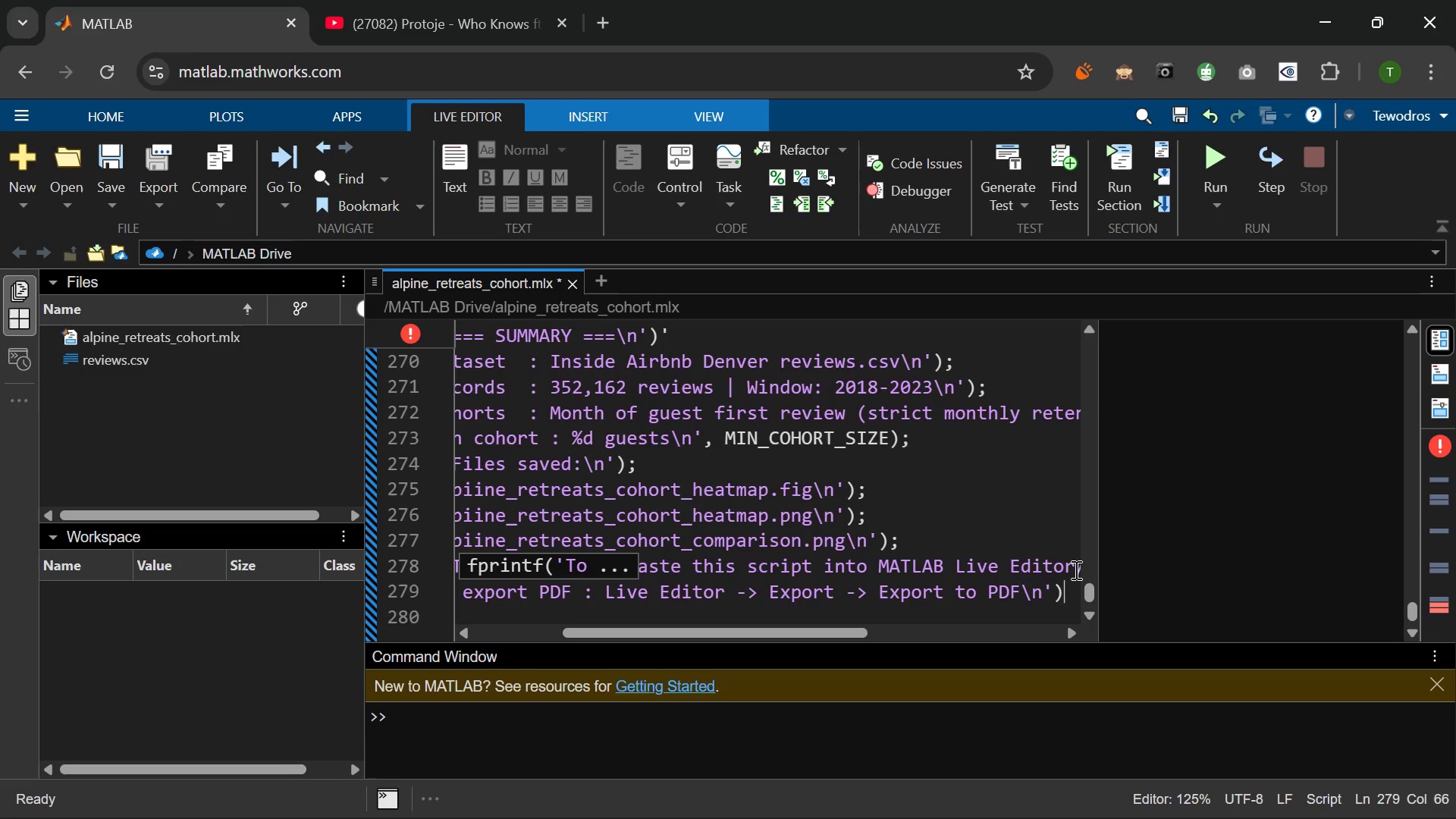 
key(ArrowRight)
 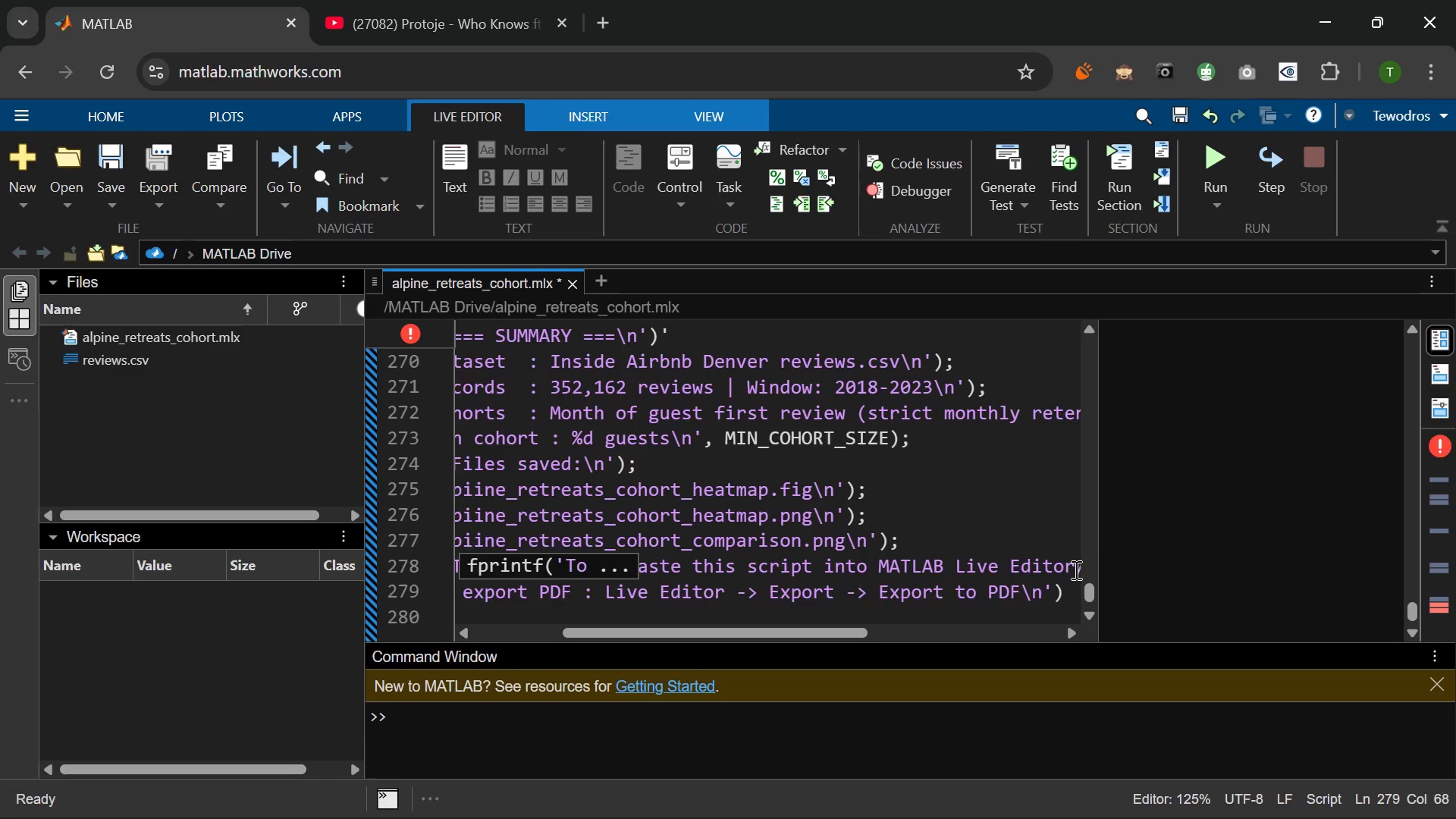 
key(Semicolon)
 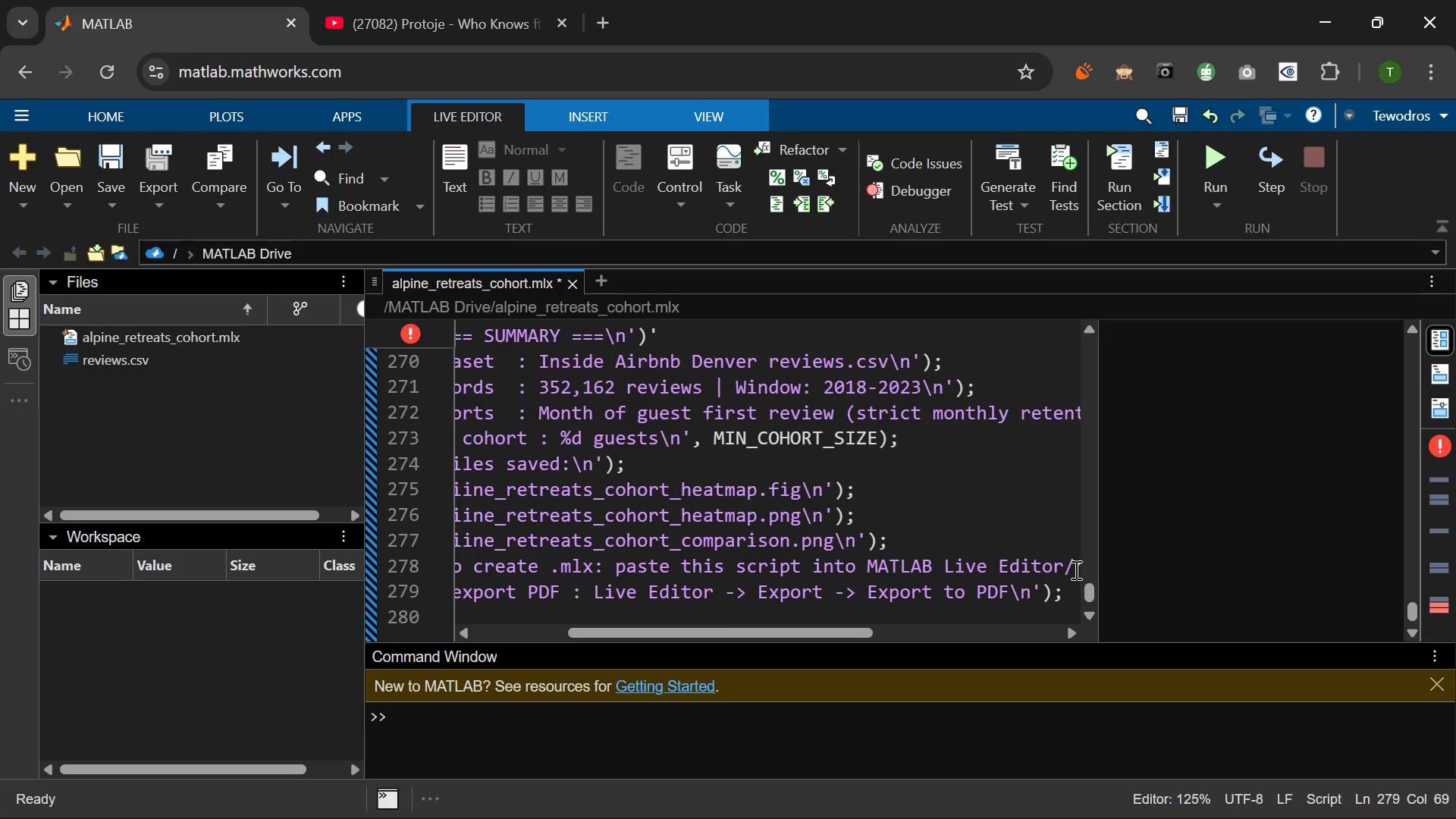 
key(Enter)
 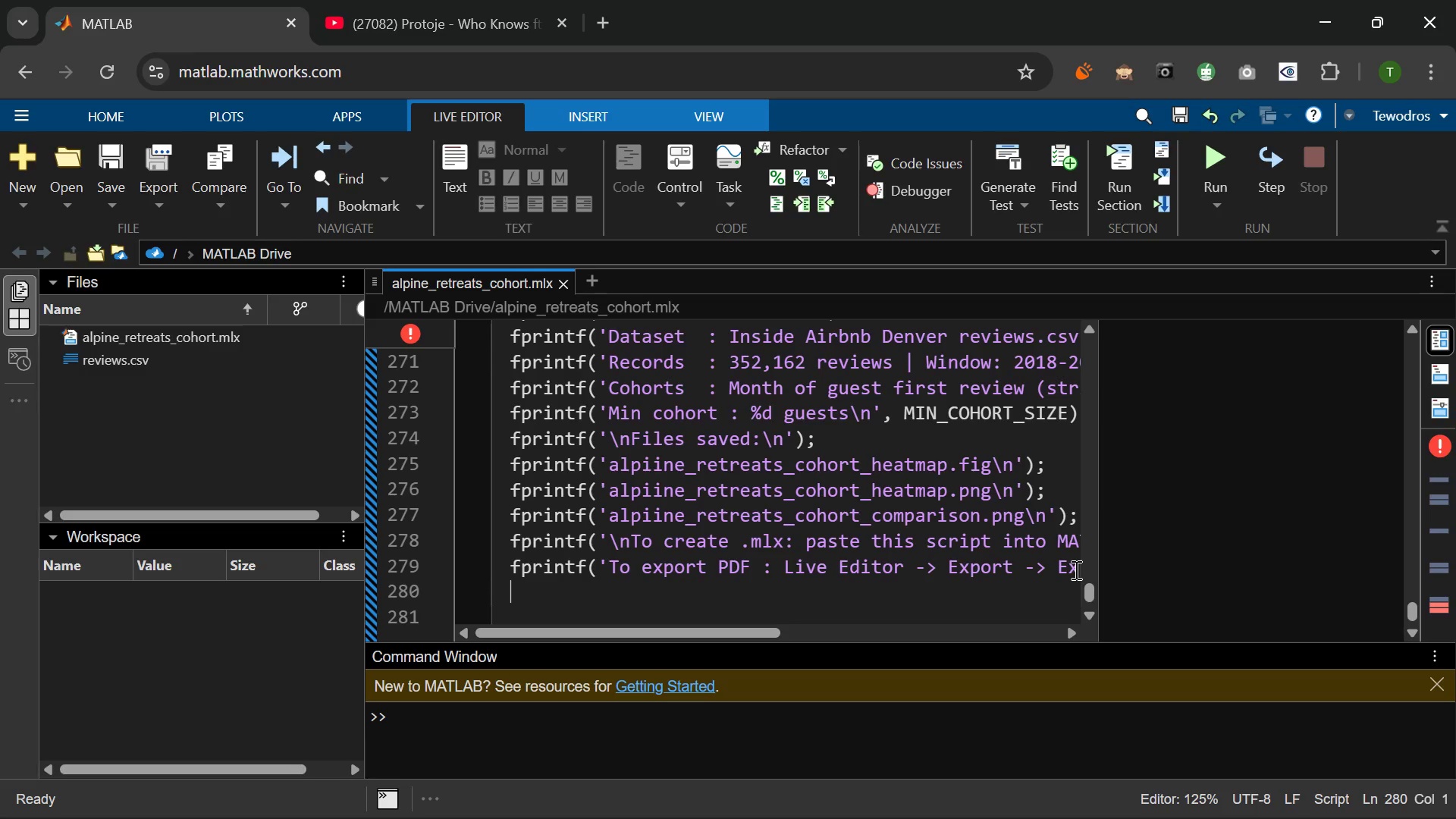 
wait(12.5)
 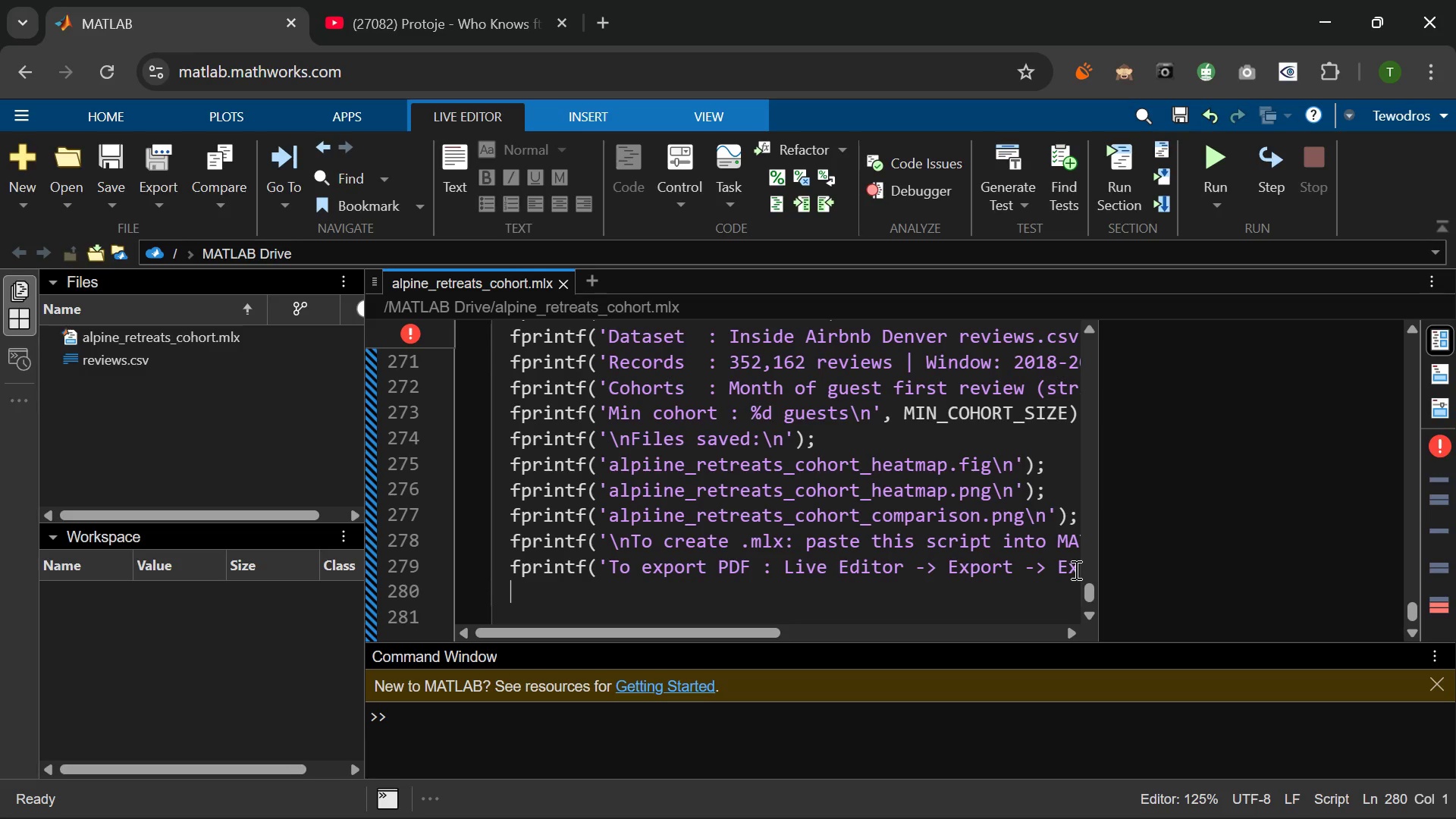 
key(Backspace)
 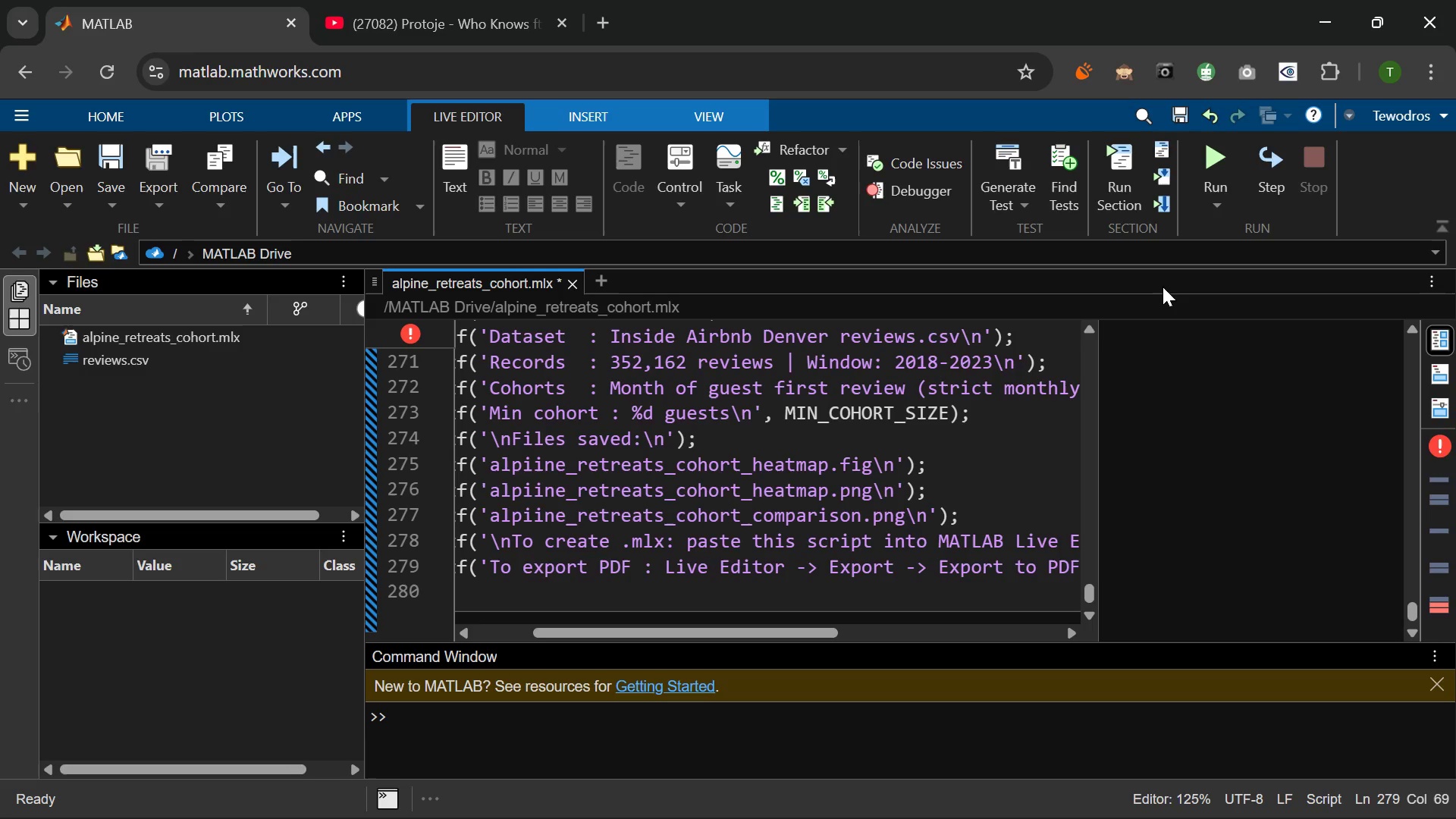 
left_click([1208, 156])
 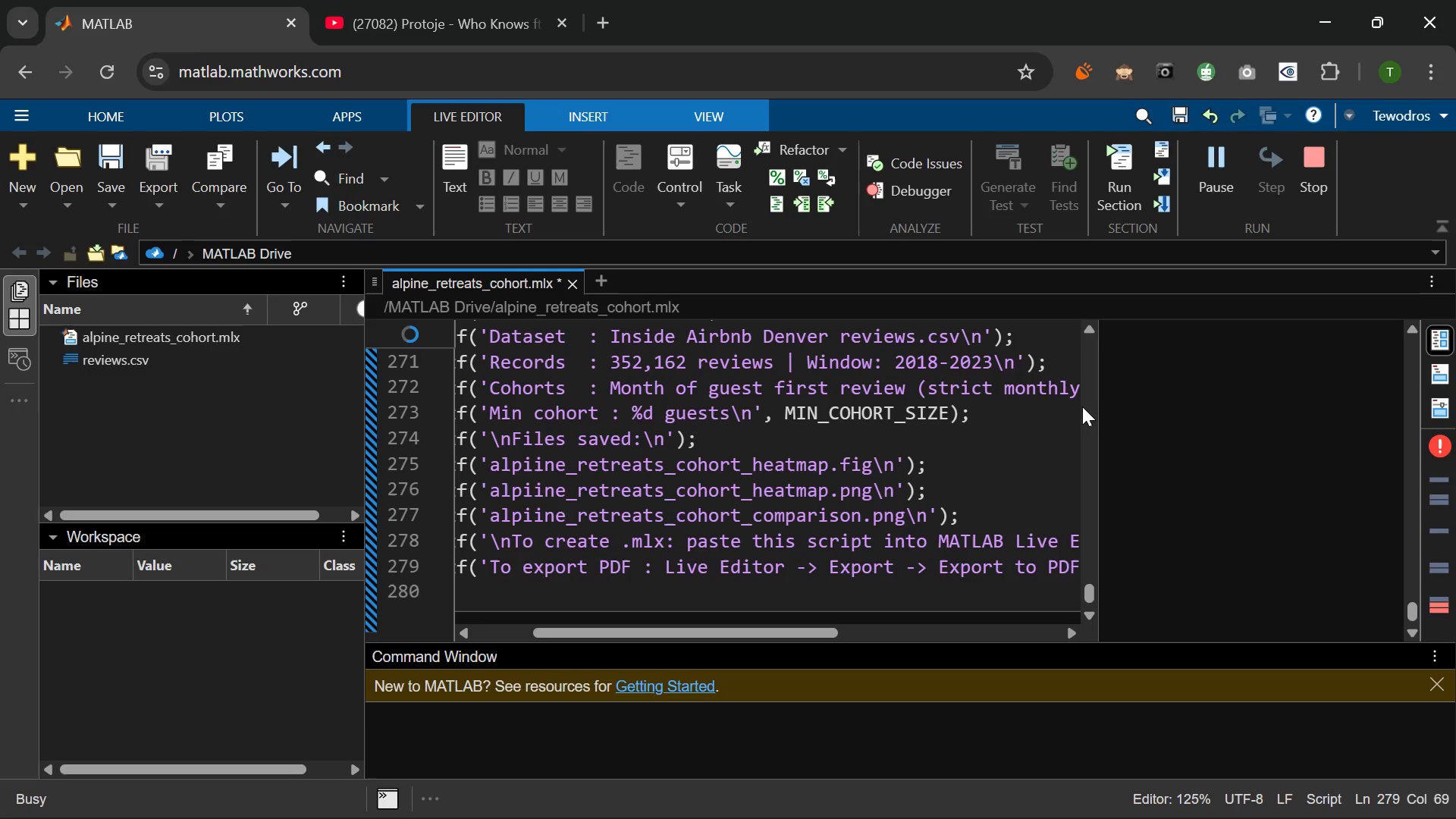 
mouse_move([1069, 413])
 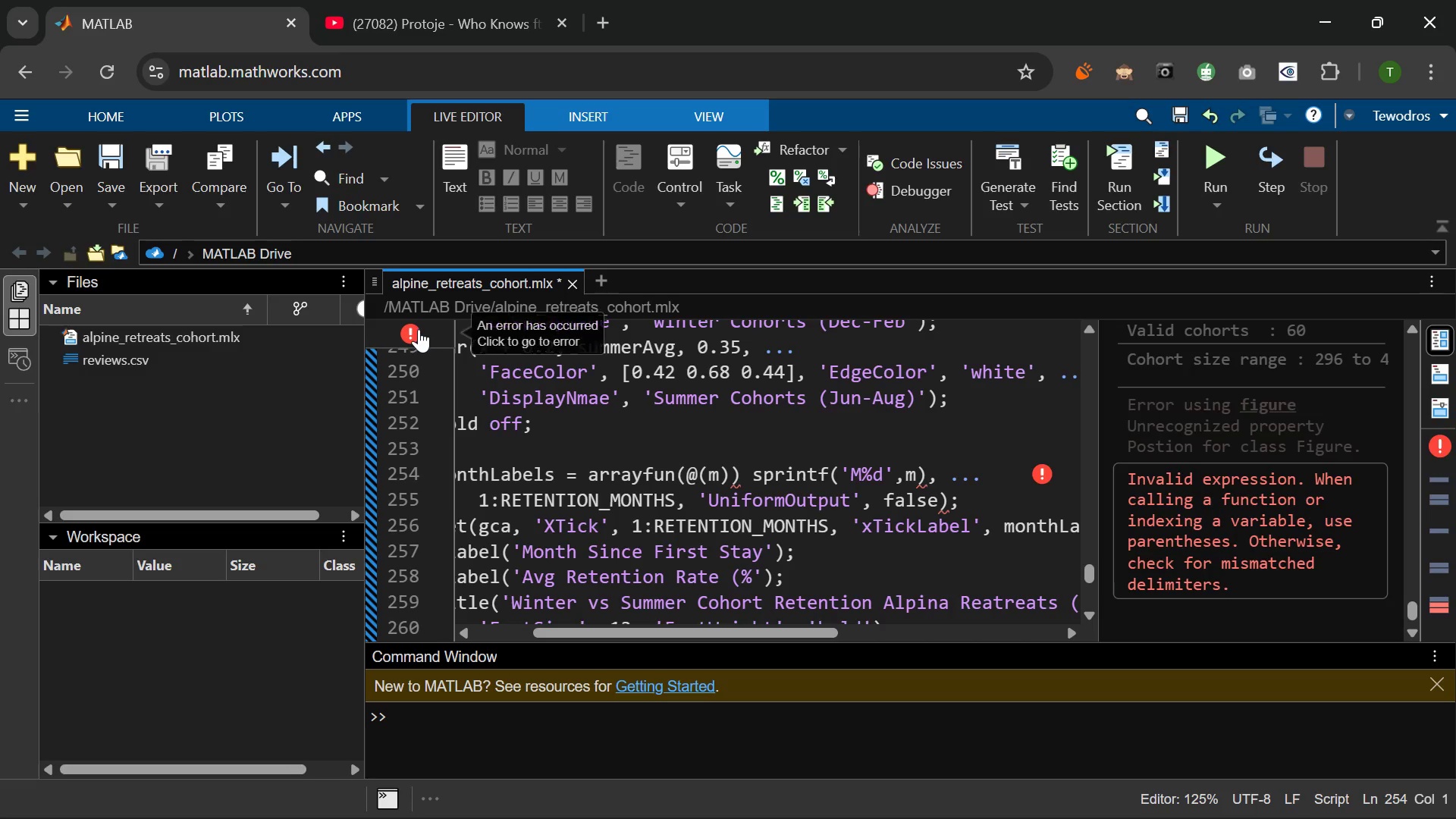 
left_click([416, 329])
 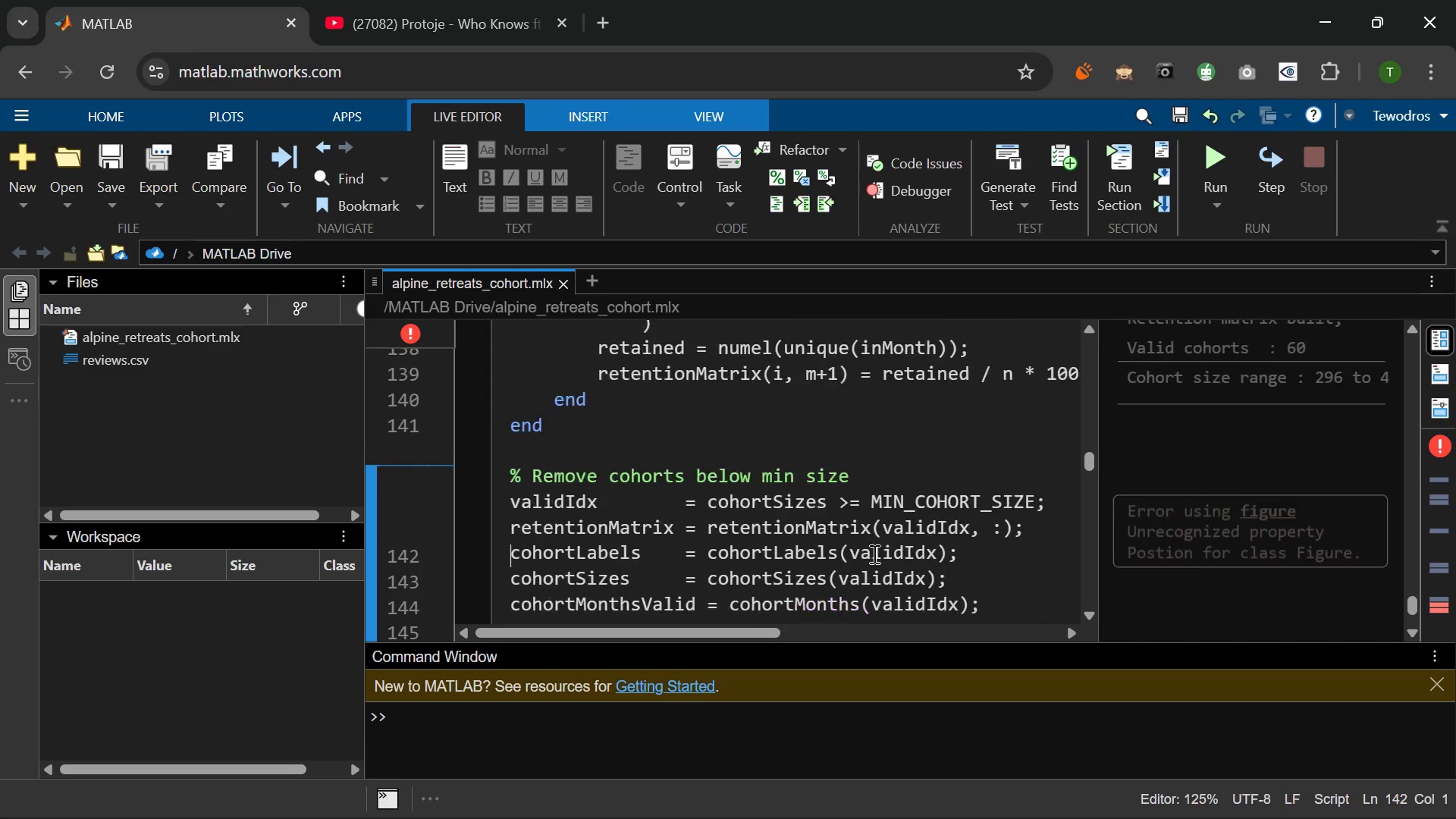 
wait(127.8)
 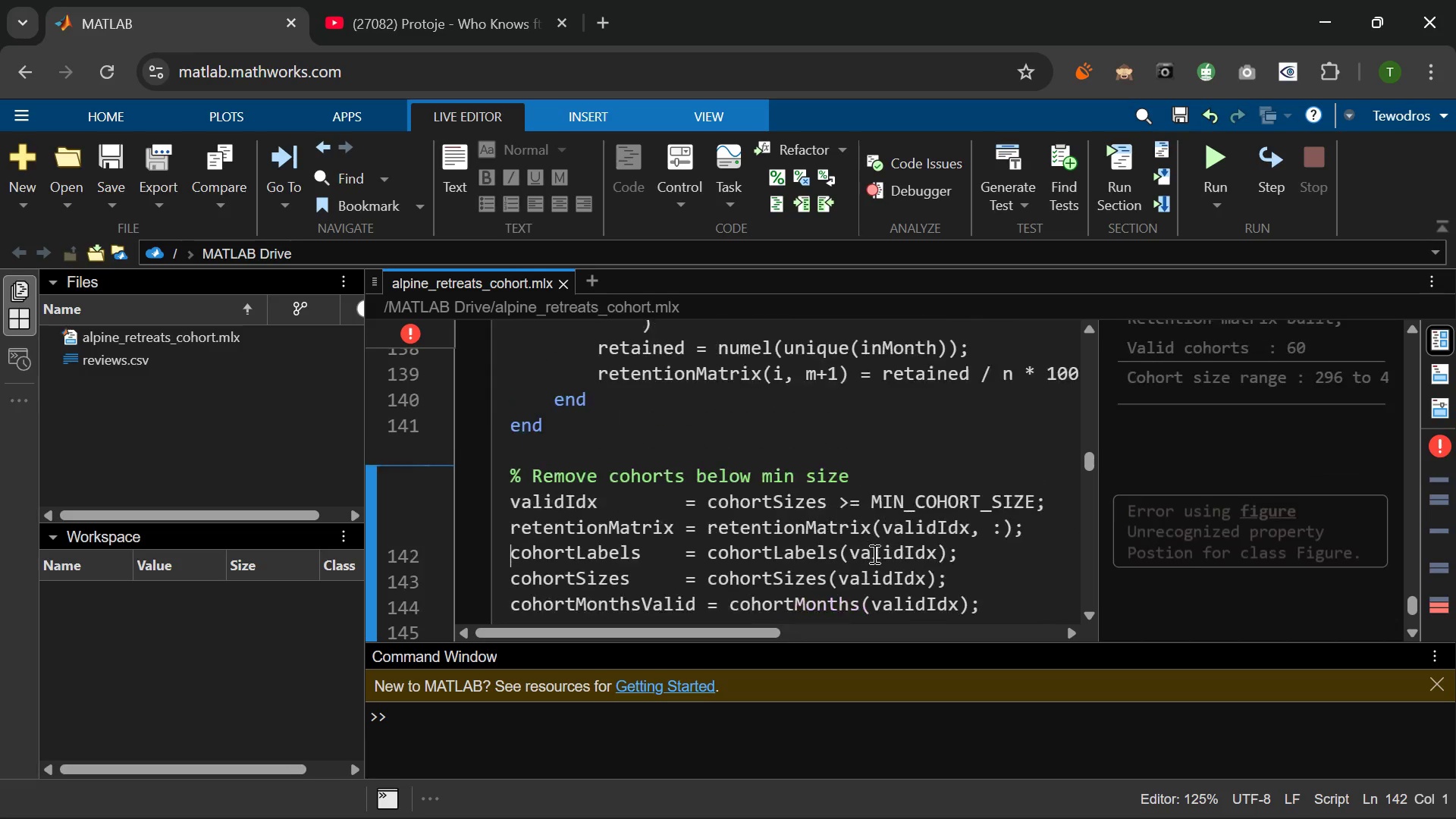 
left_click([873, 471])
 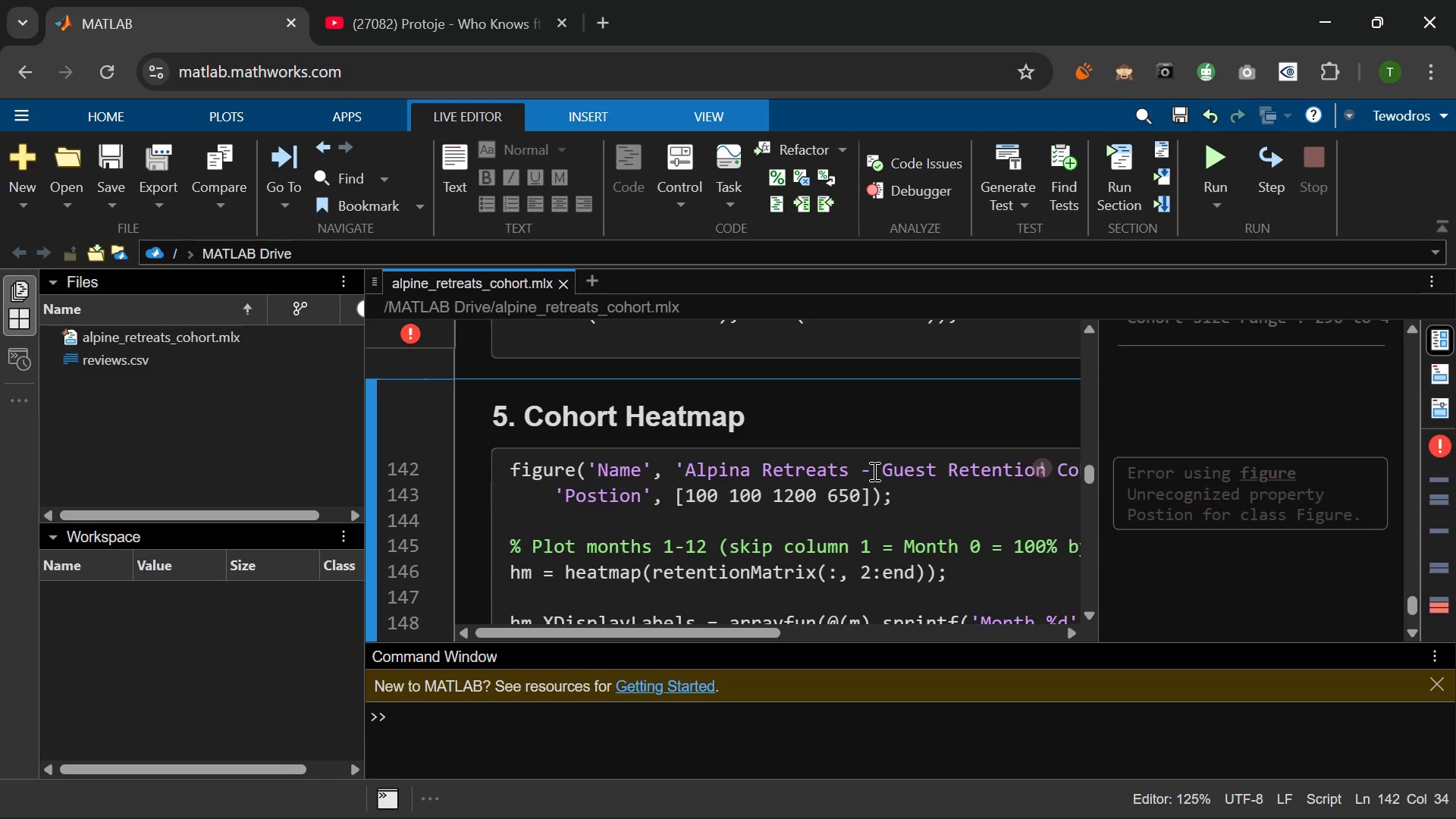 
key(Backspace)
 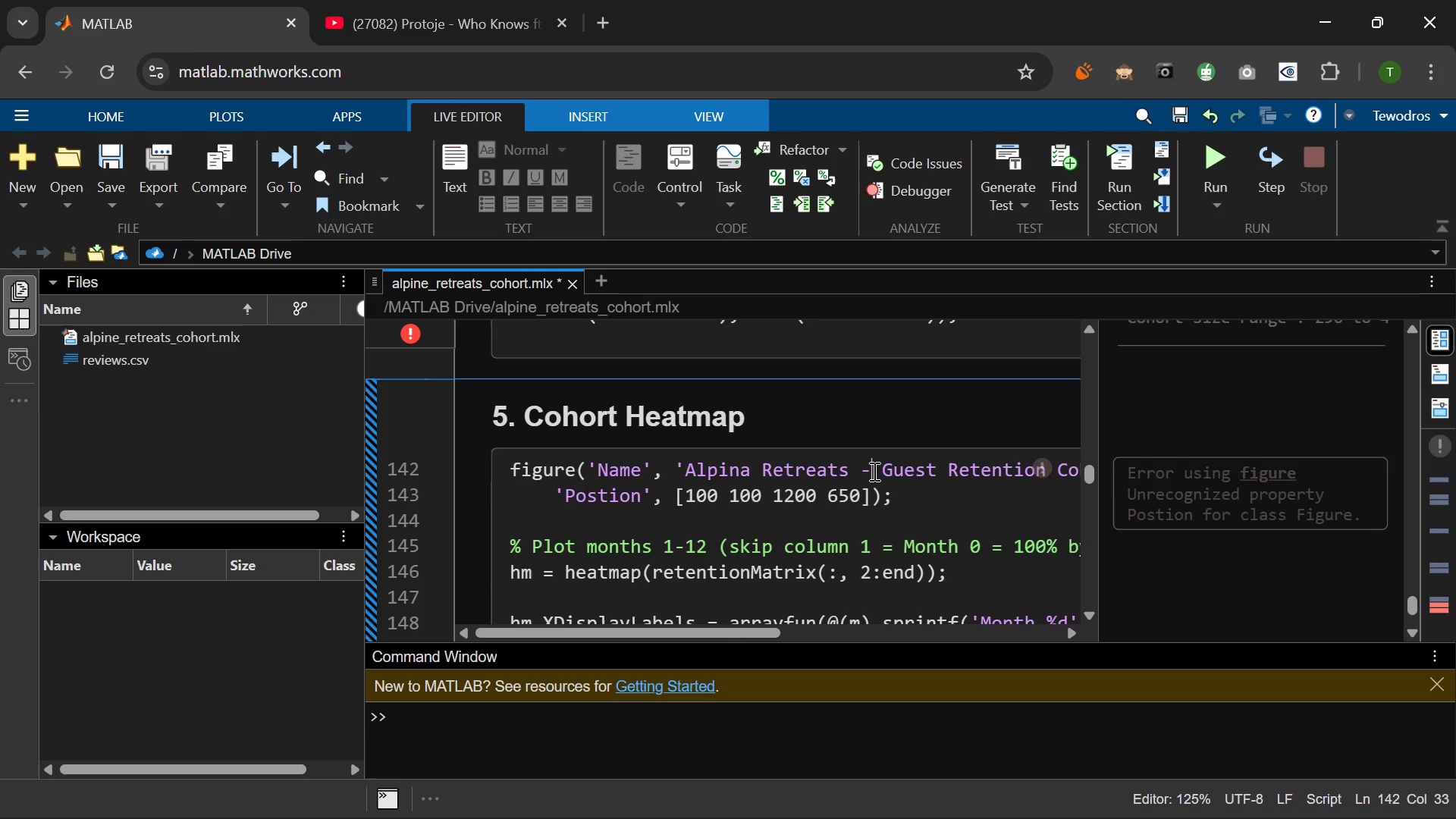 
key(Minus)
 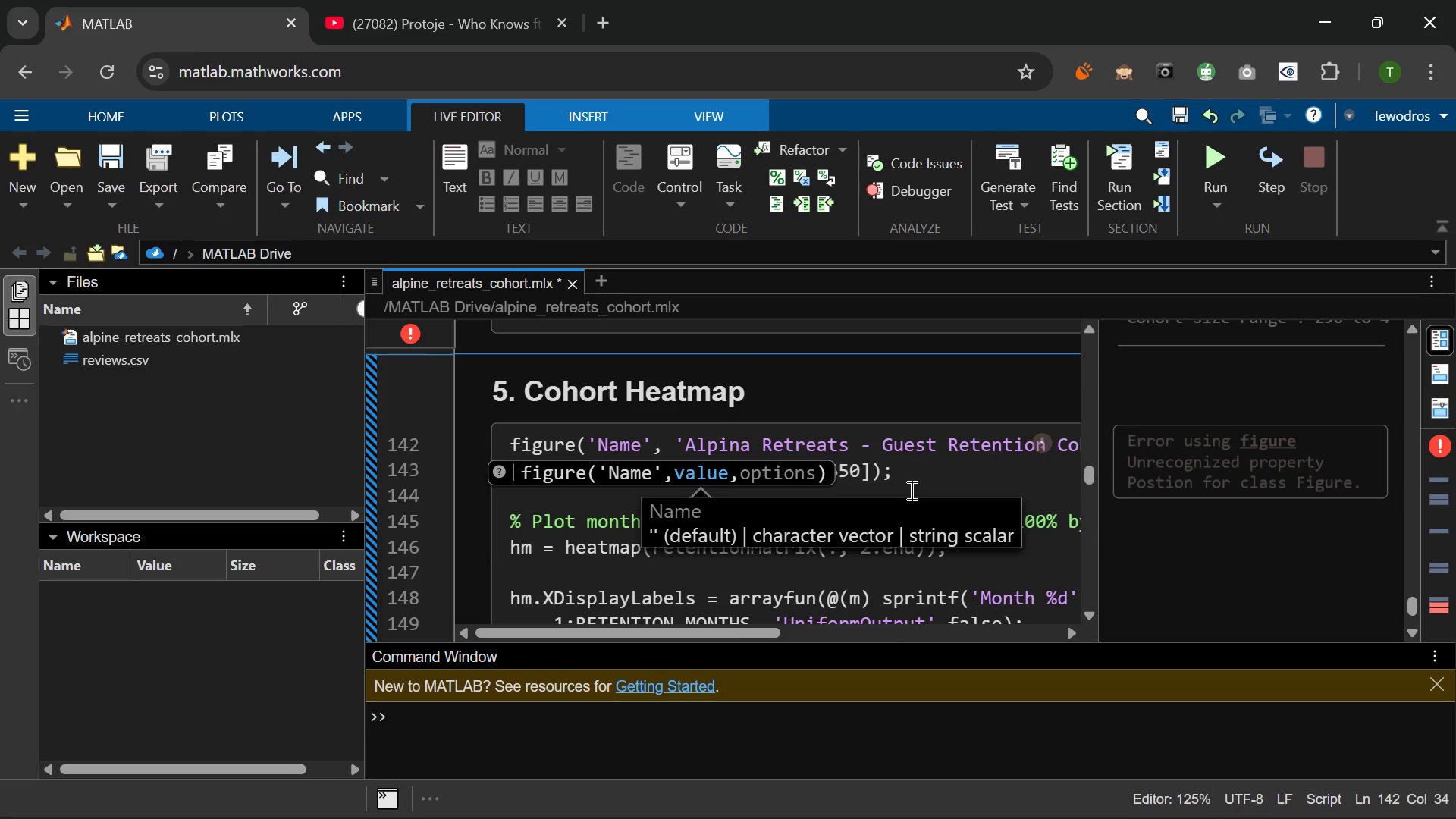 
wait(11.59)
 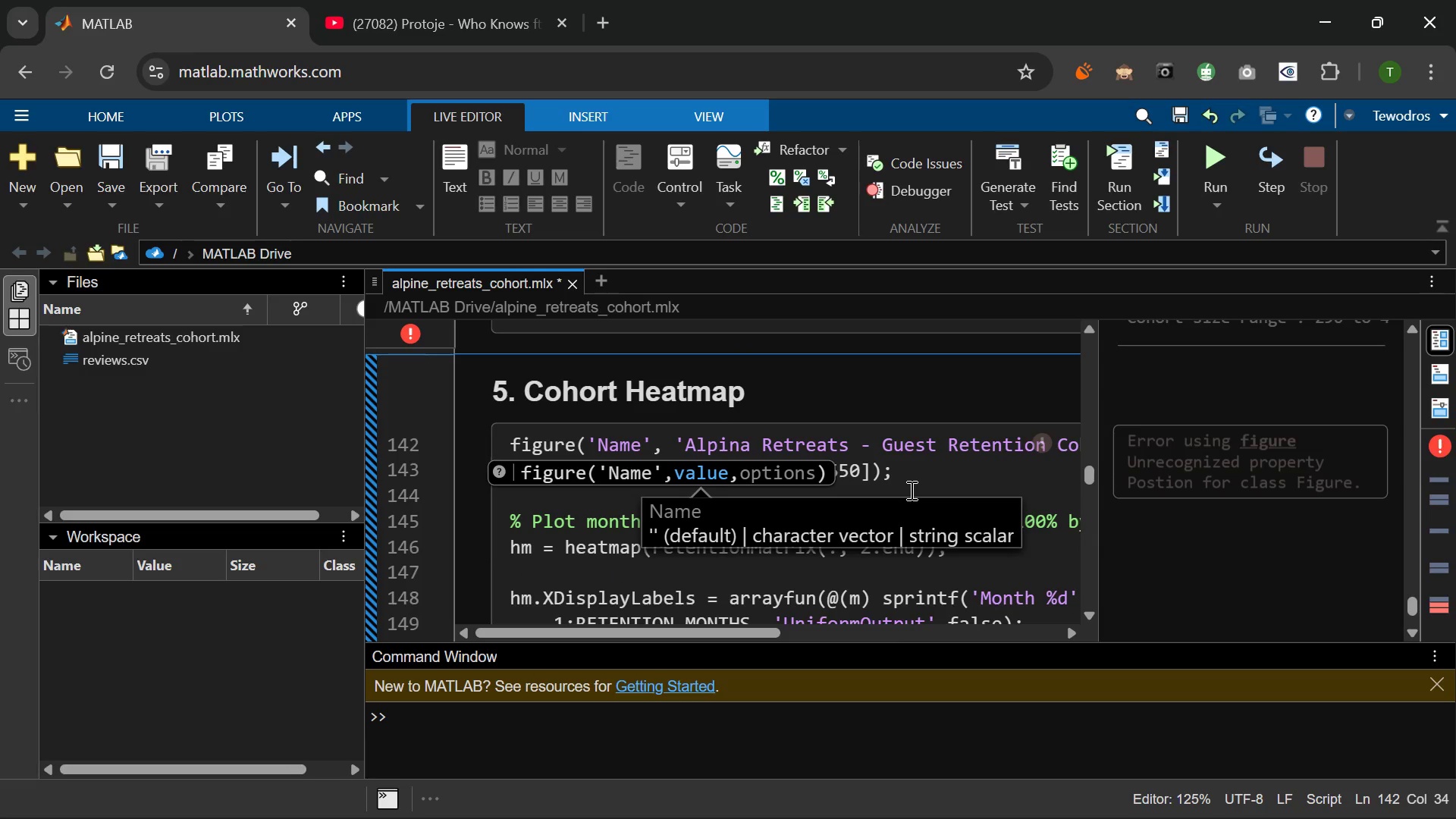 
left_click([577, 517])
 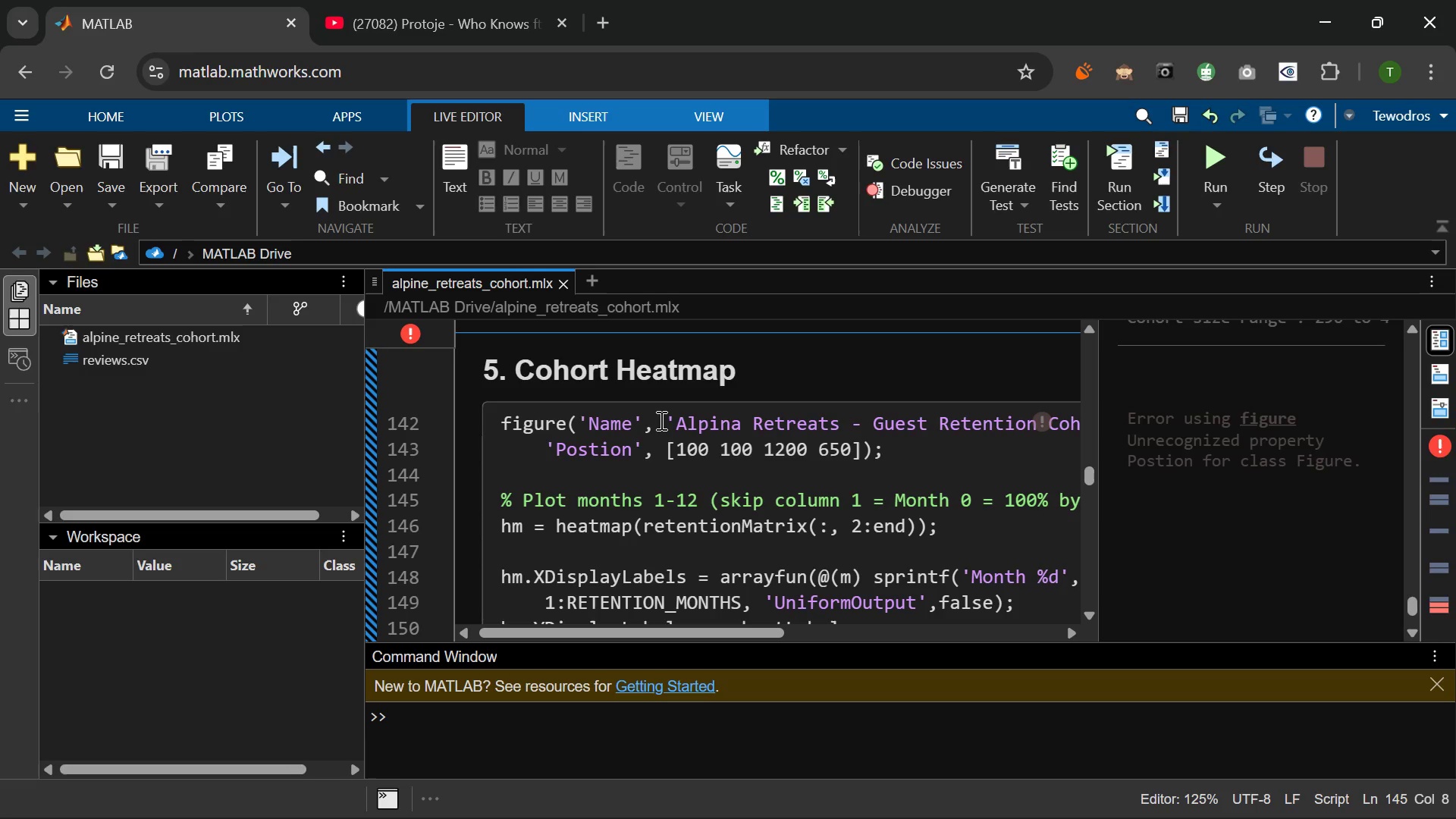 
wait(68.69)
 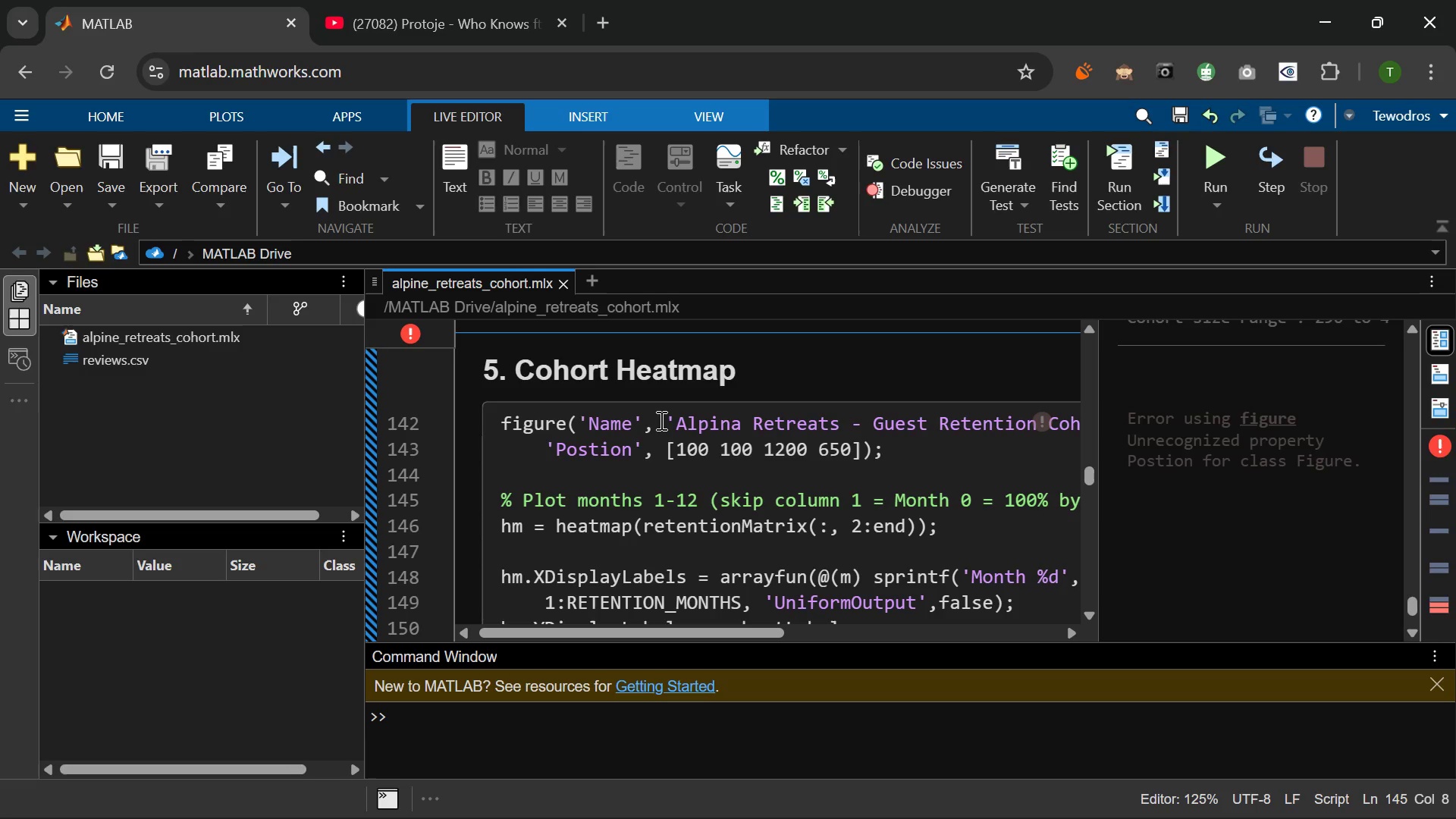 
left_click([866, 423])